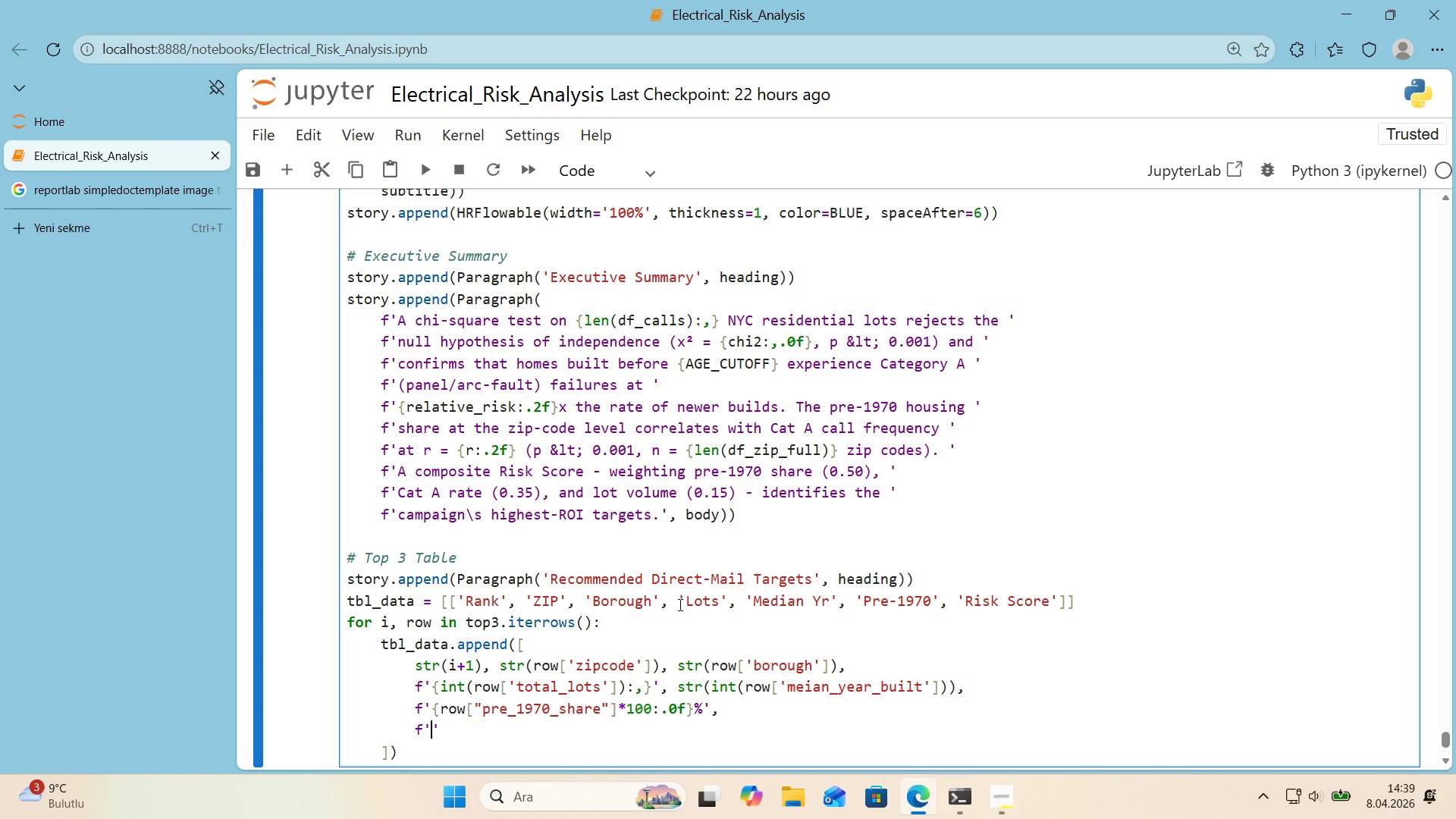 
 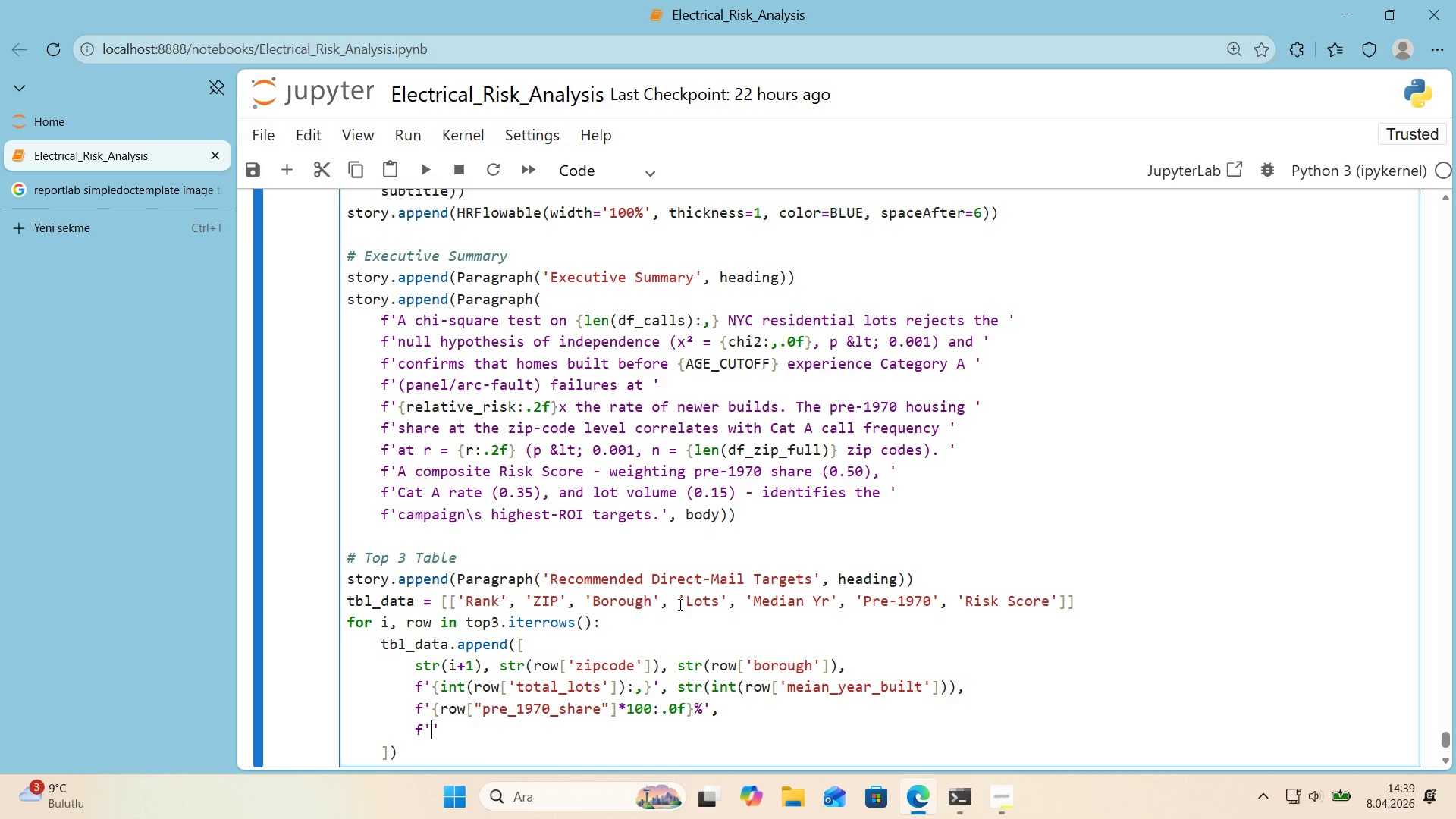 
key(ArrowLeft)
 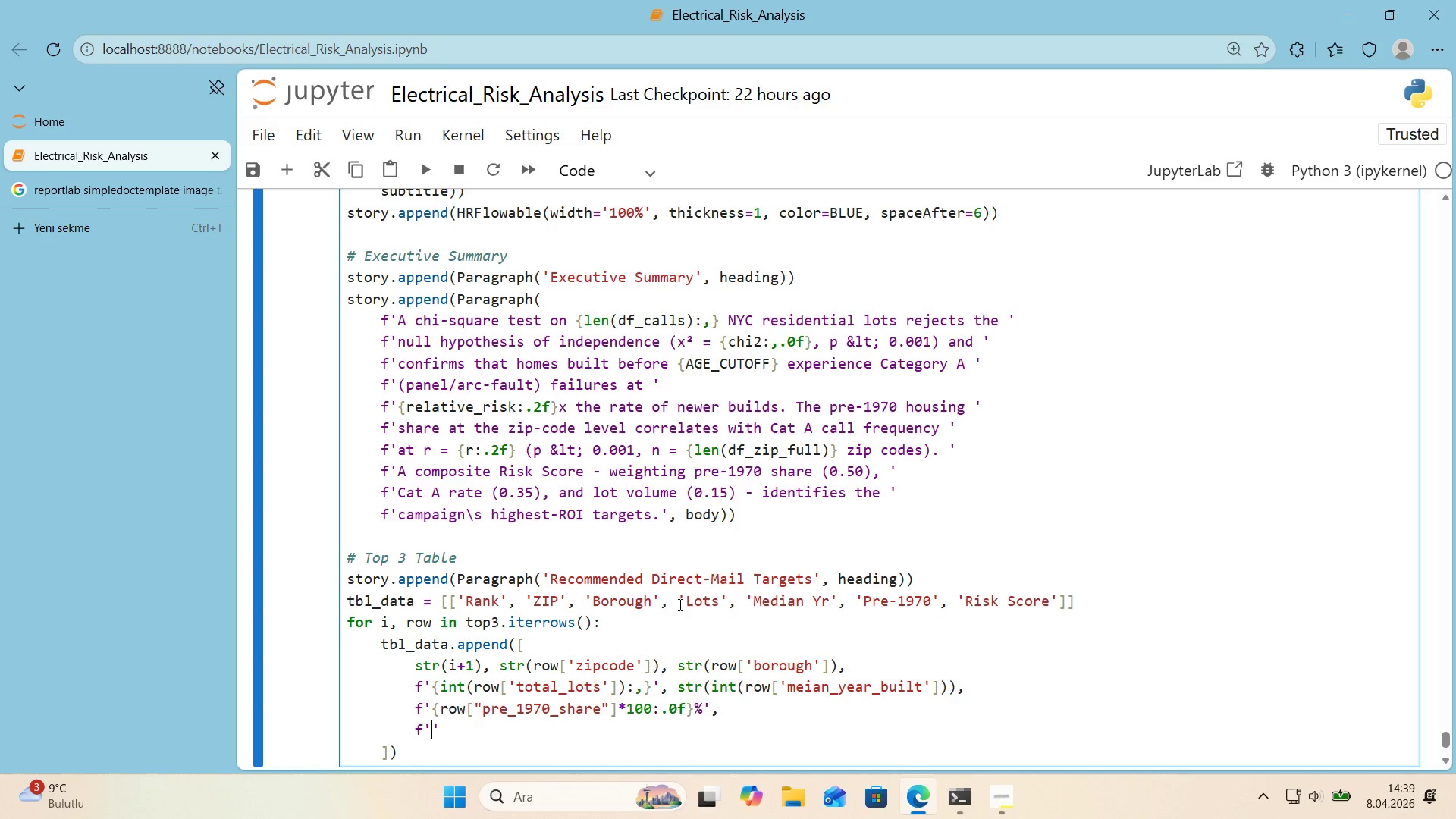 
key(Alt+Control+7)
 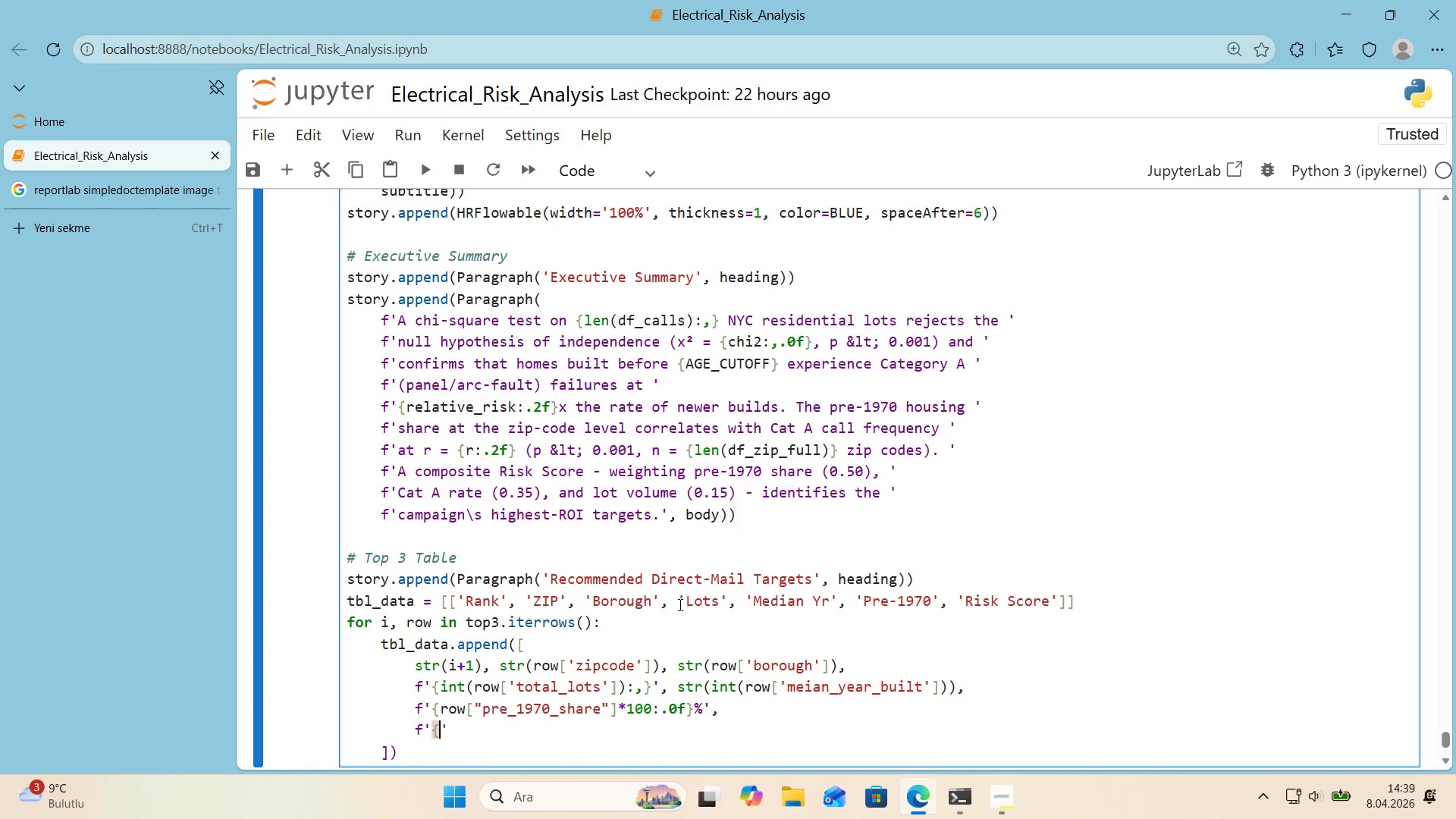 
key(Alt+Control+0)
 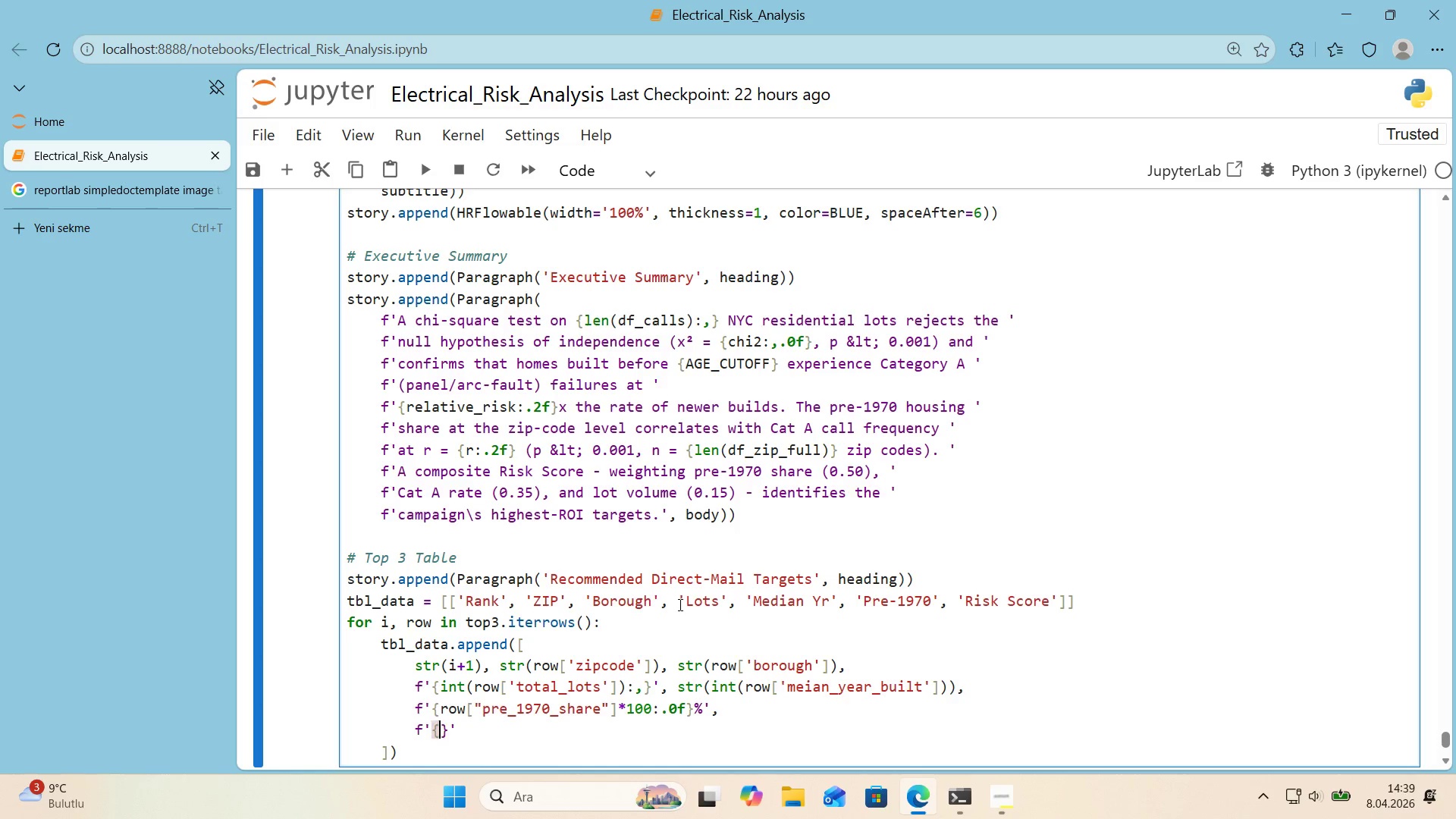 
key(ArrowLeft)
 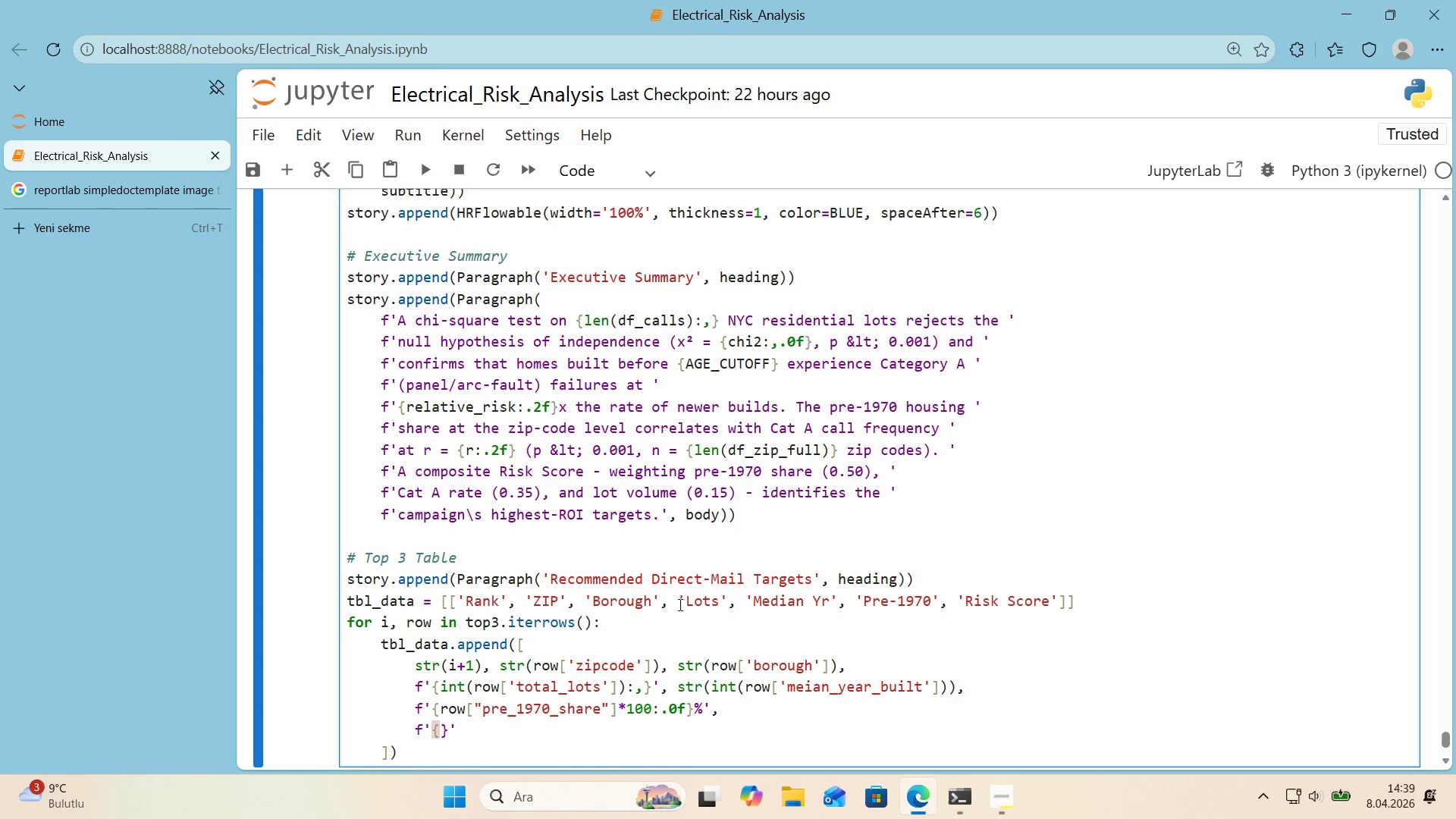 
type(row)
 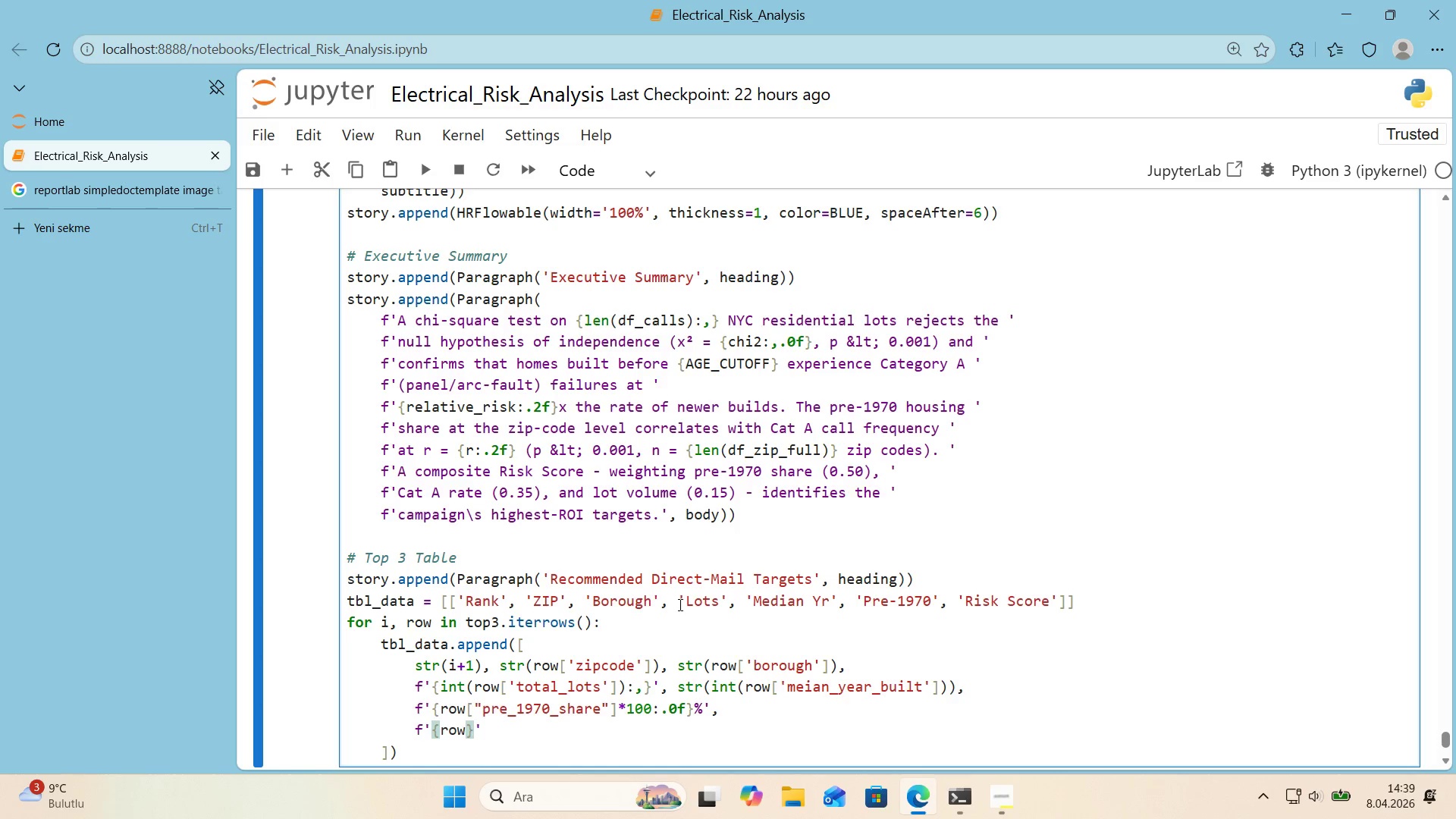 
key(Alt+Control+8)
 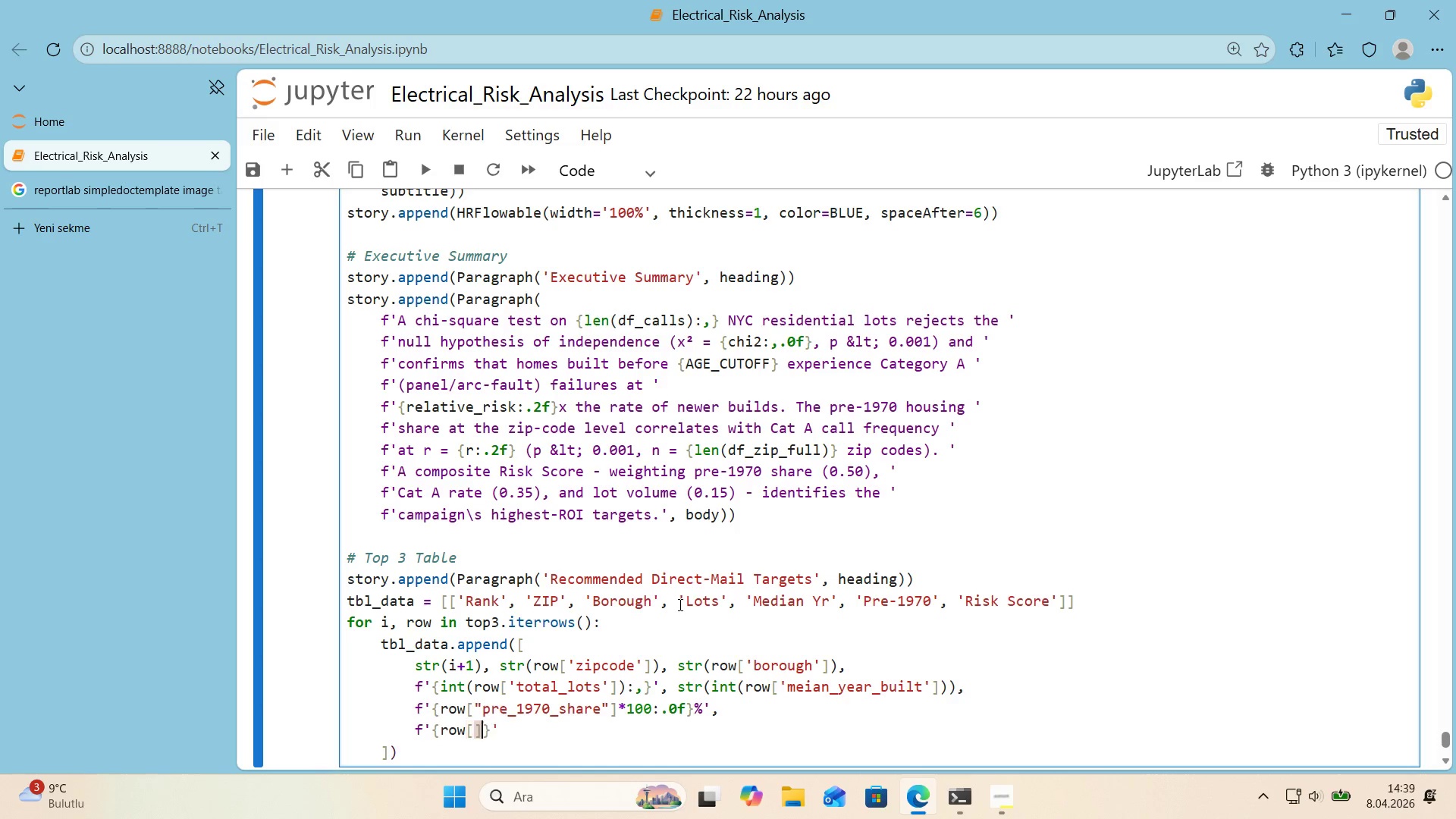 
key(Alt+Control+9)
 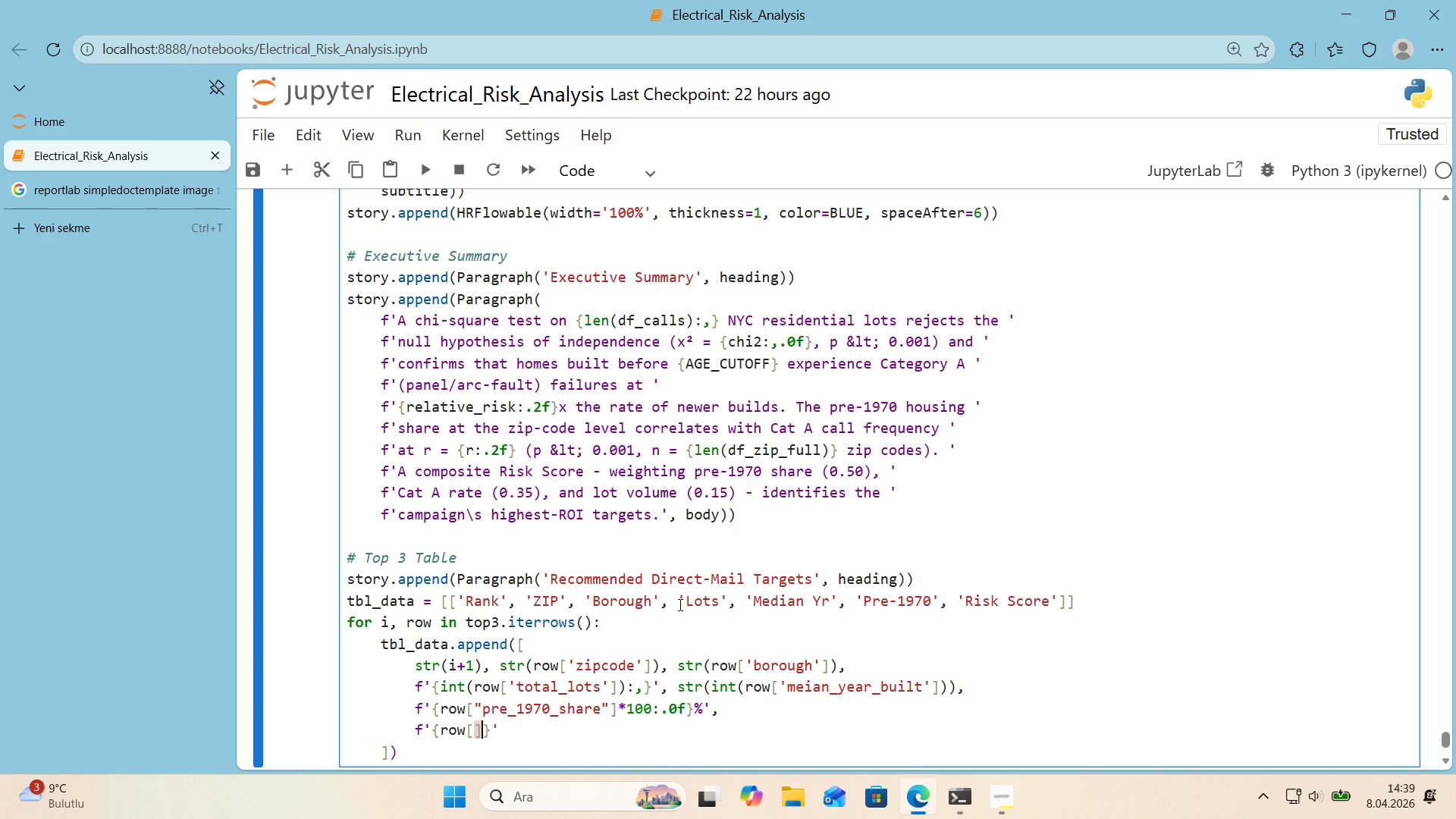 
key(ArrowLeft)
 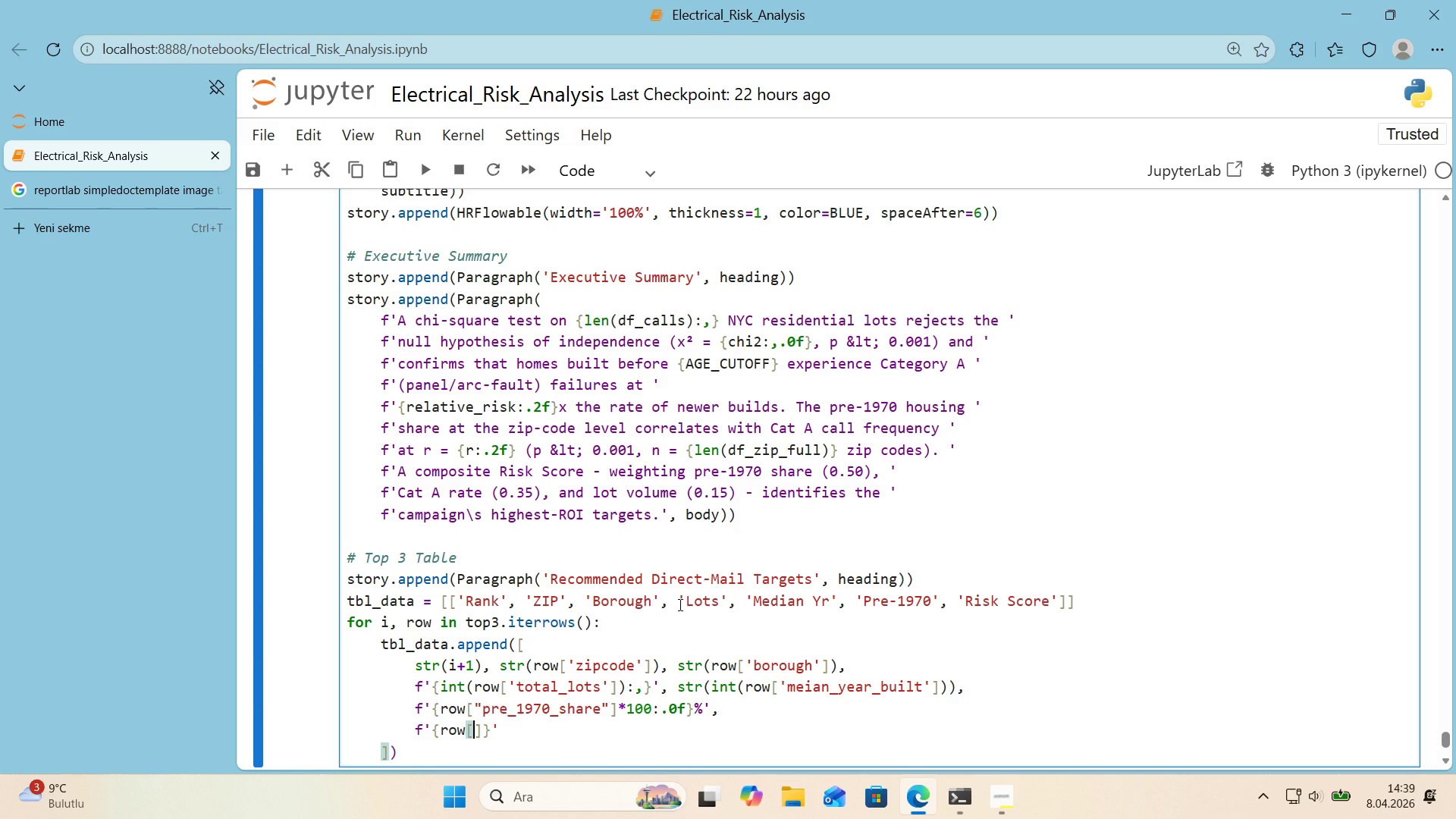 
key(Shift+2)
 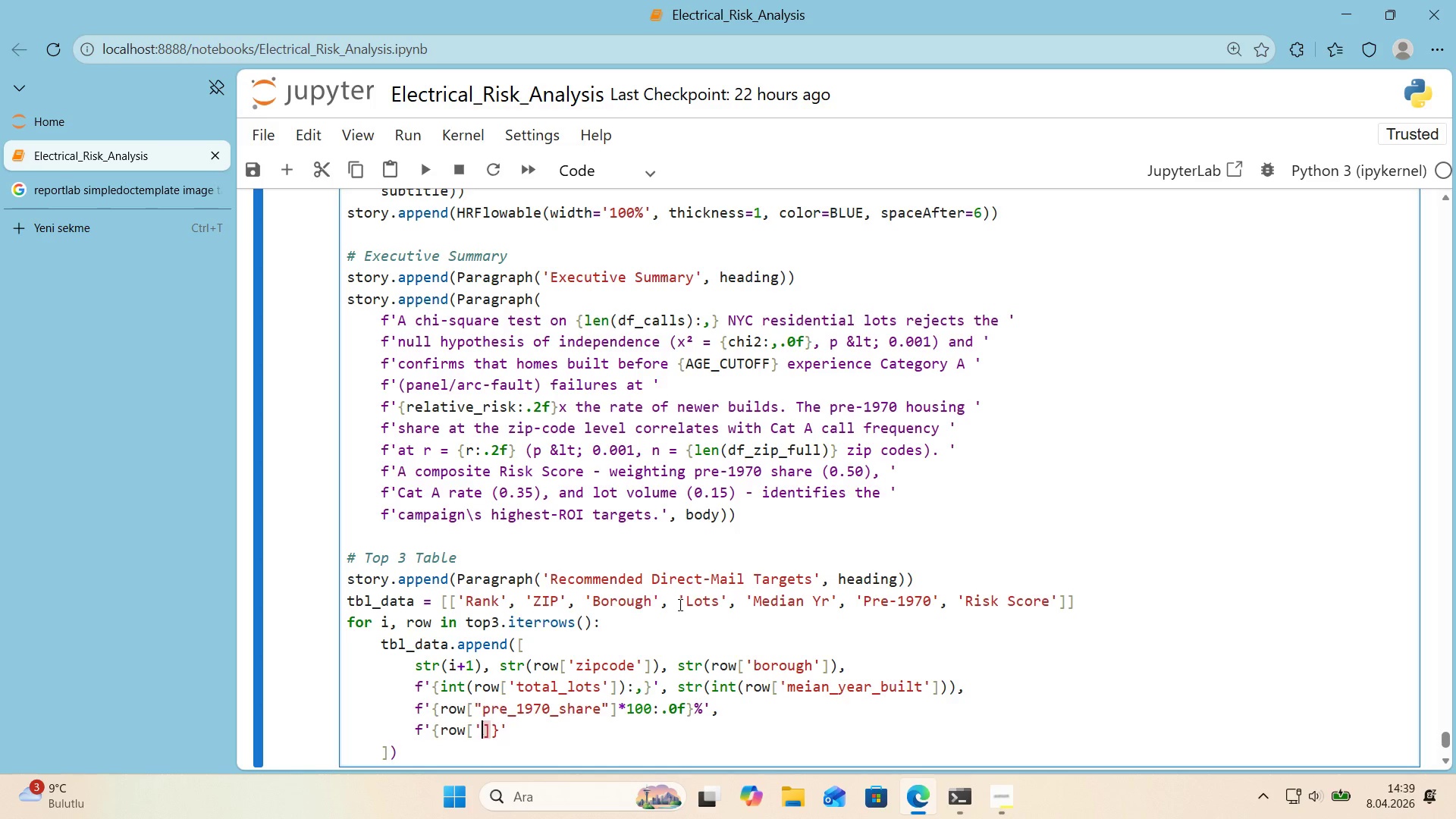 
key(Backspace)
 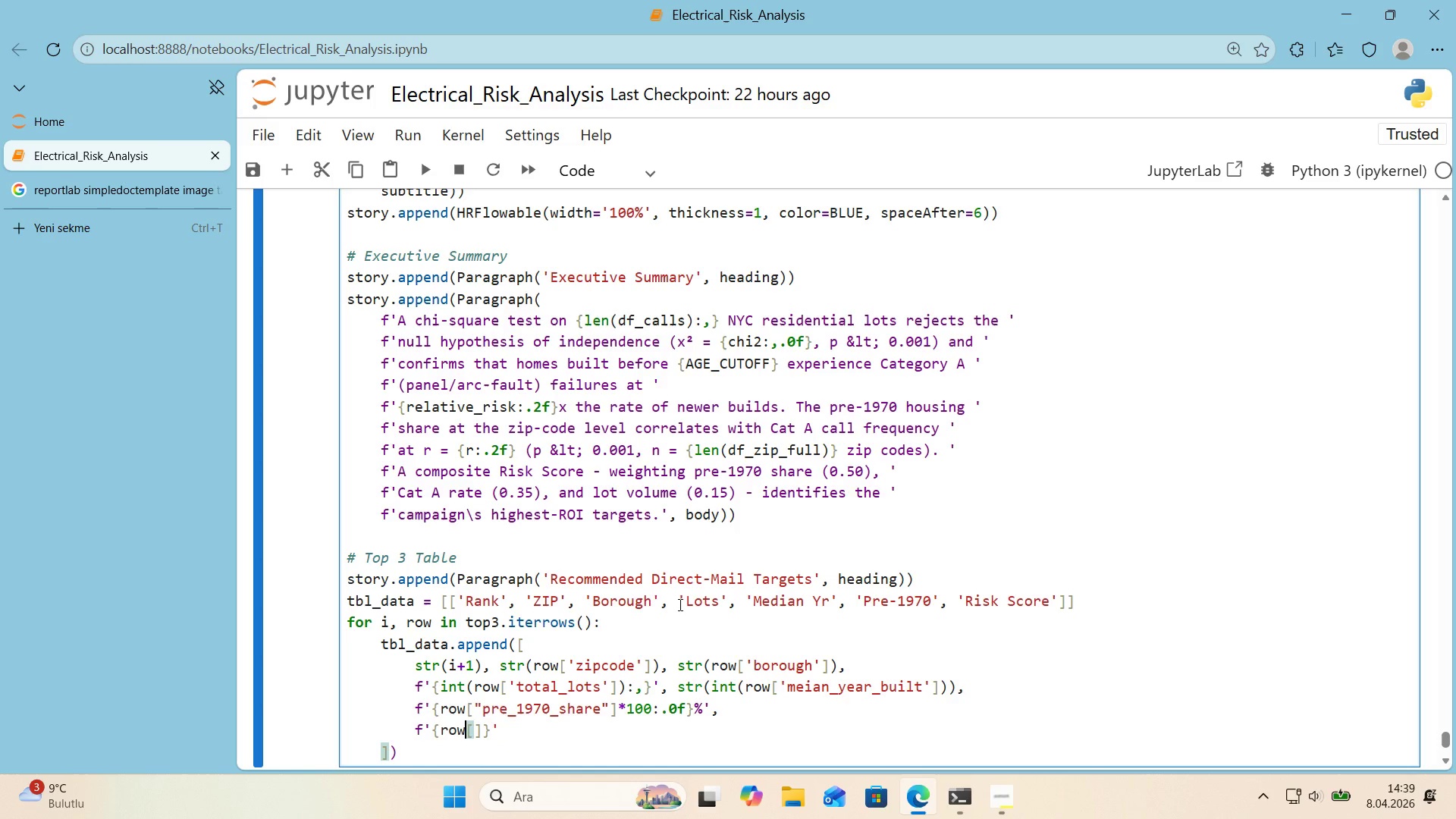 
key(ArrowLeft)
 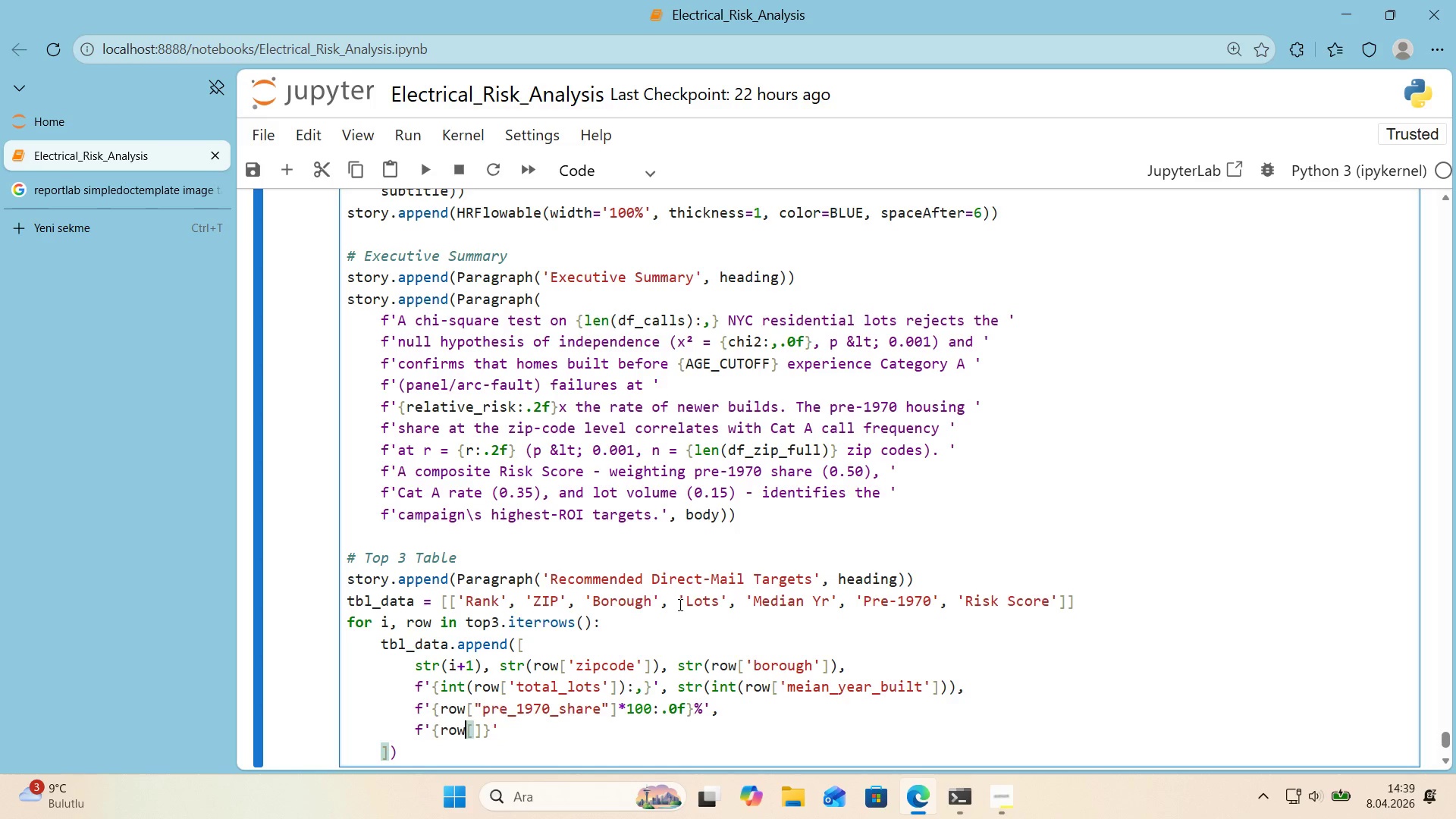 
key(ArrowRight)
 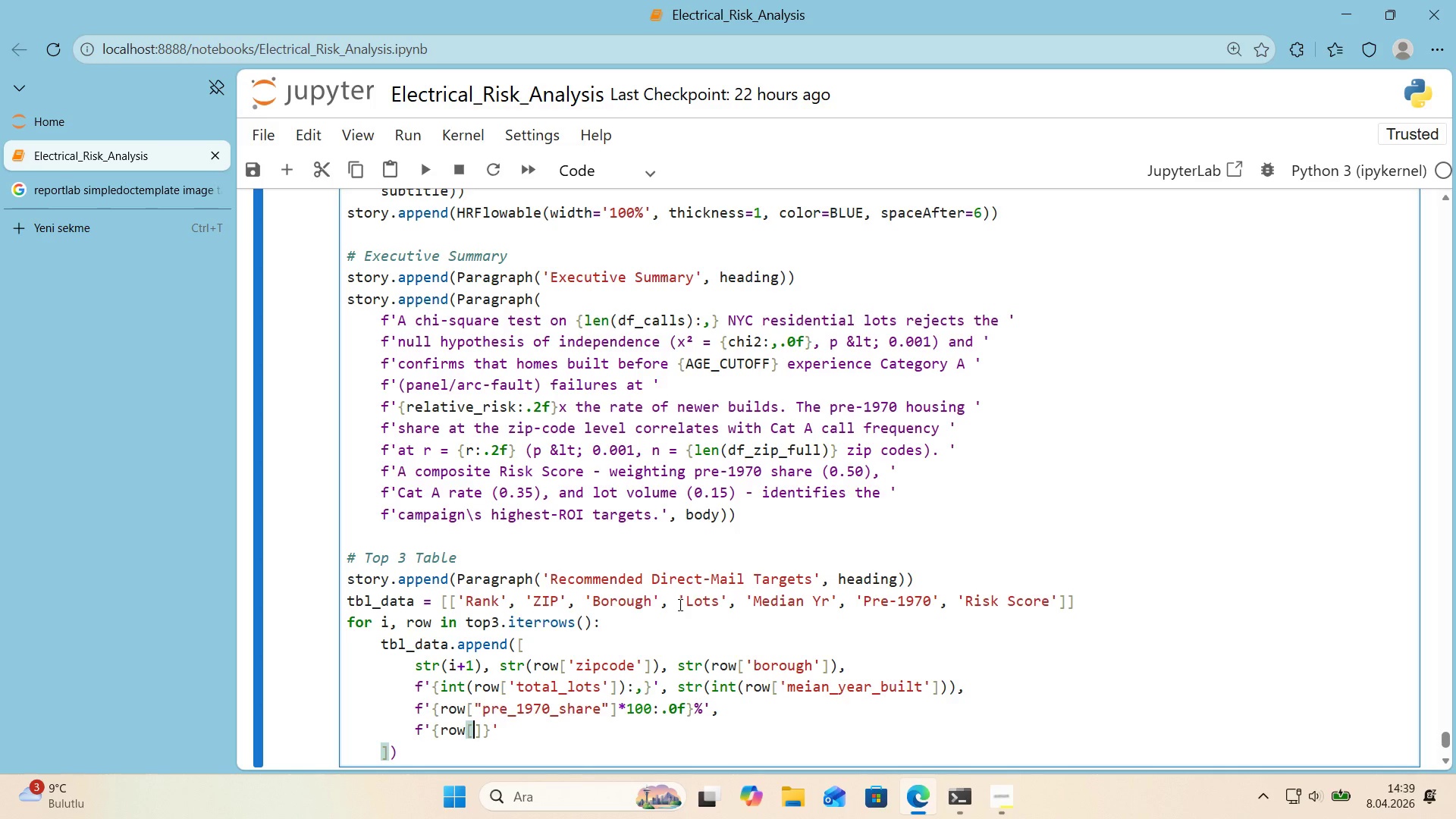 
scroll: coordinate [568, 620], scroll_direction: down, amount: 1.0
 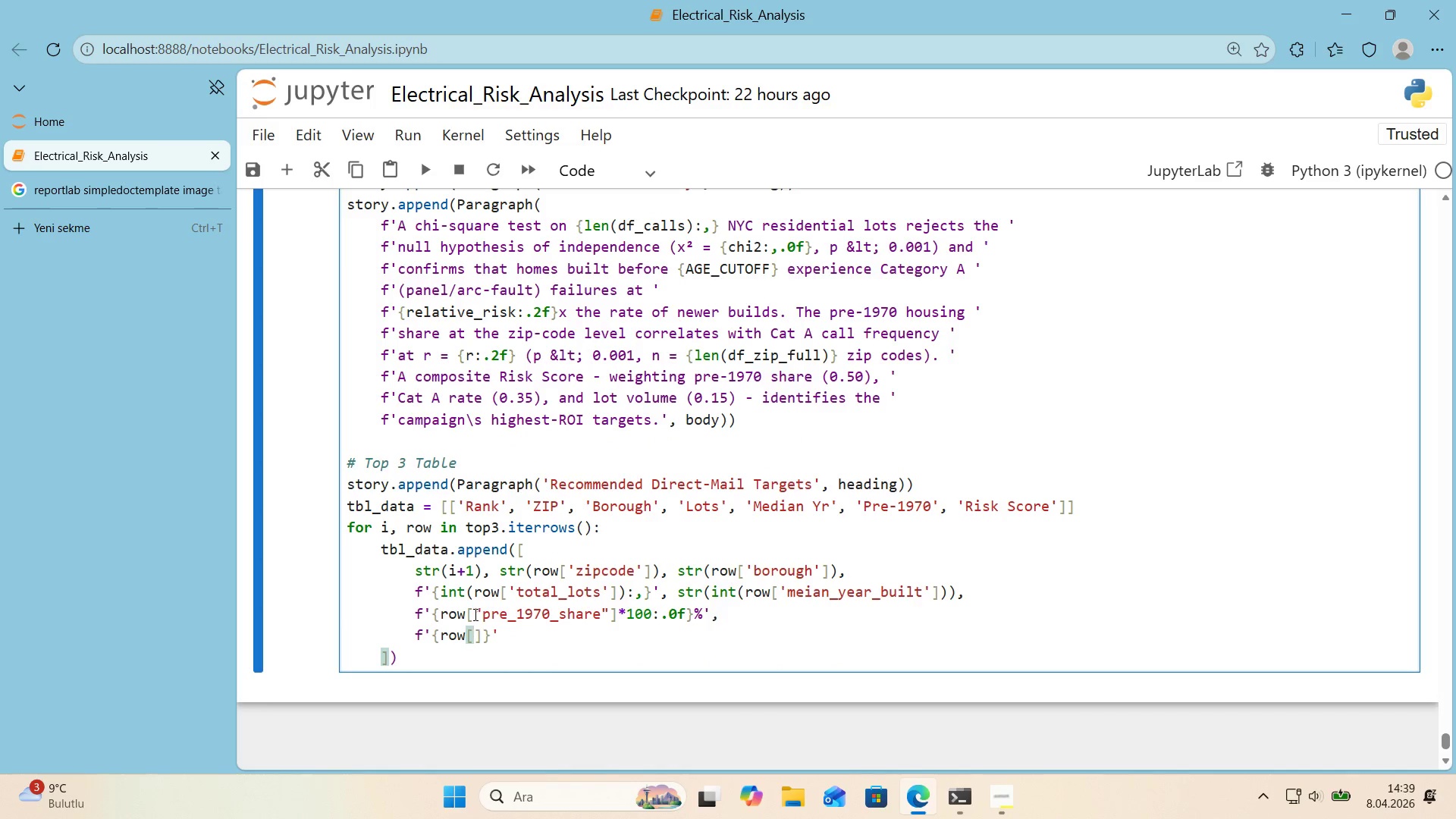 
left_click_drag(start_coordinate=[478, 615], to_coordinate=[482, 616])
 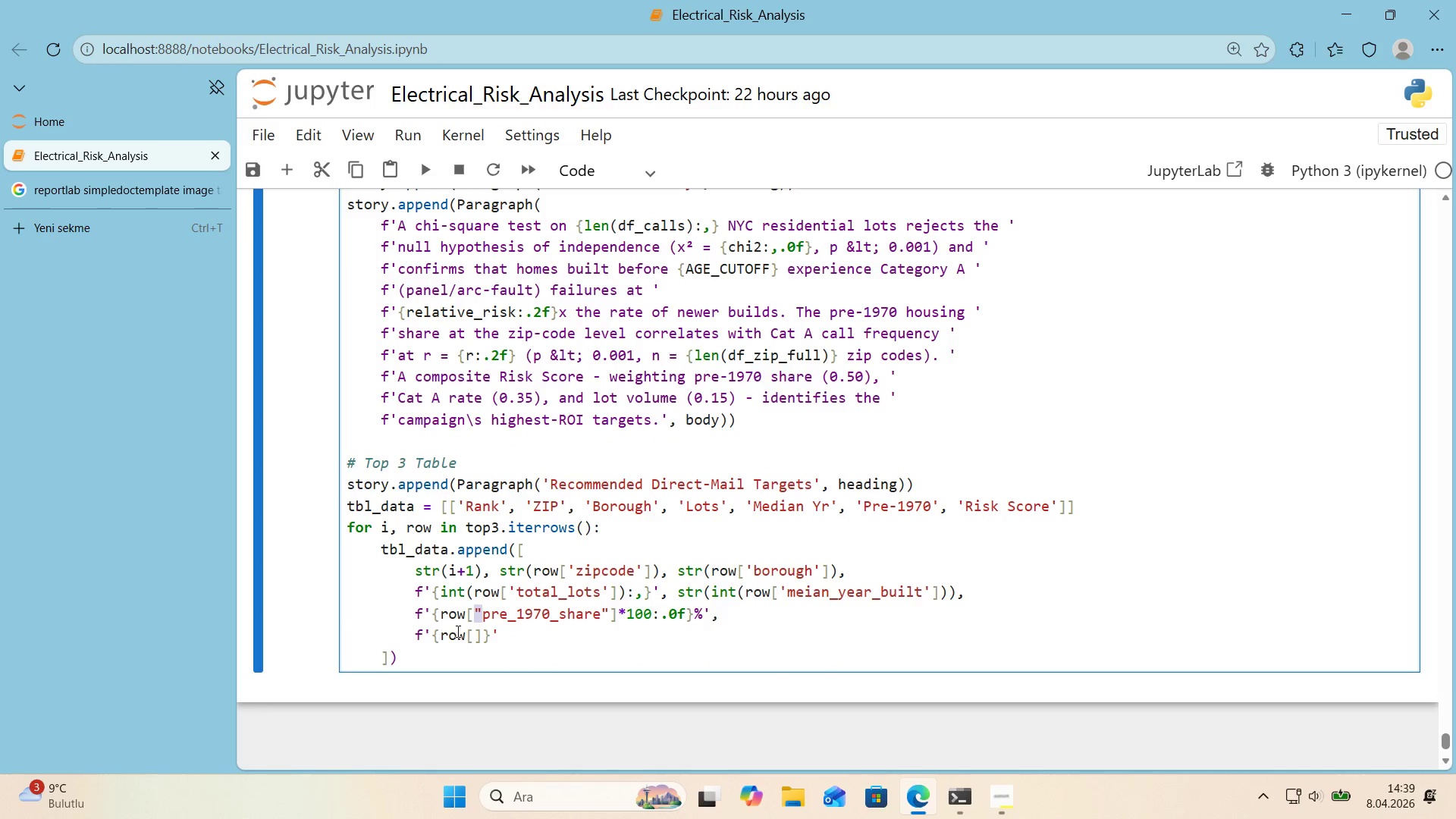 
key(Control+ControlLeft)
 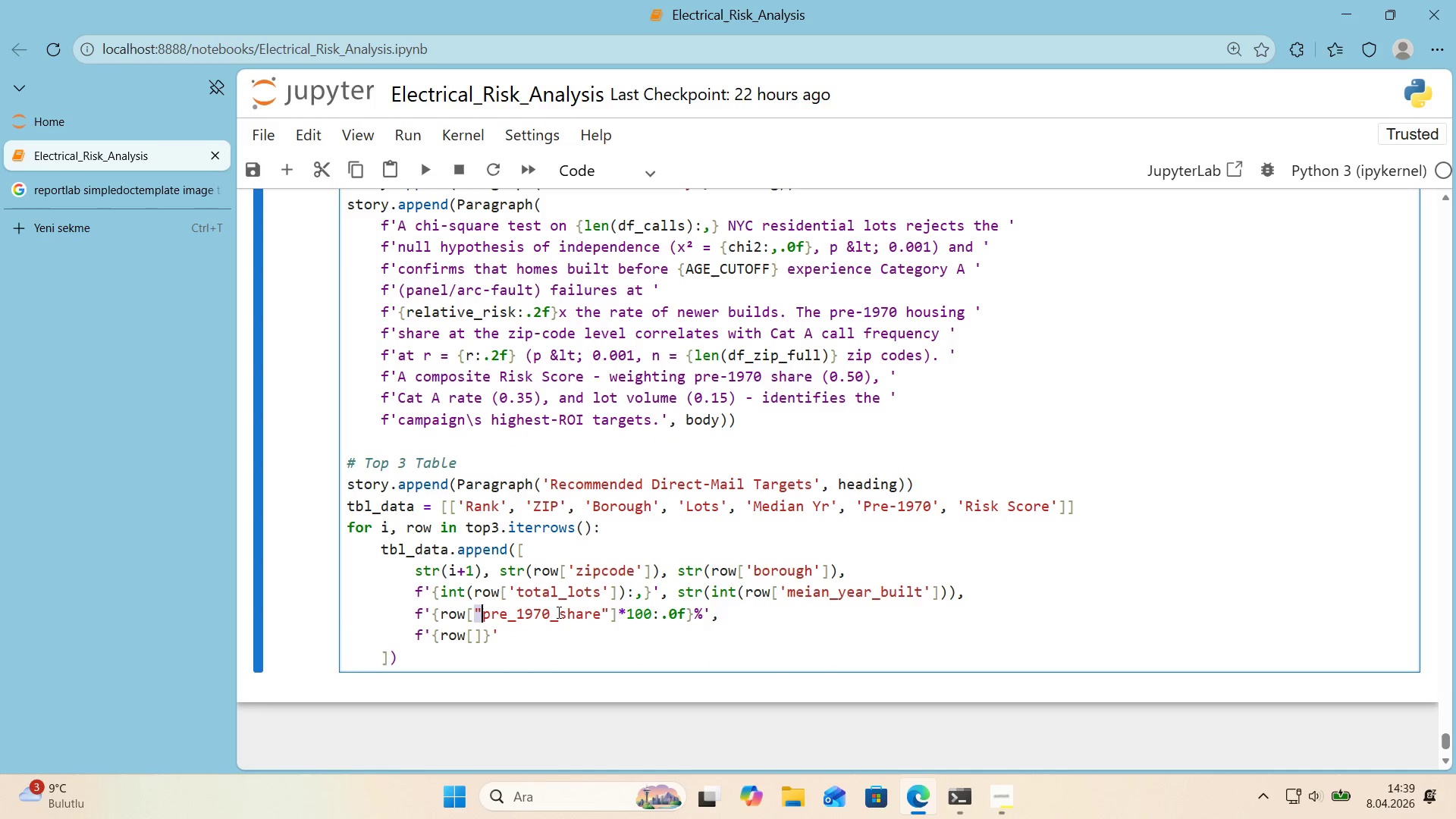 
key(Control+C)
 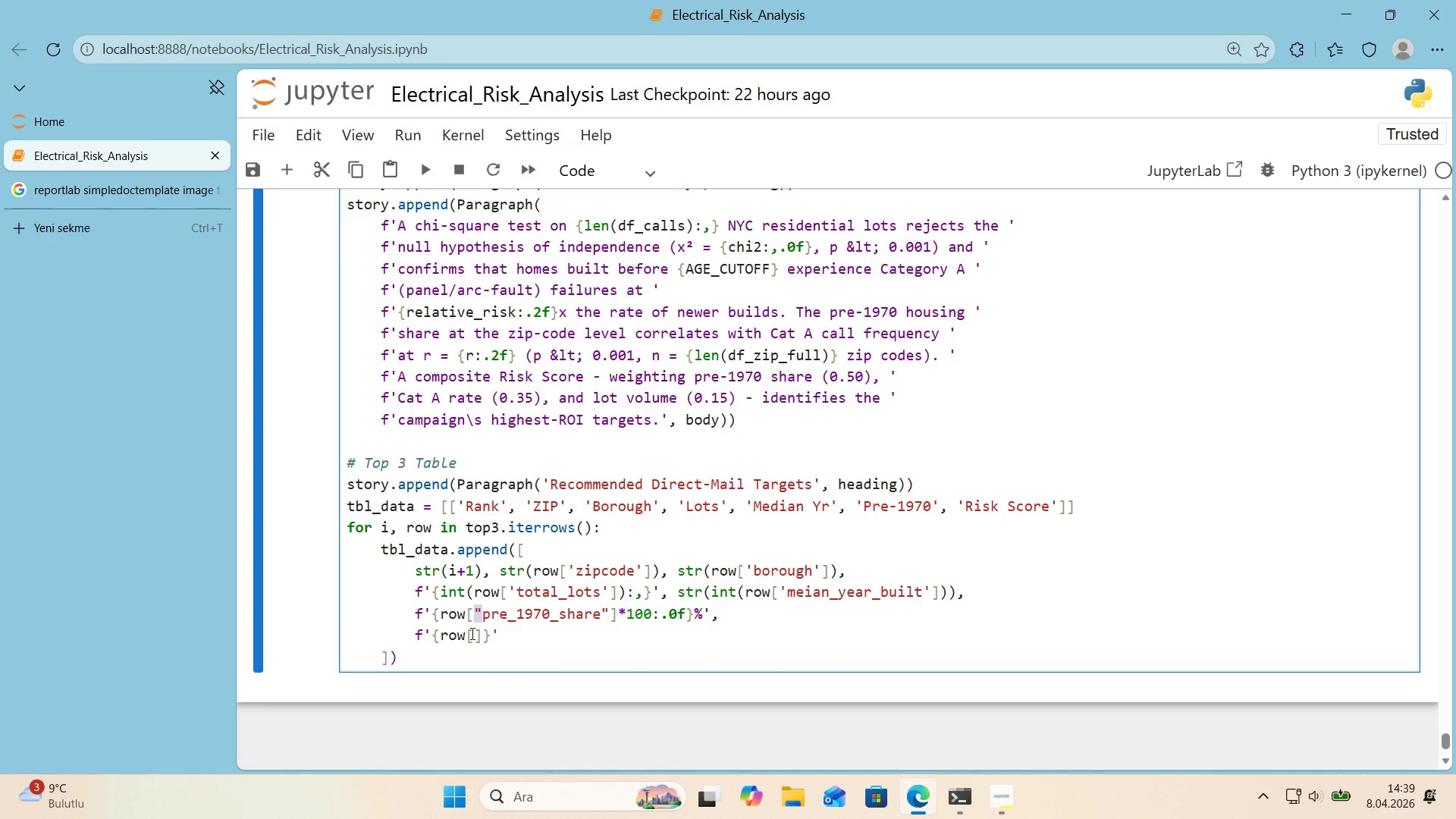 
left_click([475, 636])
 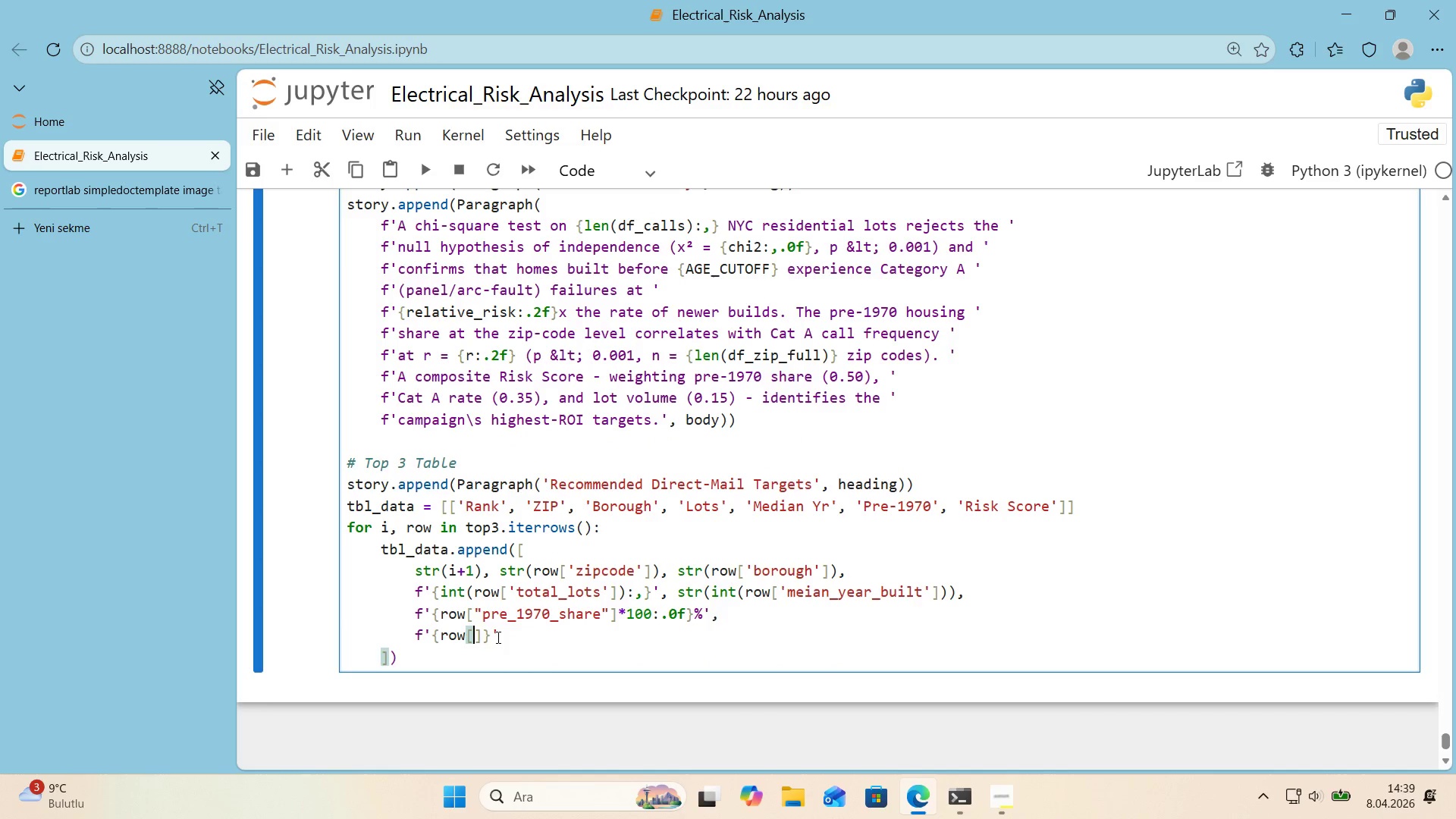 
key(Control+V)
 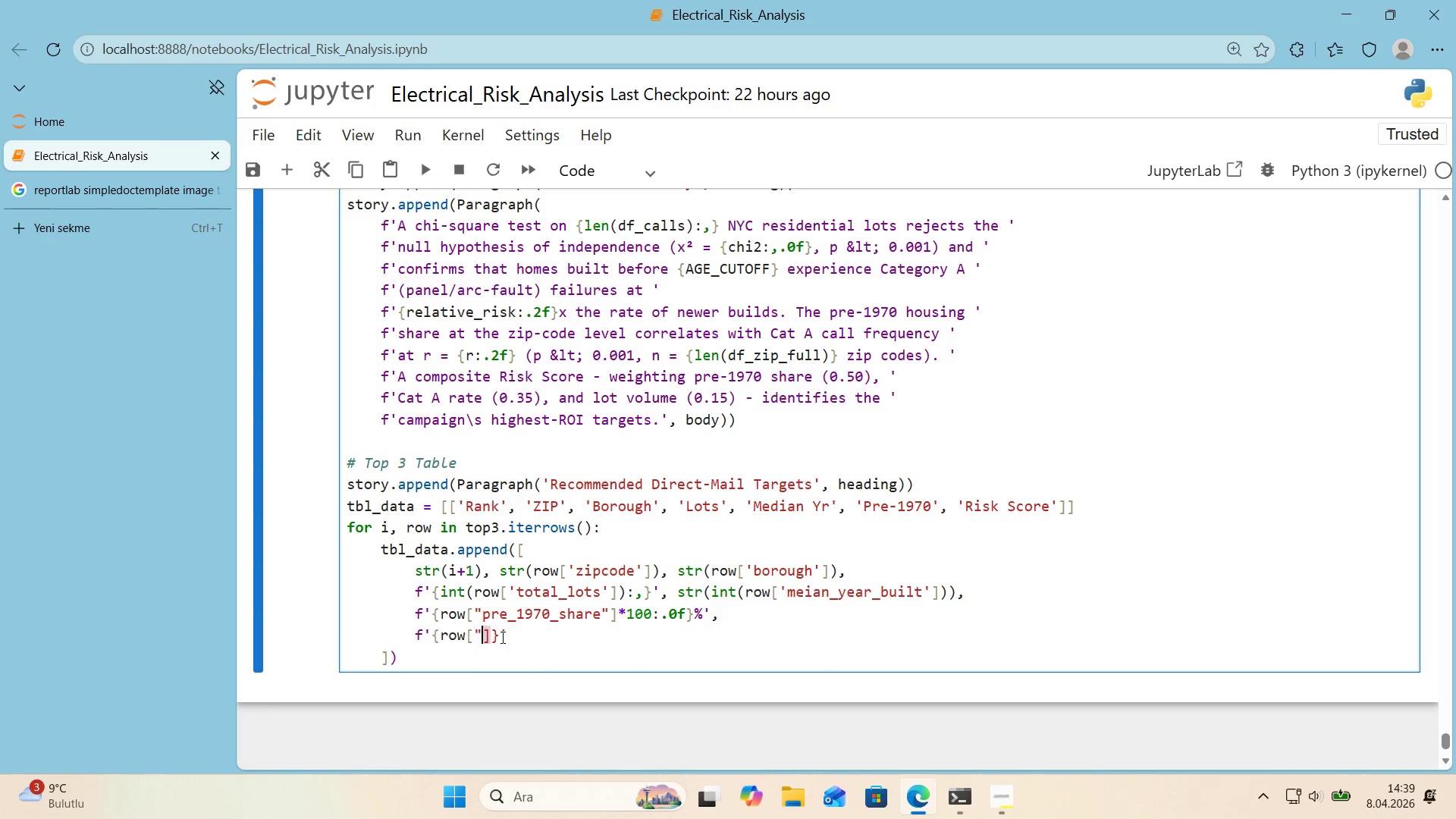 
key(Control+V)
 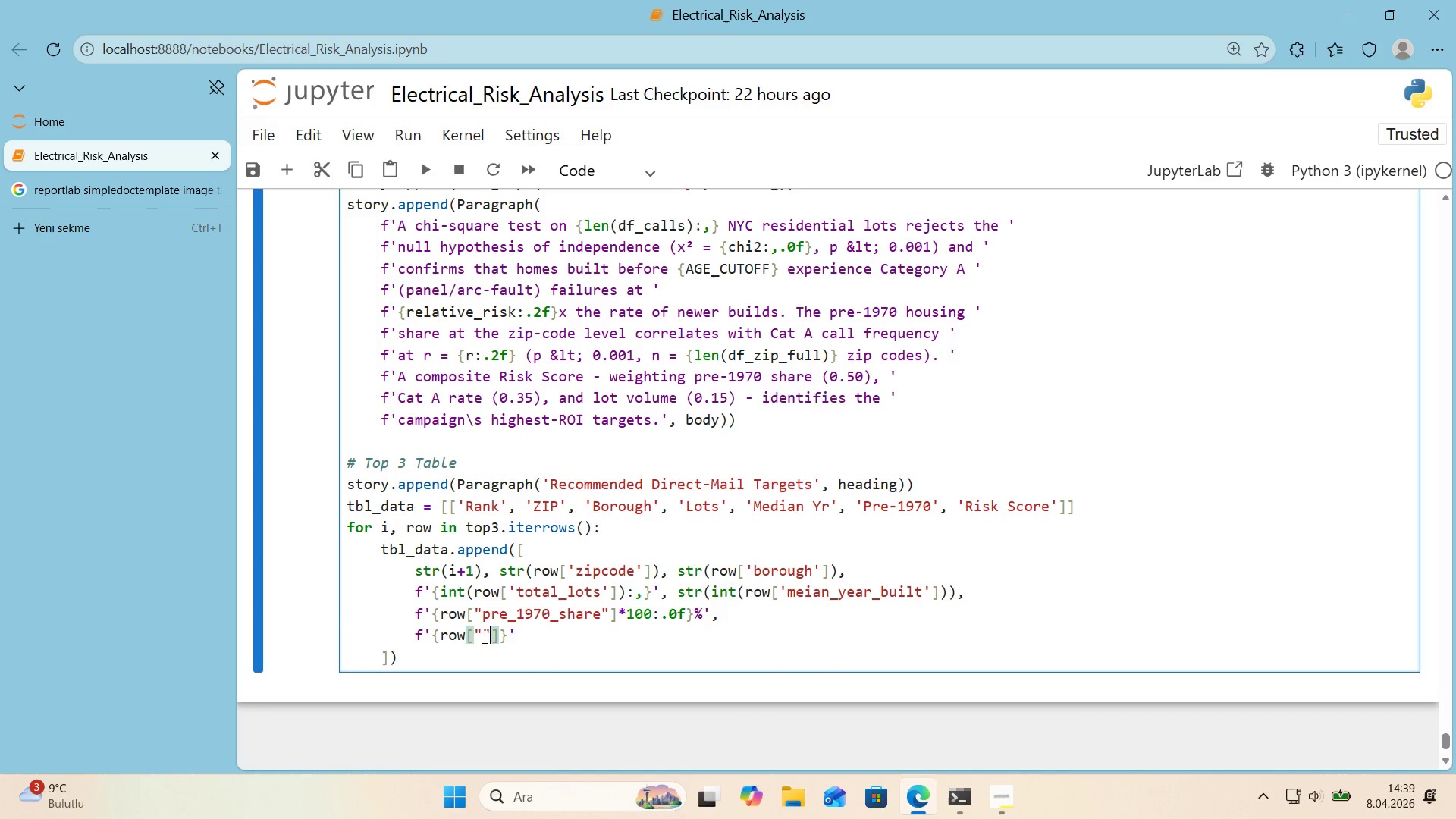 
left_click([482, 637])
 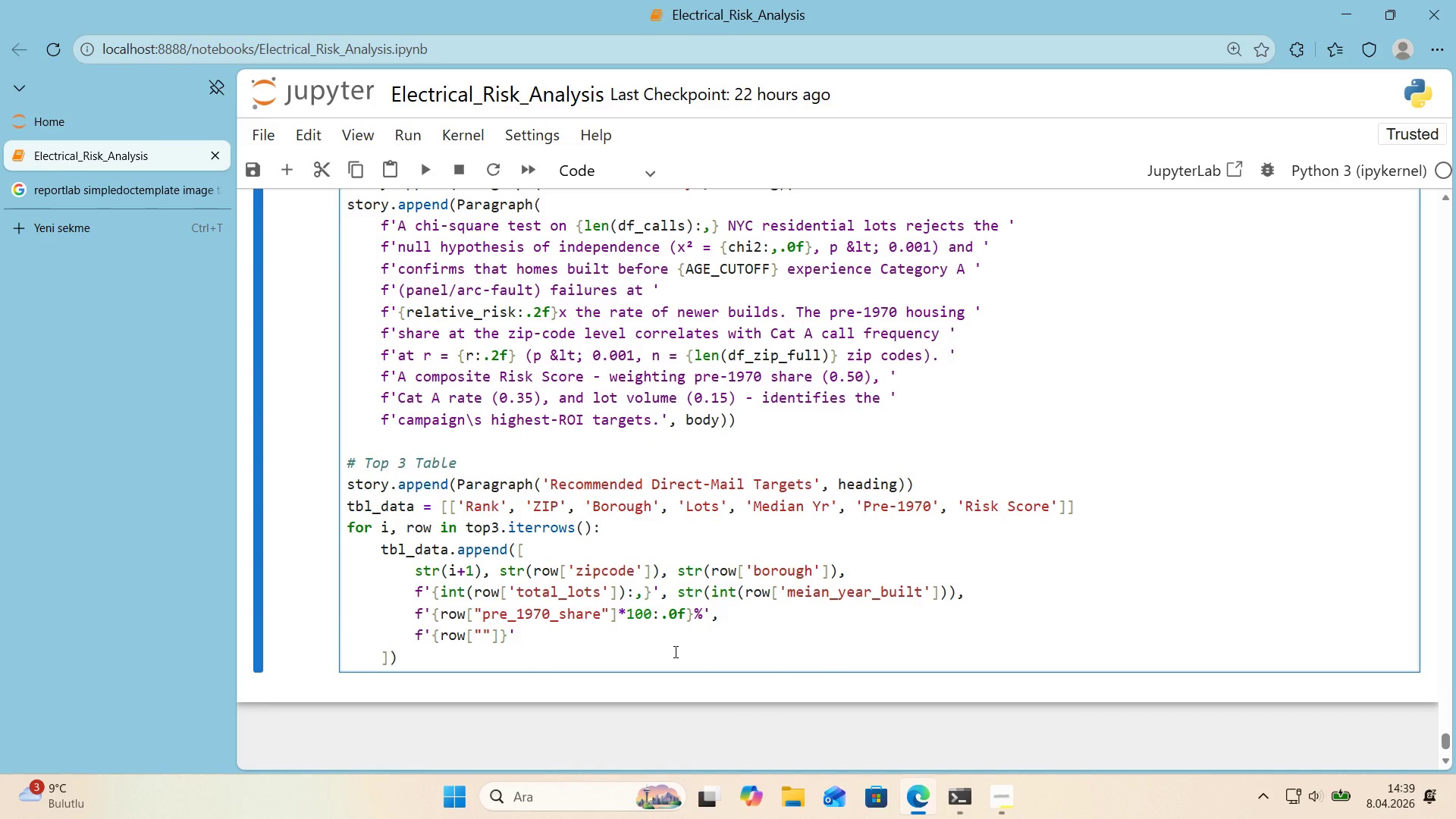 
wait(9.52)
 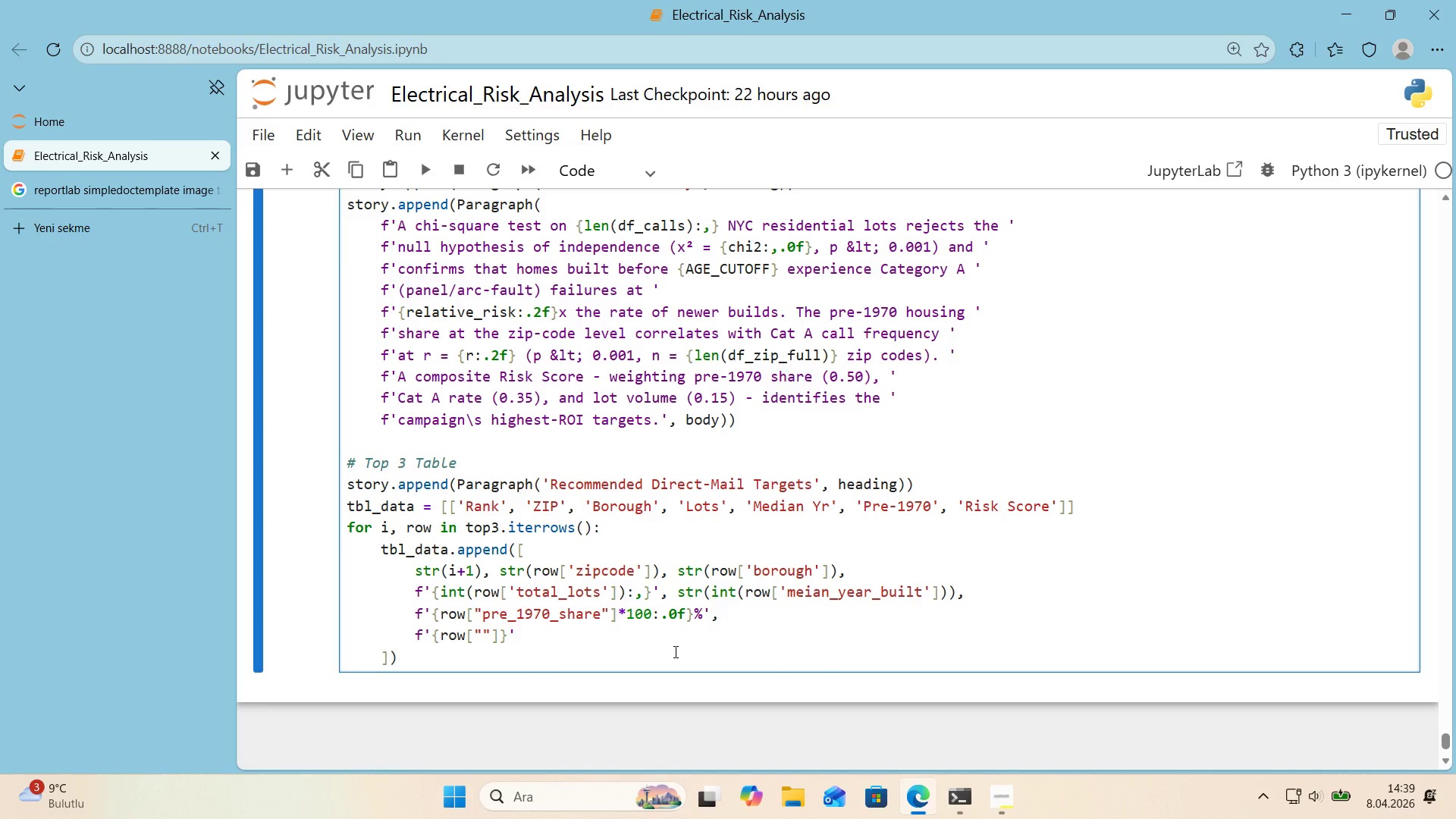 
type(r'sk_score)
 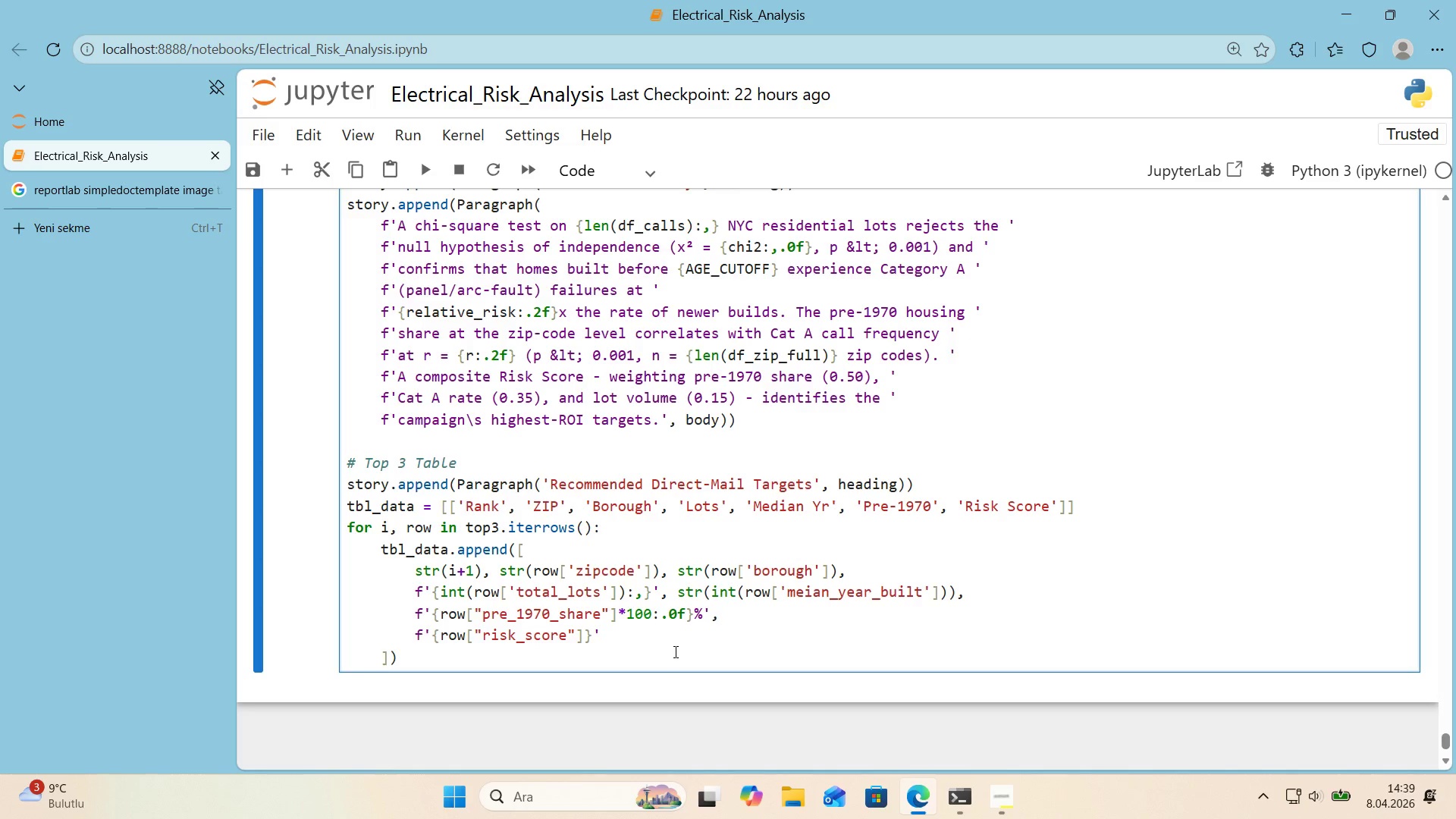 
key(ArrowRight)
 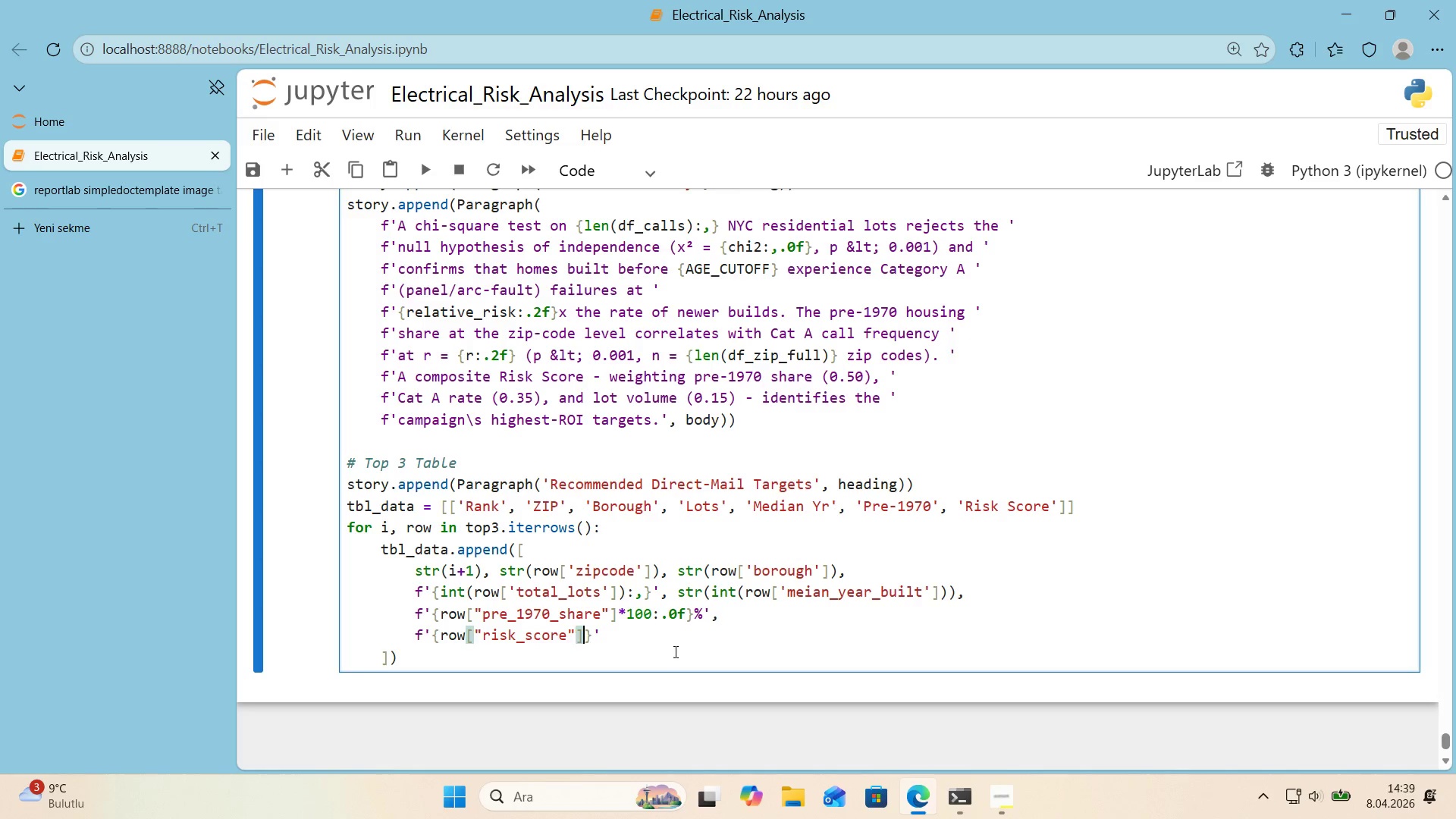 
key(ArrowRight)
 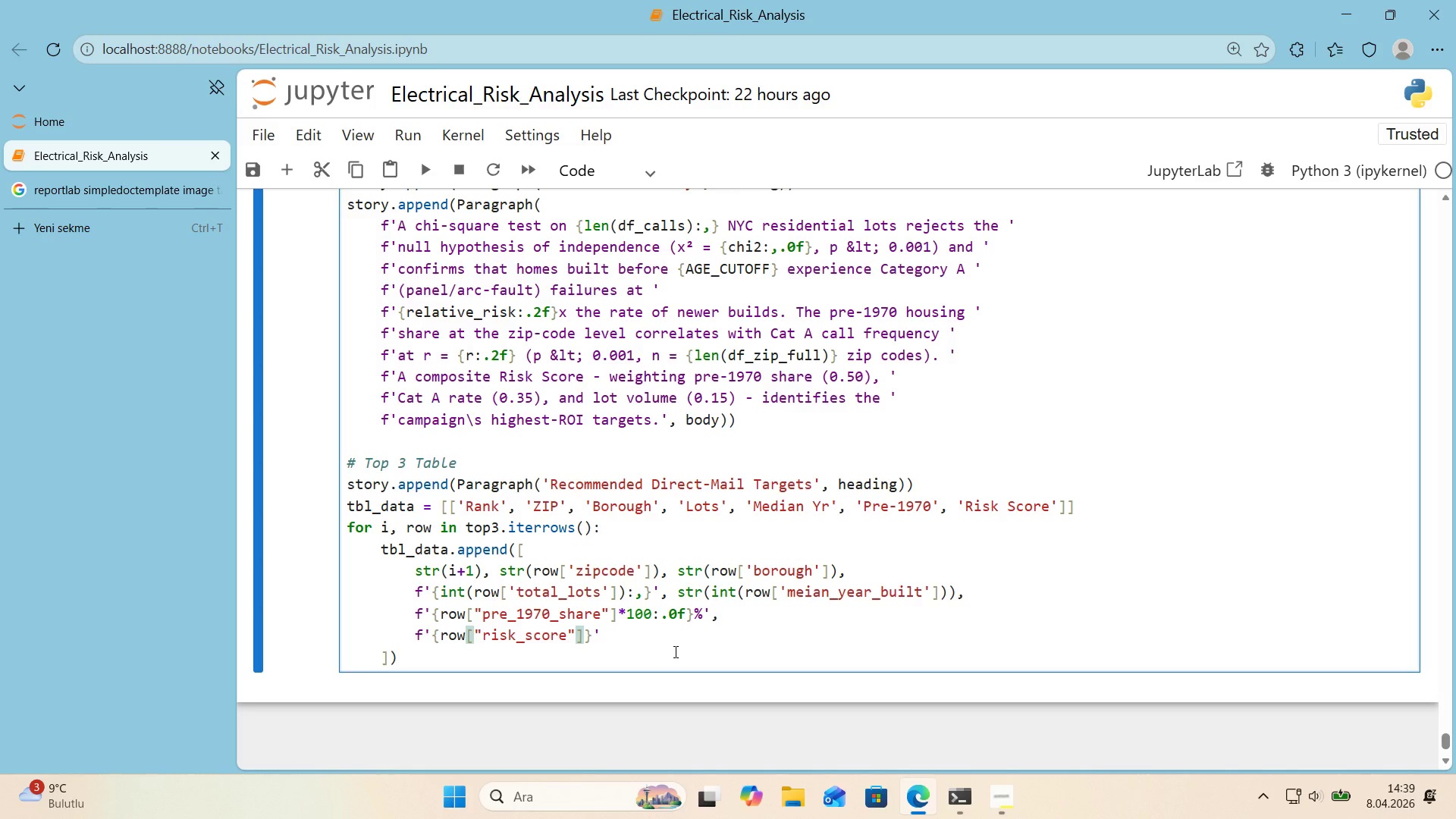 
type(>.3f)
 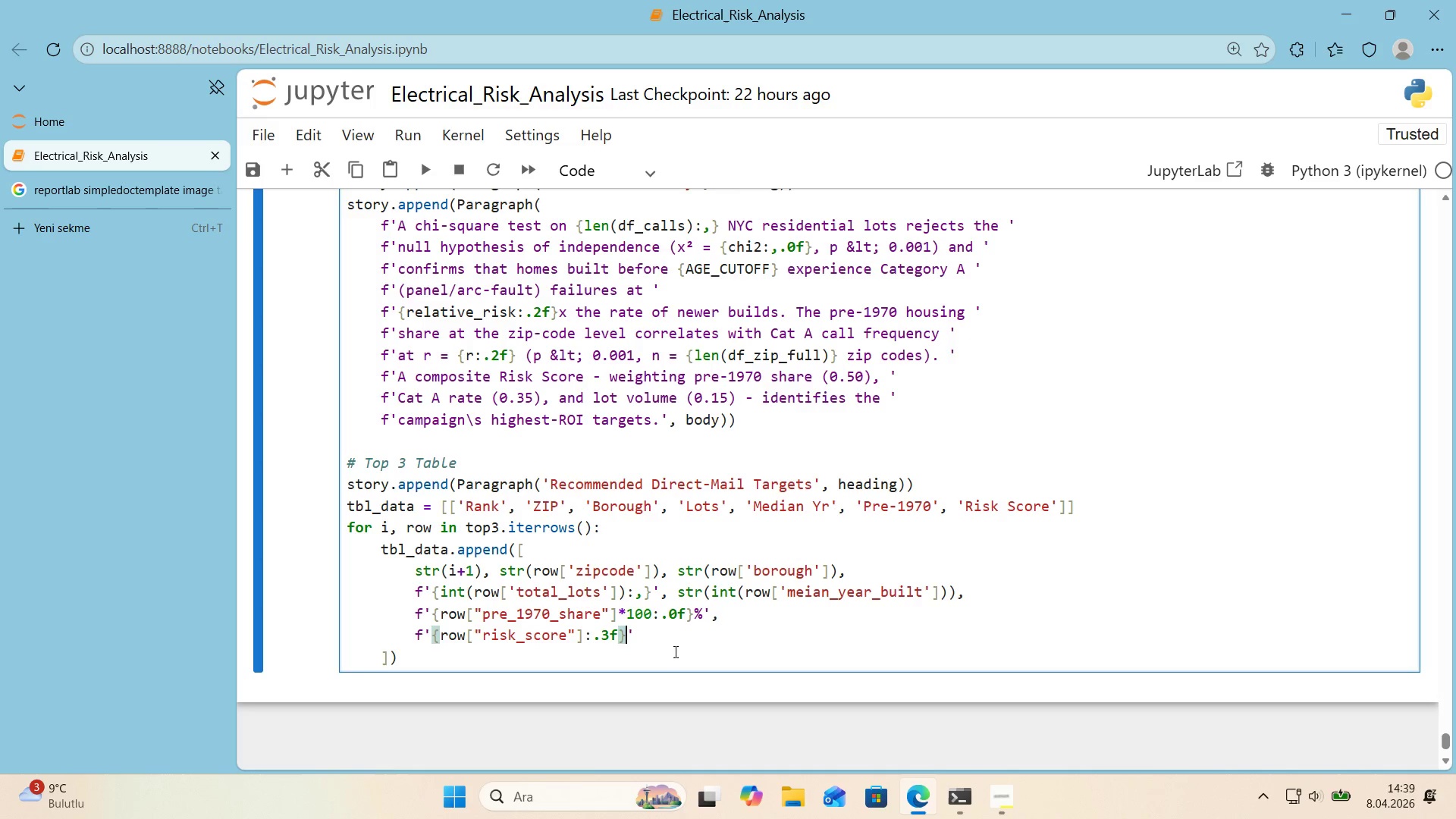 
key(ArrowRight)
 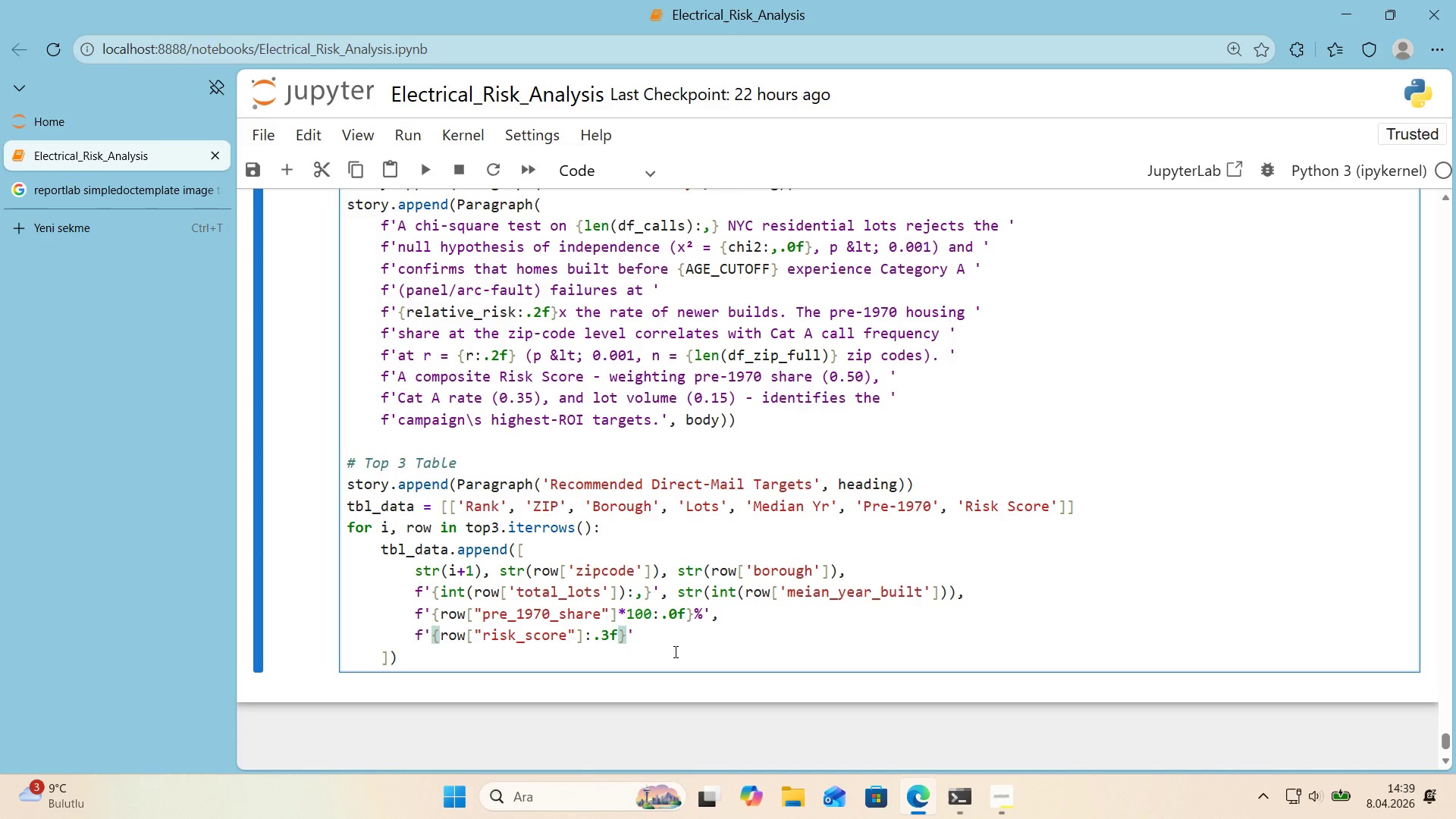 
key(ArrowRight)
 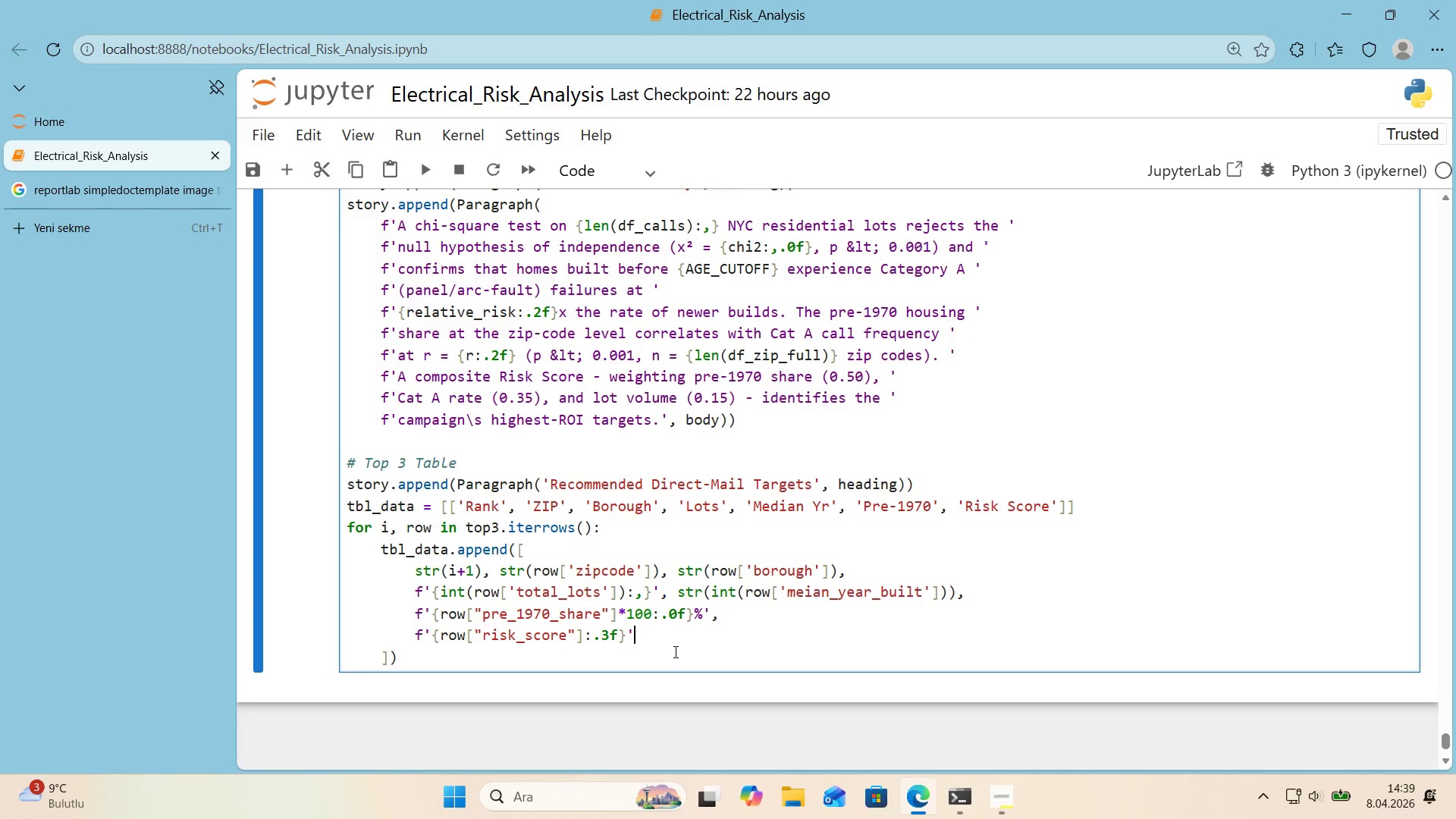 
key(Comma)
 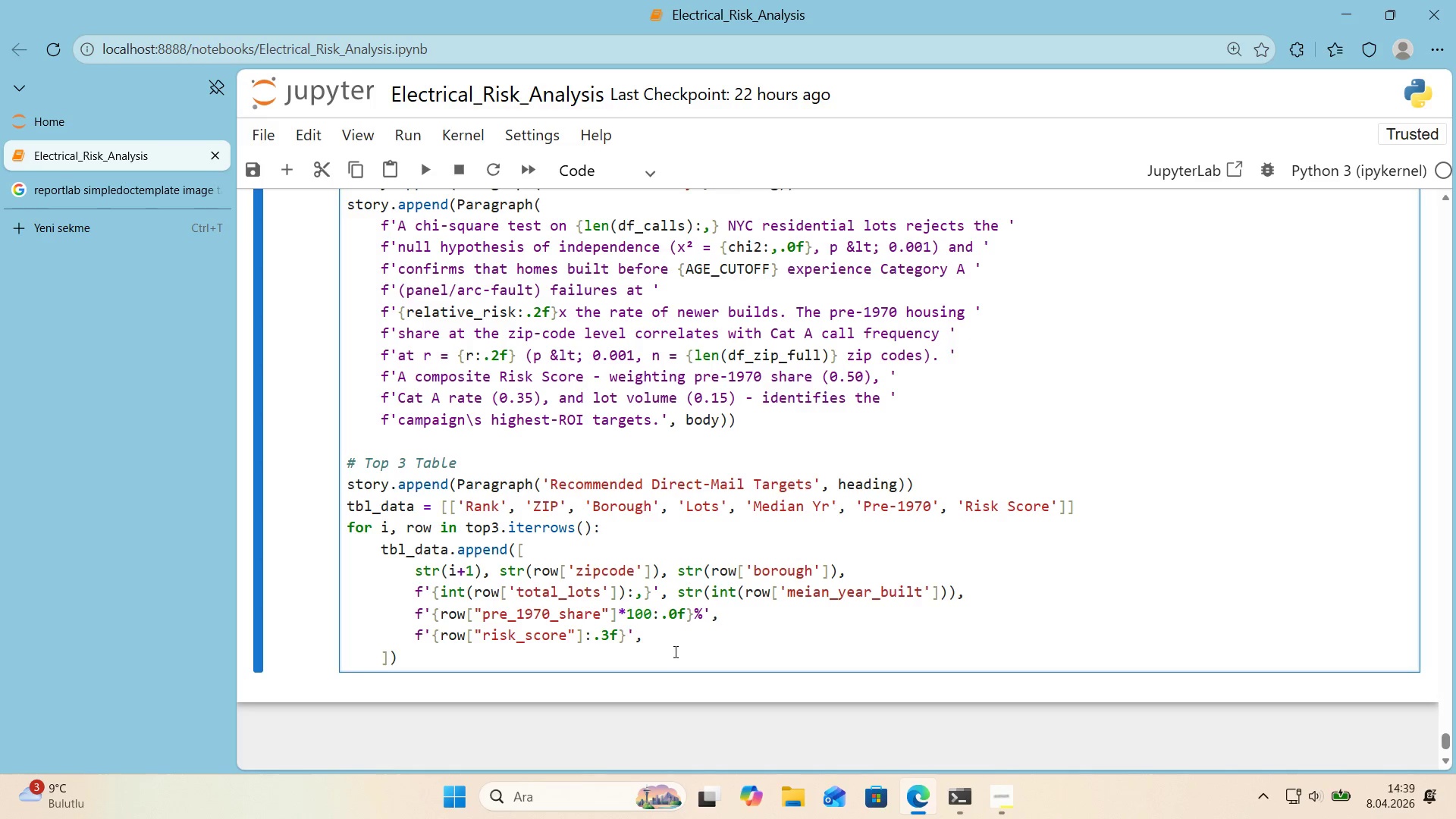 
key(ArrowDown)
 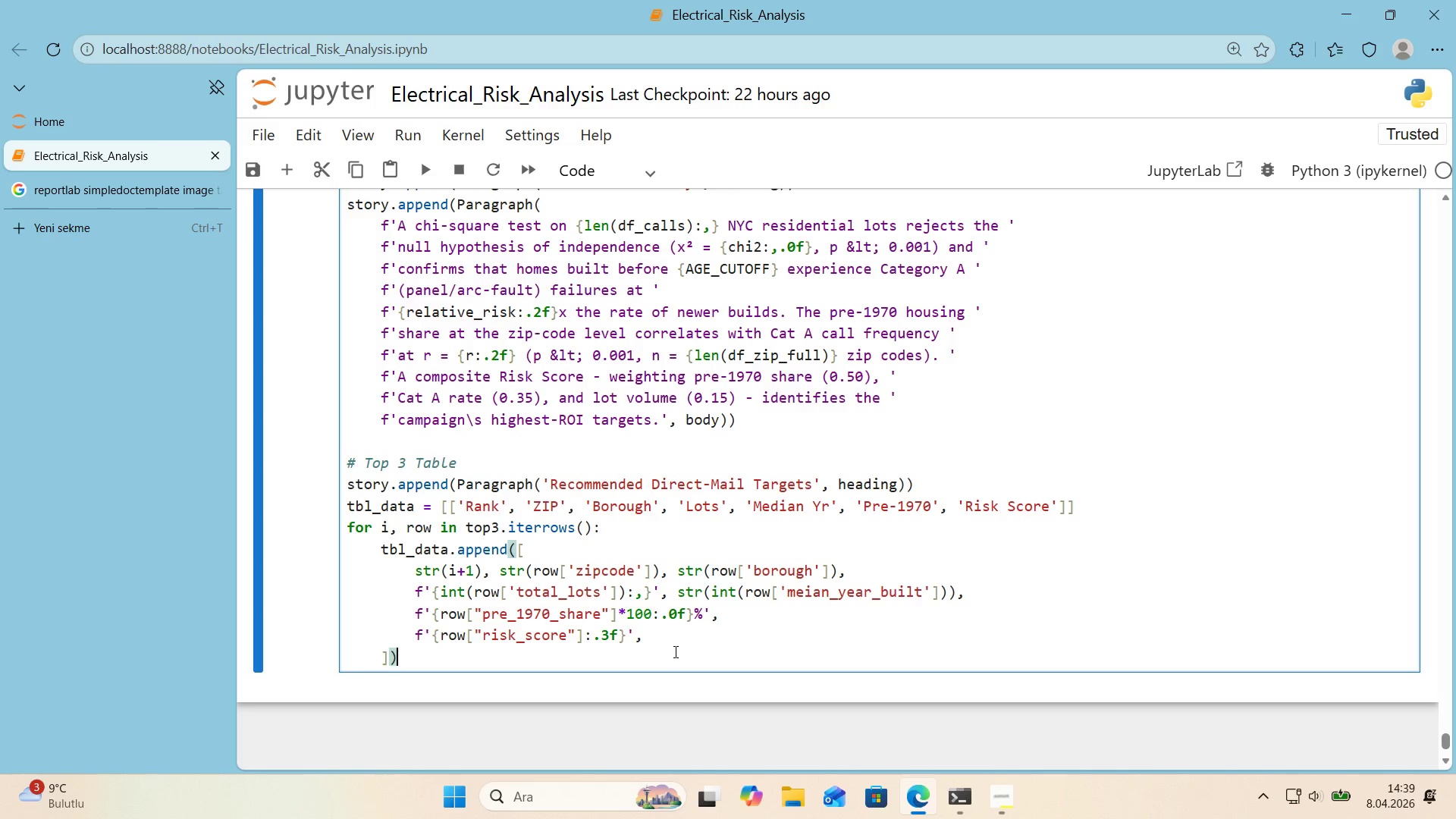 
key(Enter)
 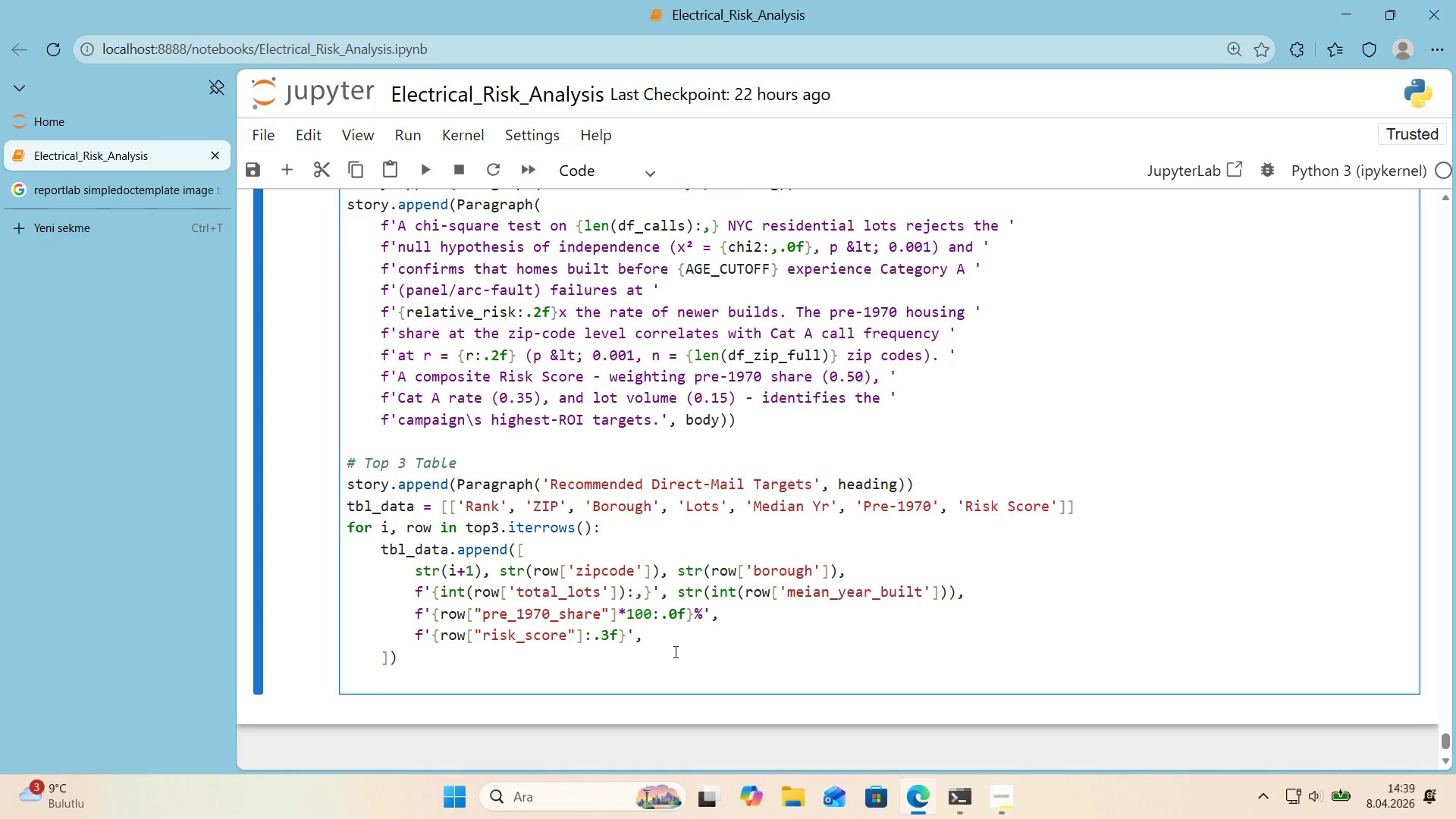 
key(Backspace)
type(tbl ) Table*()
 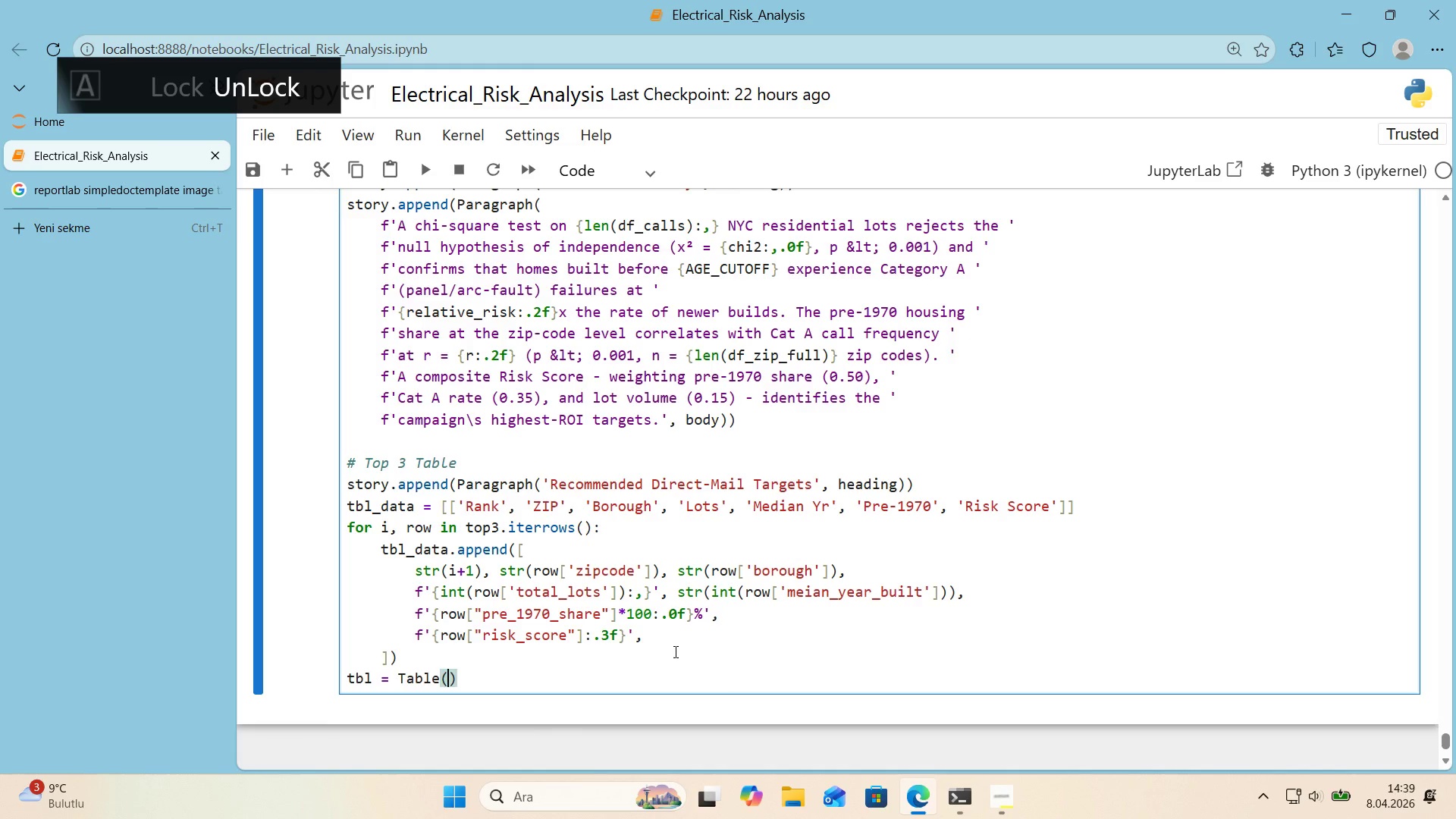 
 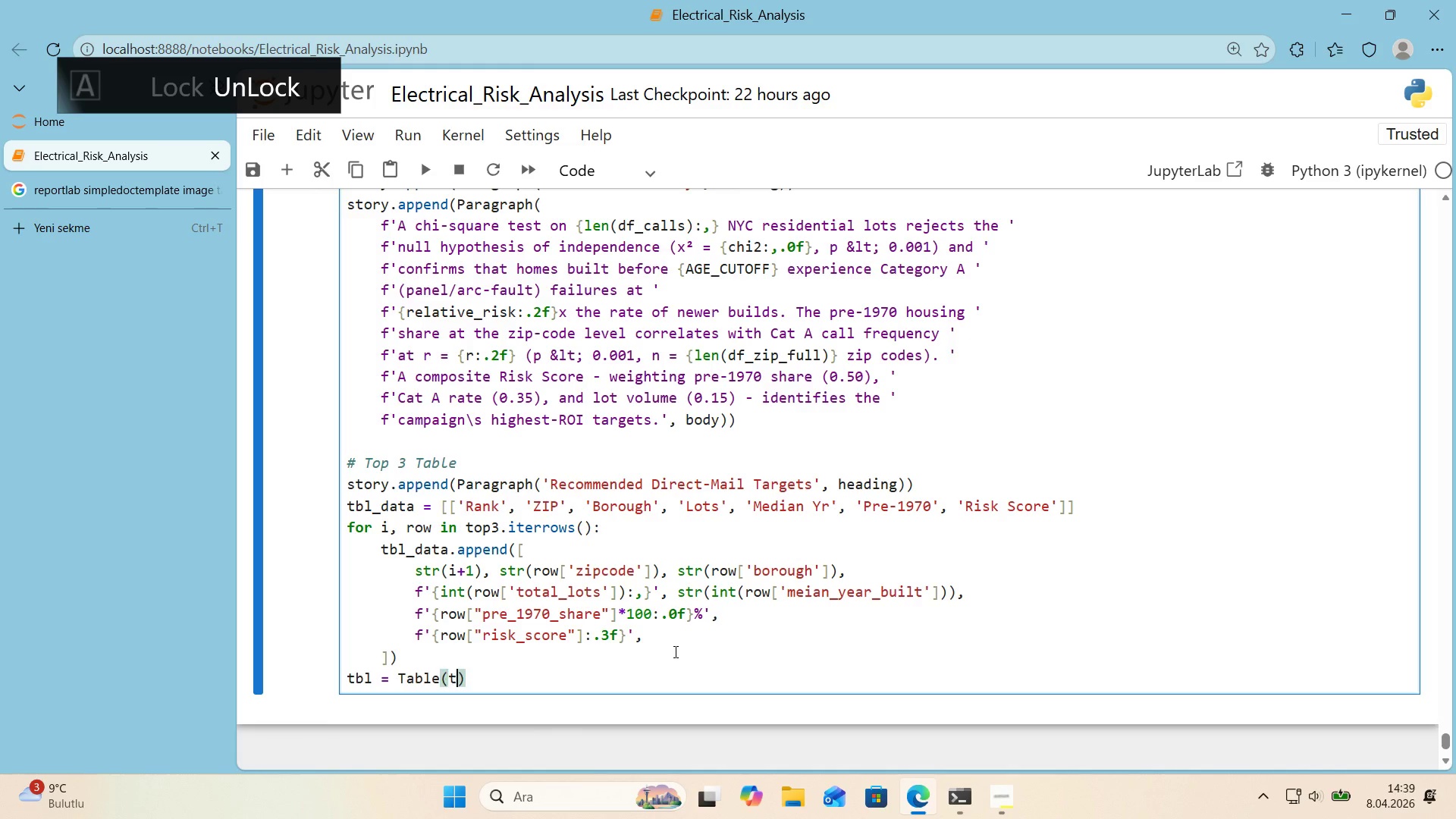 
key(ArrowLeft)
 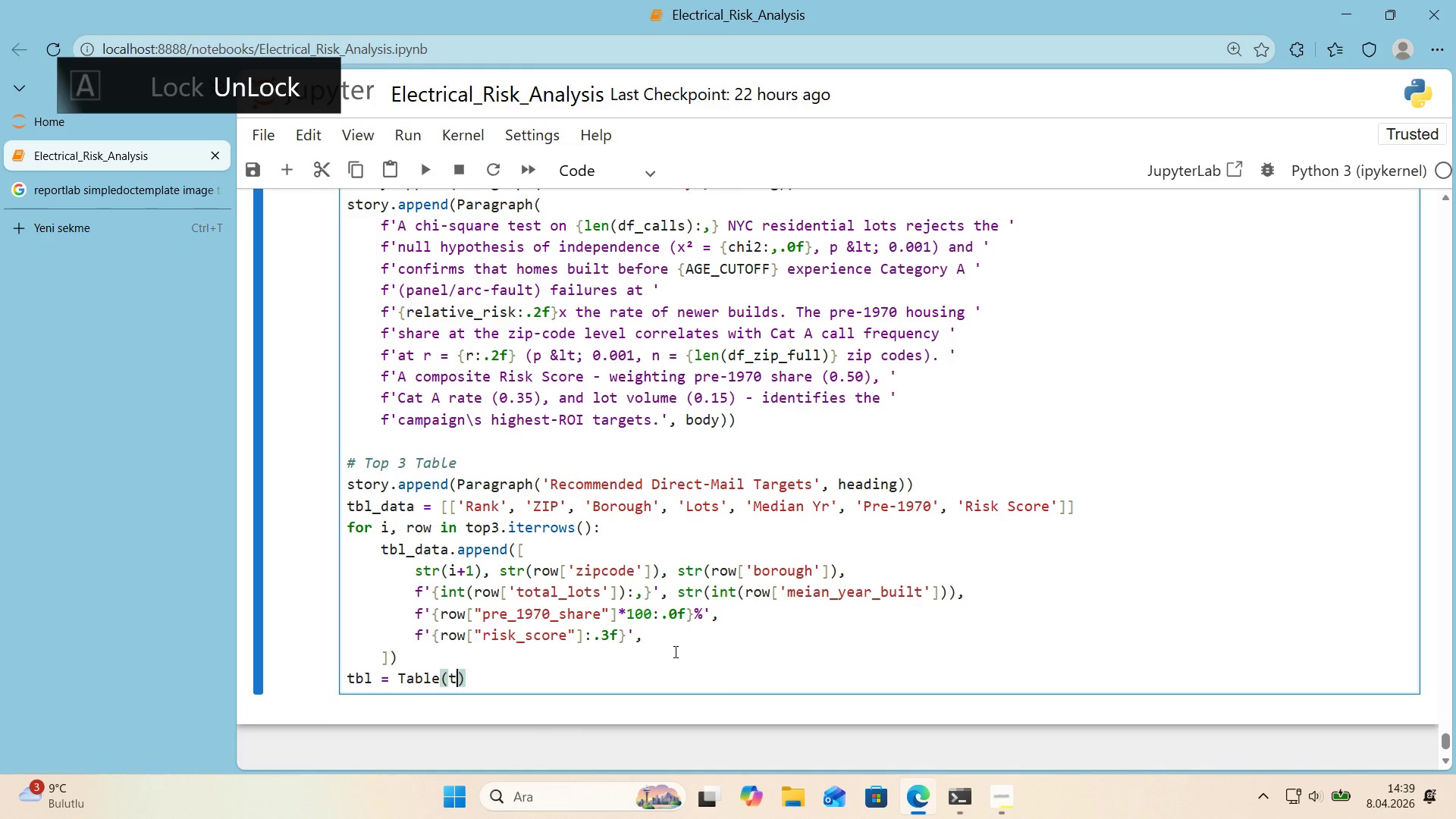 
type(tbl_data, colW'dths))
 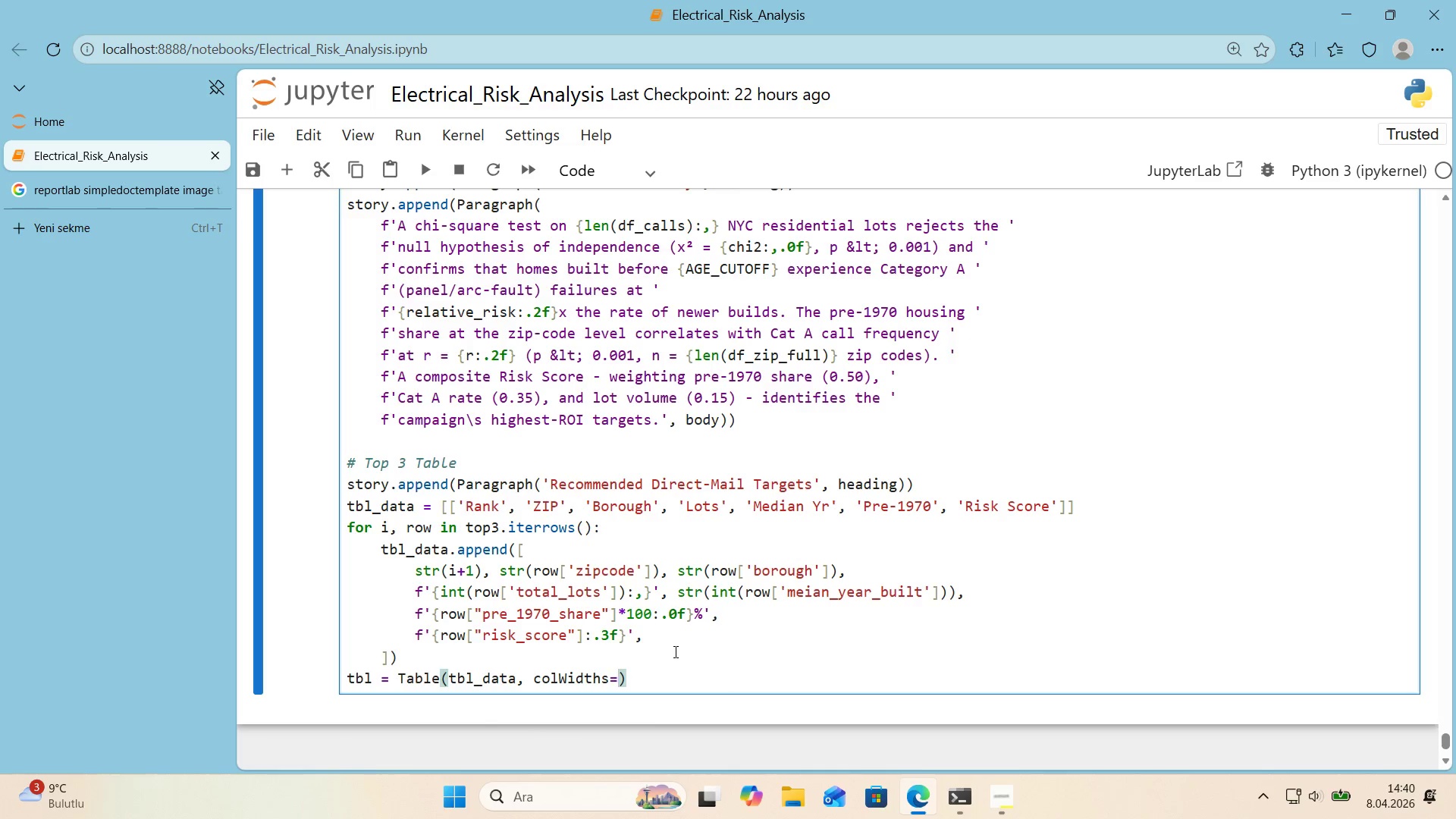 
key(Alt+Control+8)
 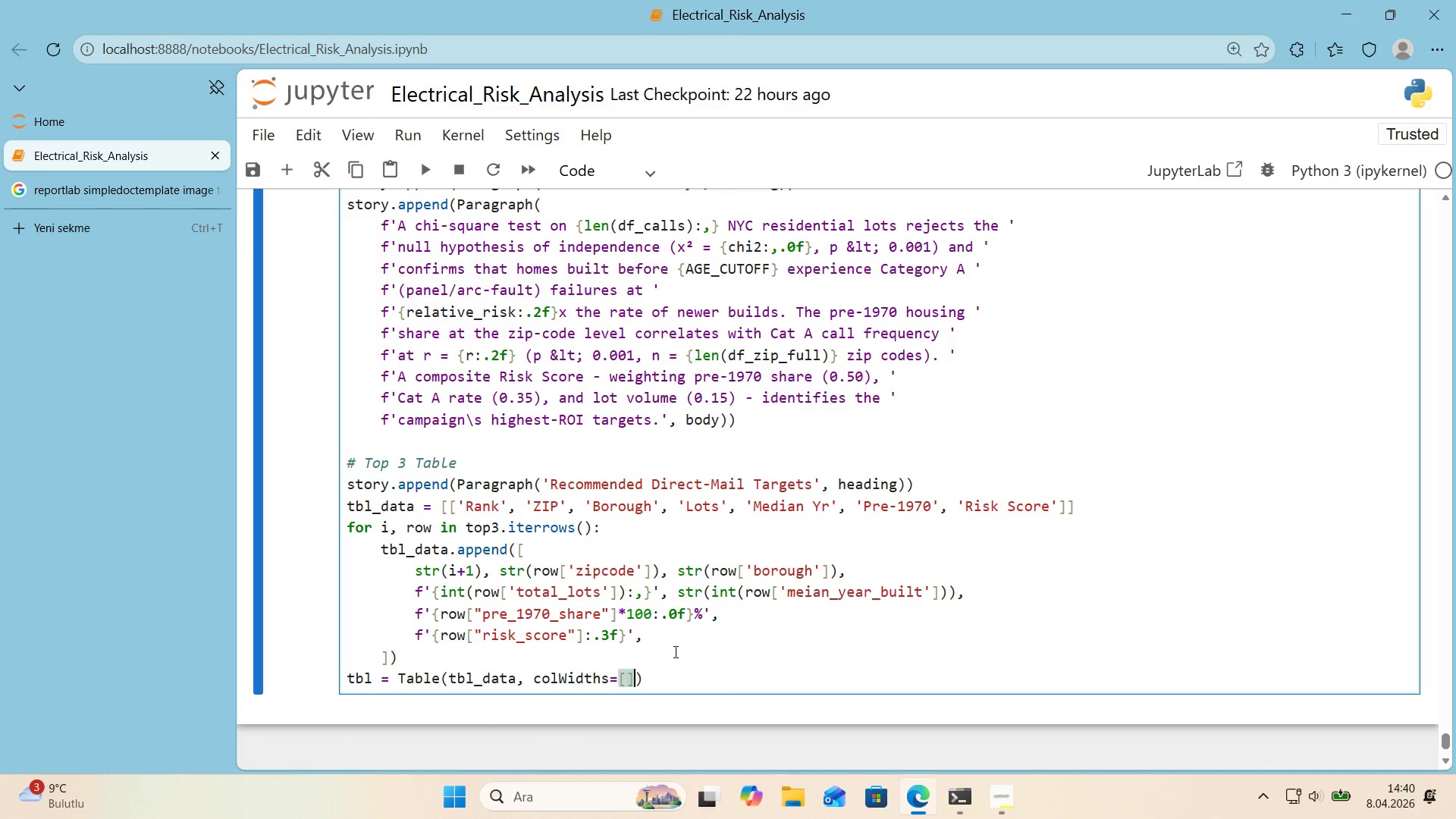 
key(Alt+Control+9)
 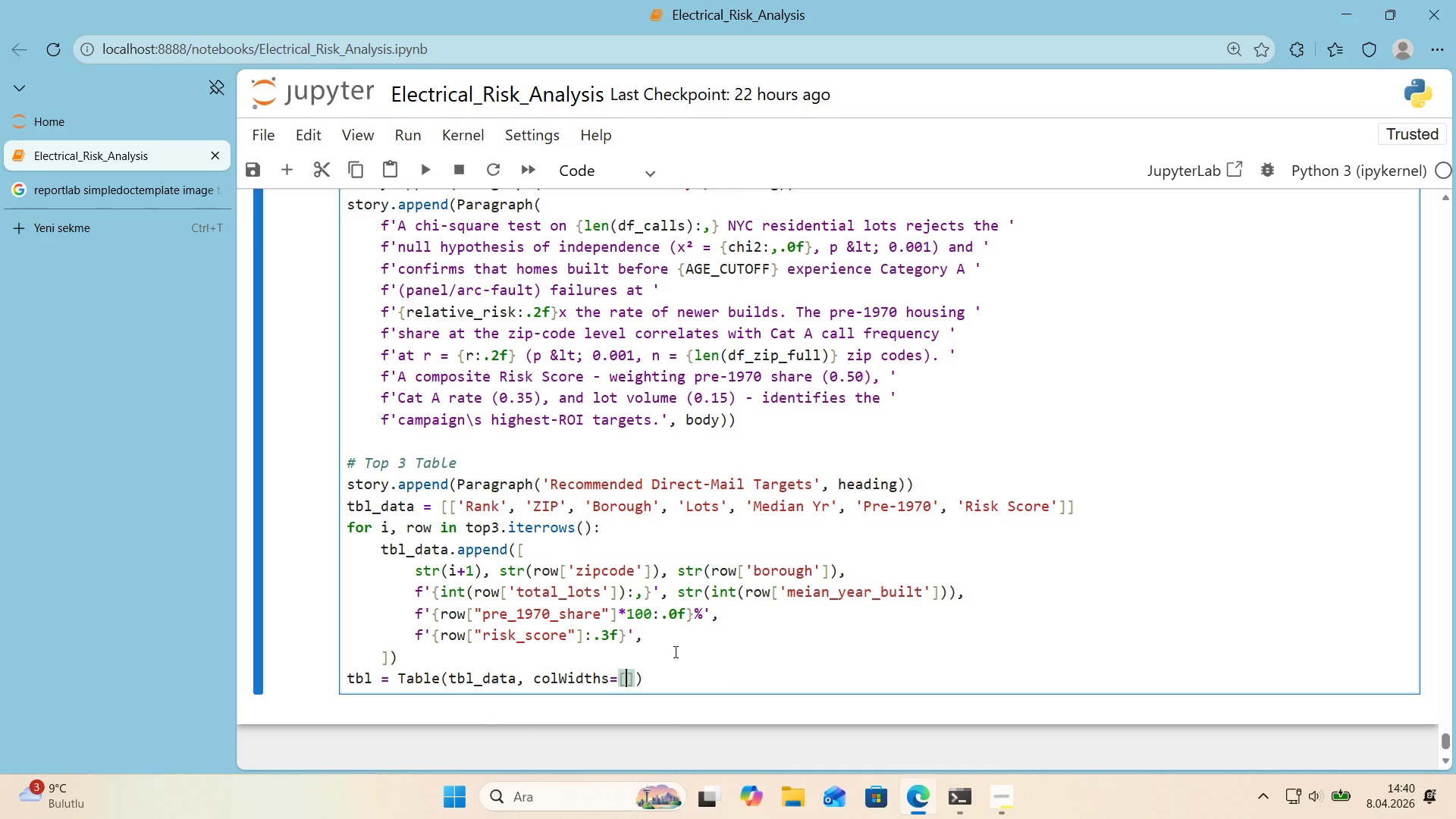 
key(ArrowLeft)
 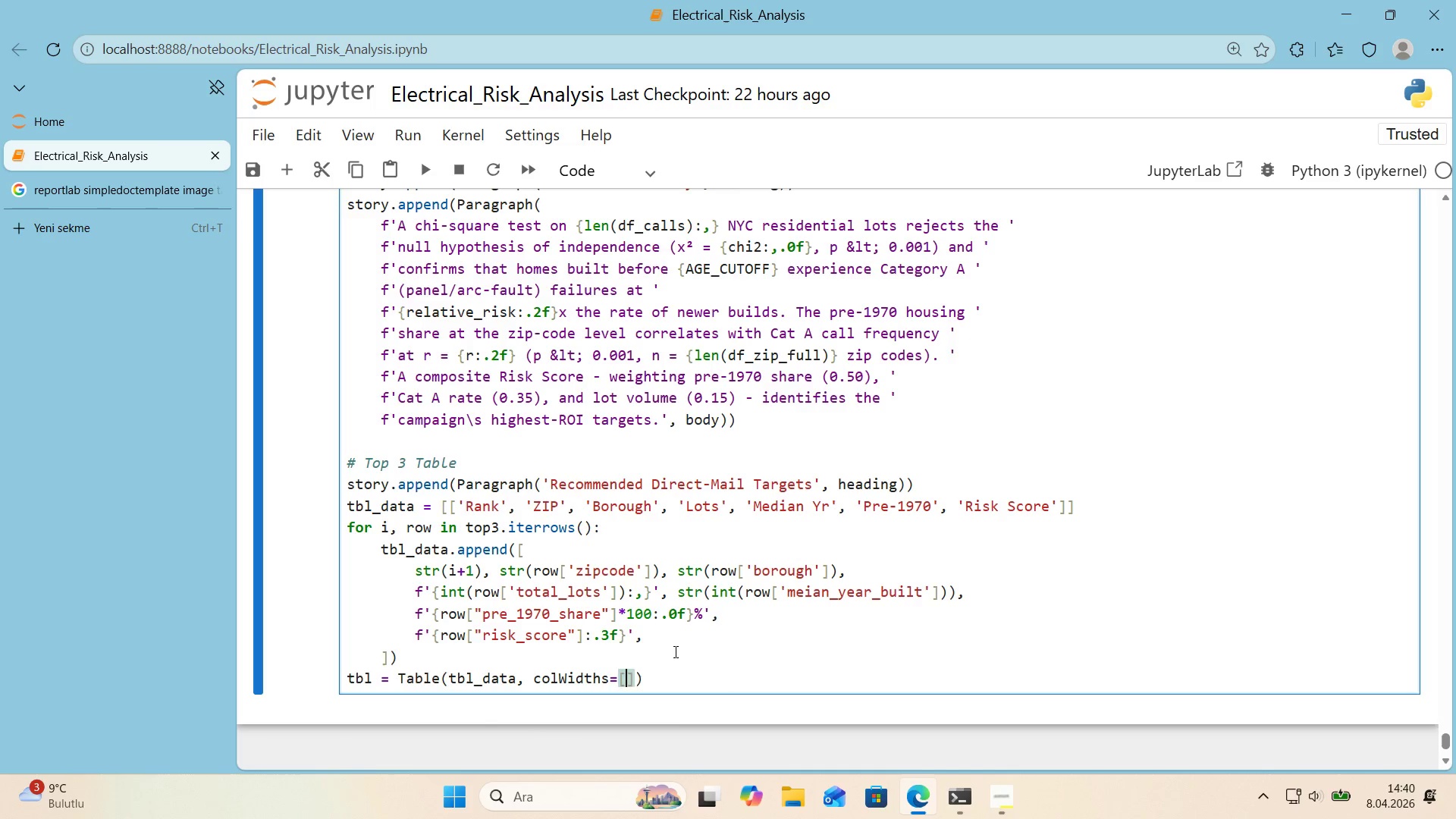 
type(0.5*'nch, 0.8*'nch, 1.1*'nch,)
 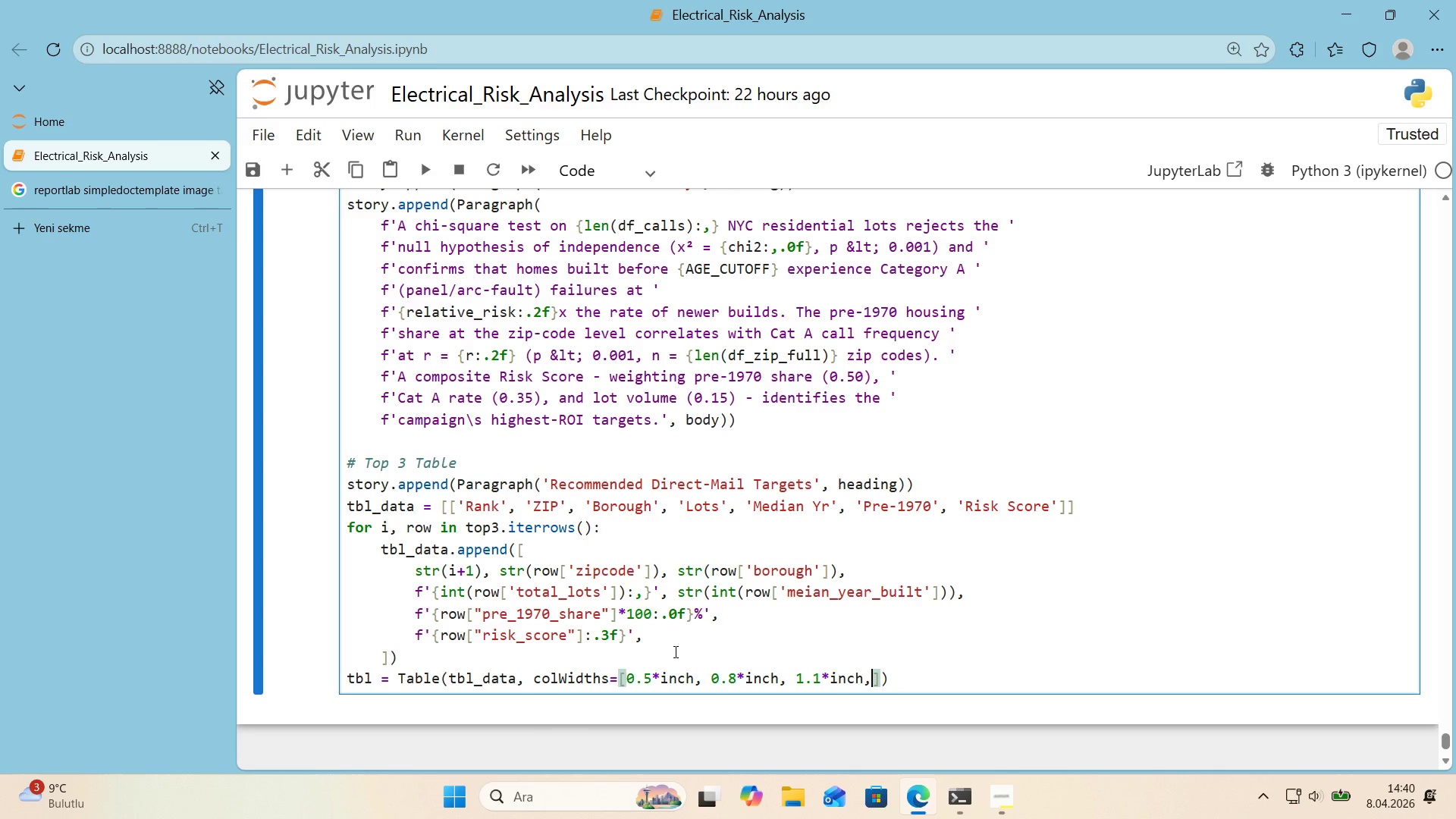 
key(Enter)
 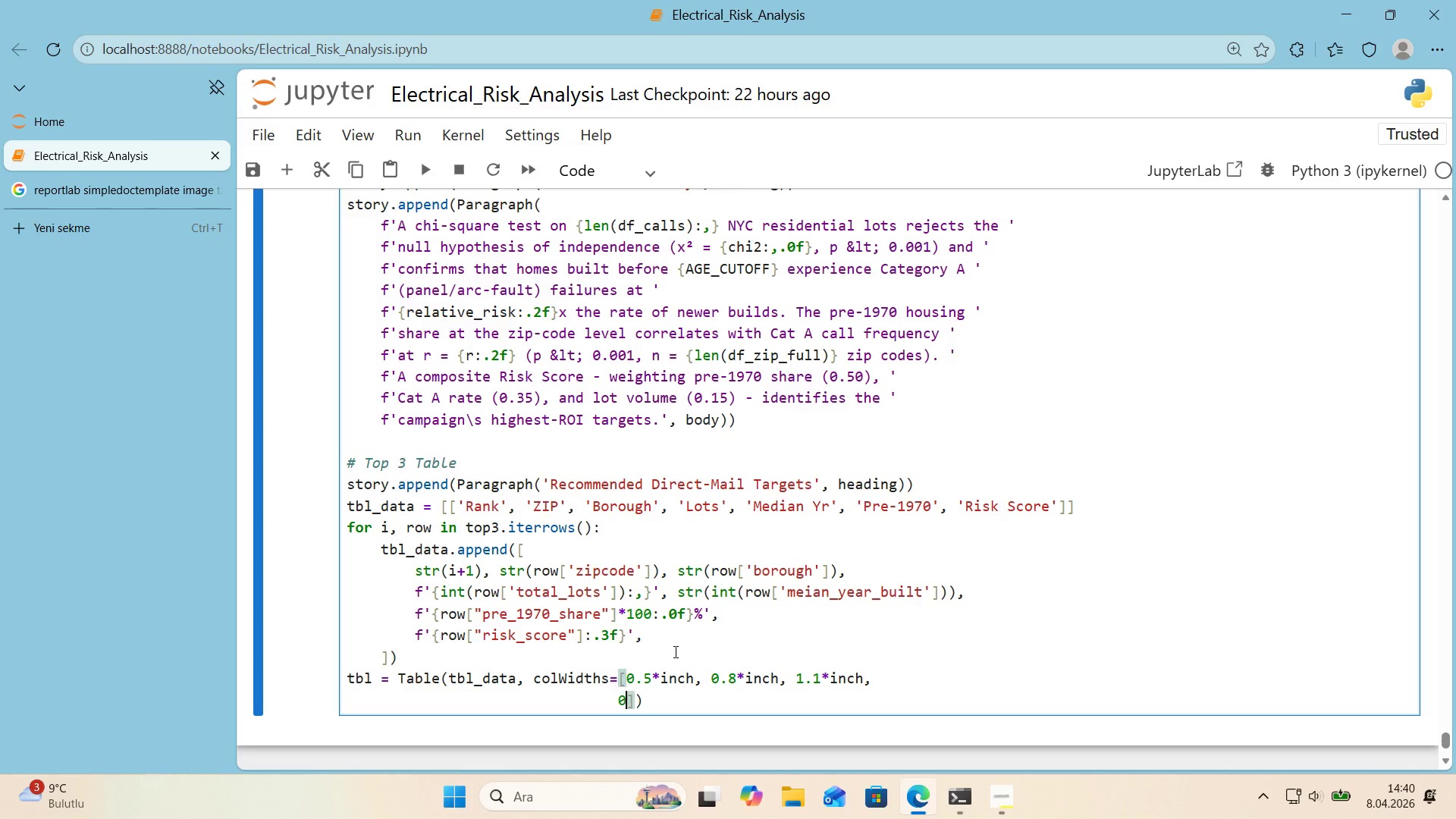 
type(0.9*'nch, 0.9*'nch, 0.9*'nch)
 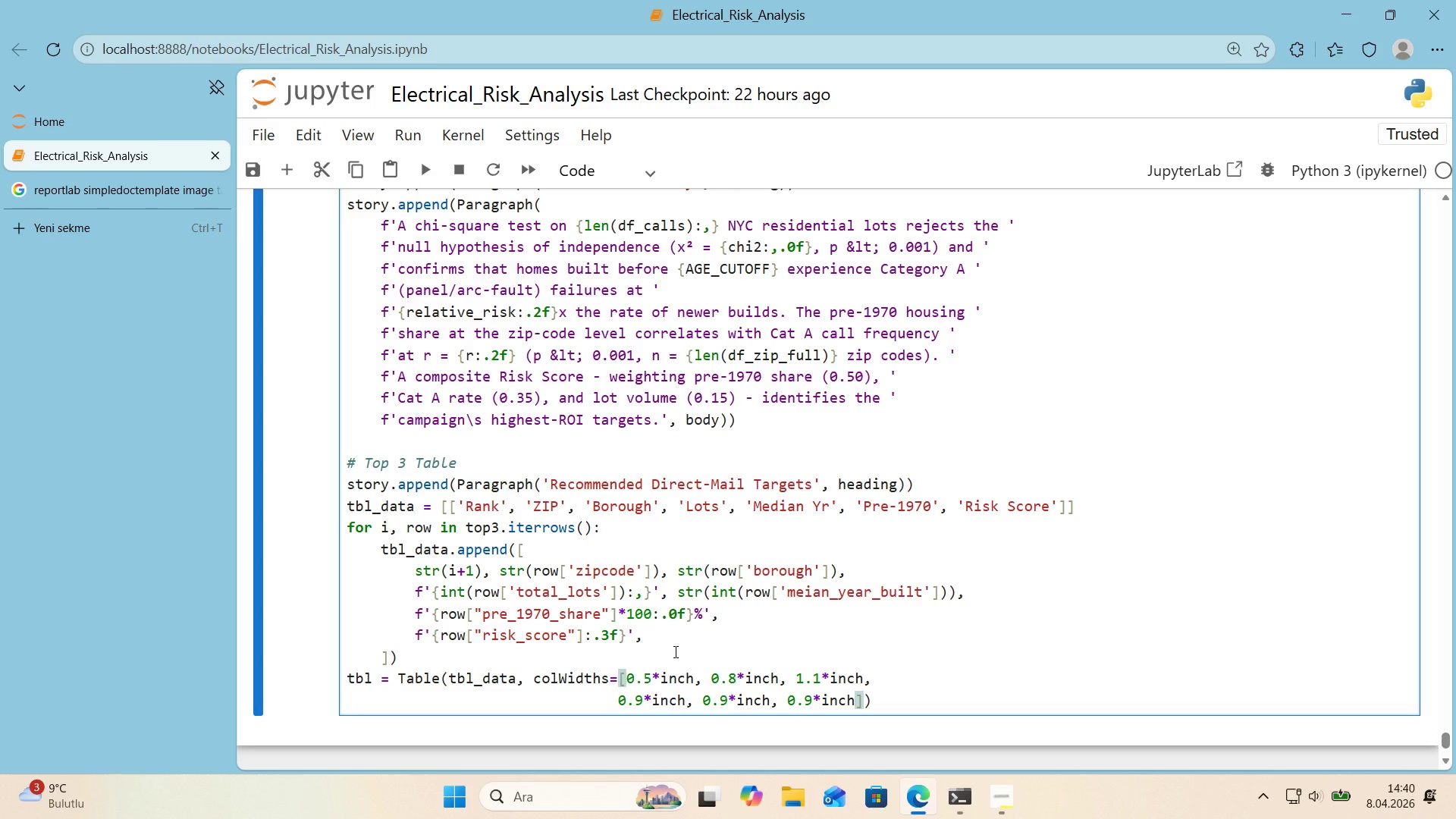 
wait(5.92)
 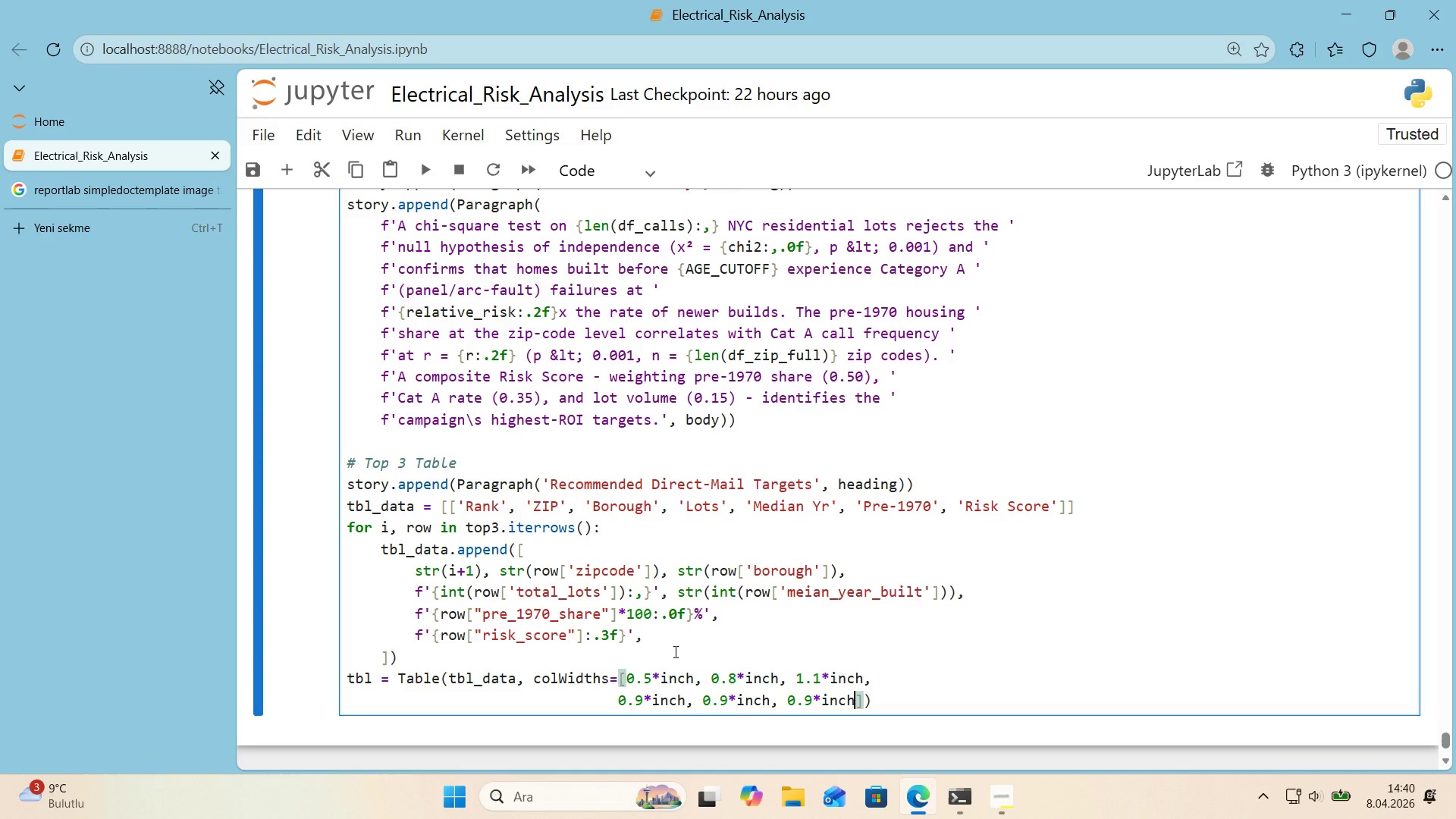 
type(, 1.0*'nch)
 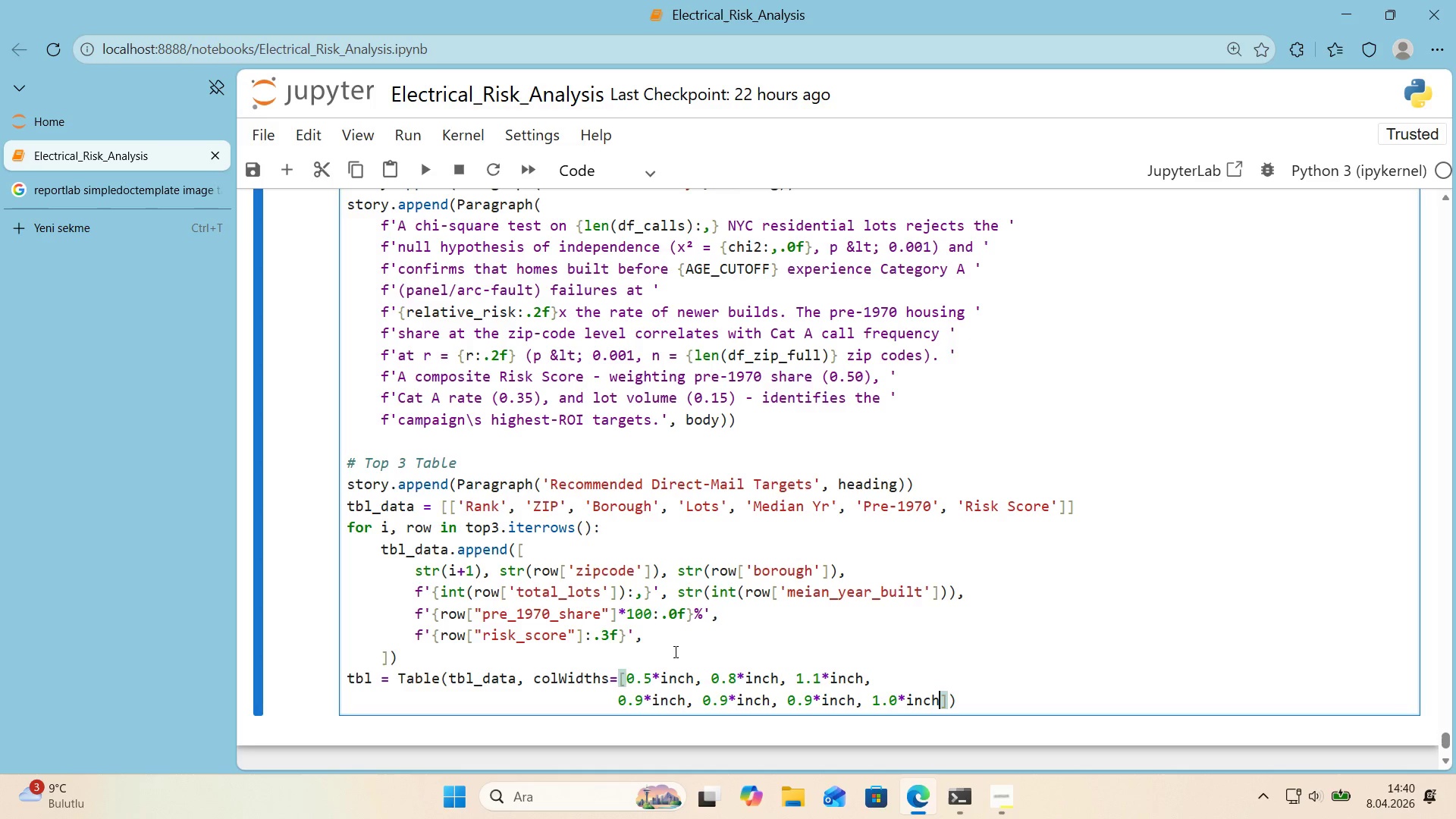 
key(ArrowRight)
 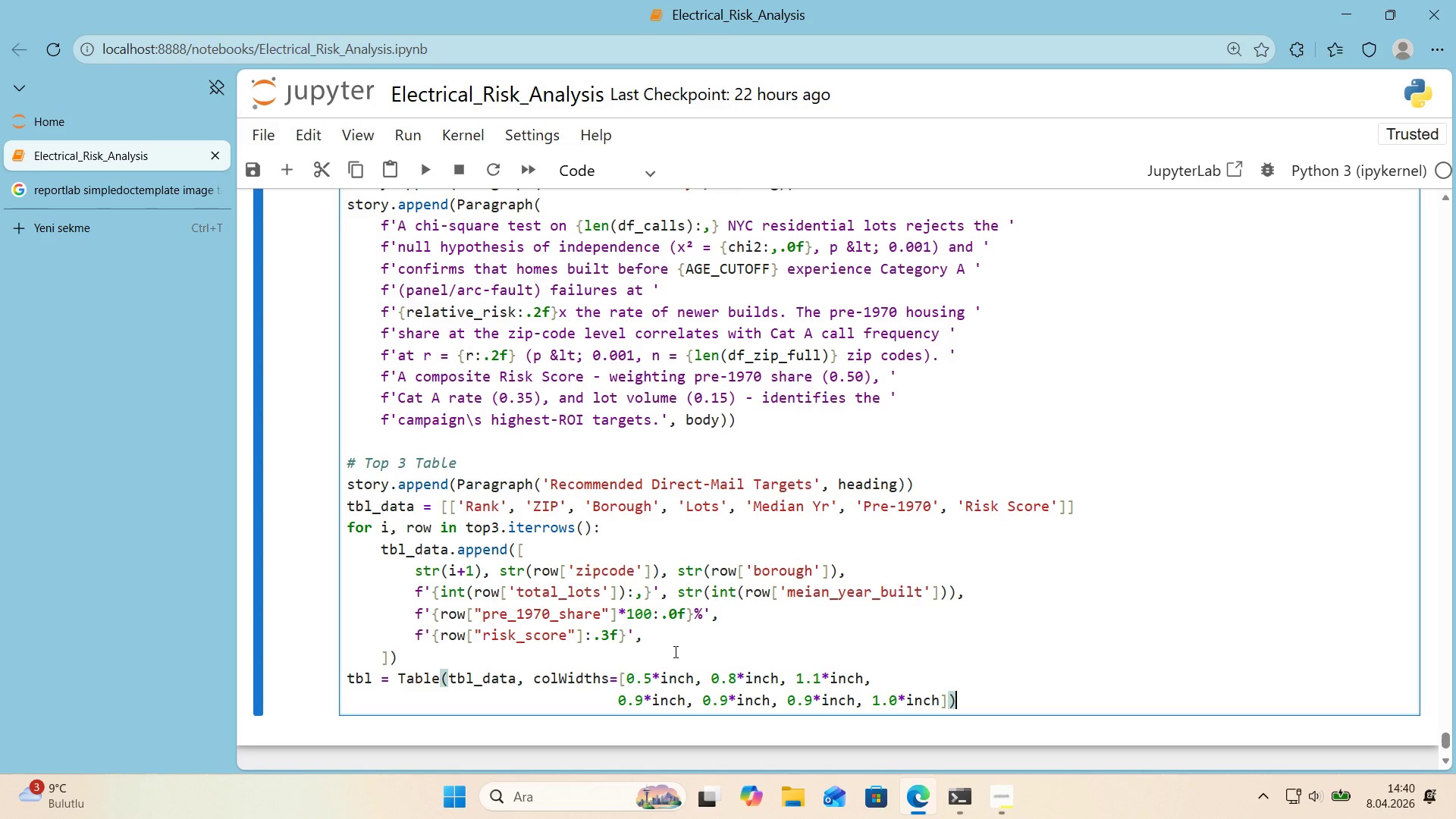 
key(ArrowRight)
 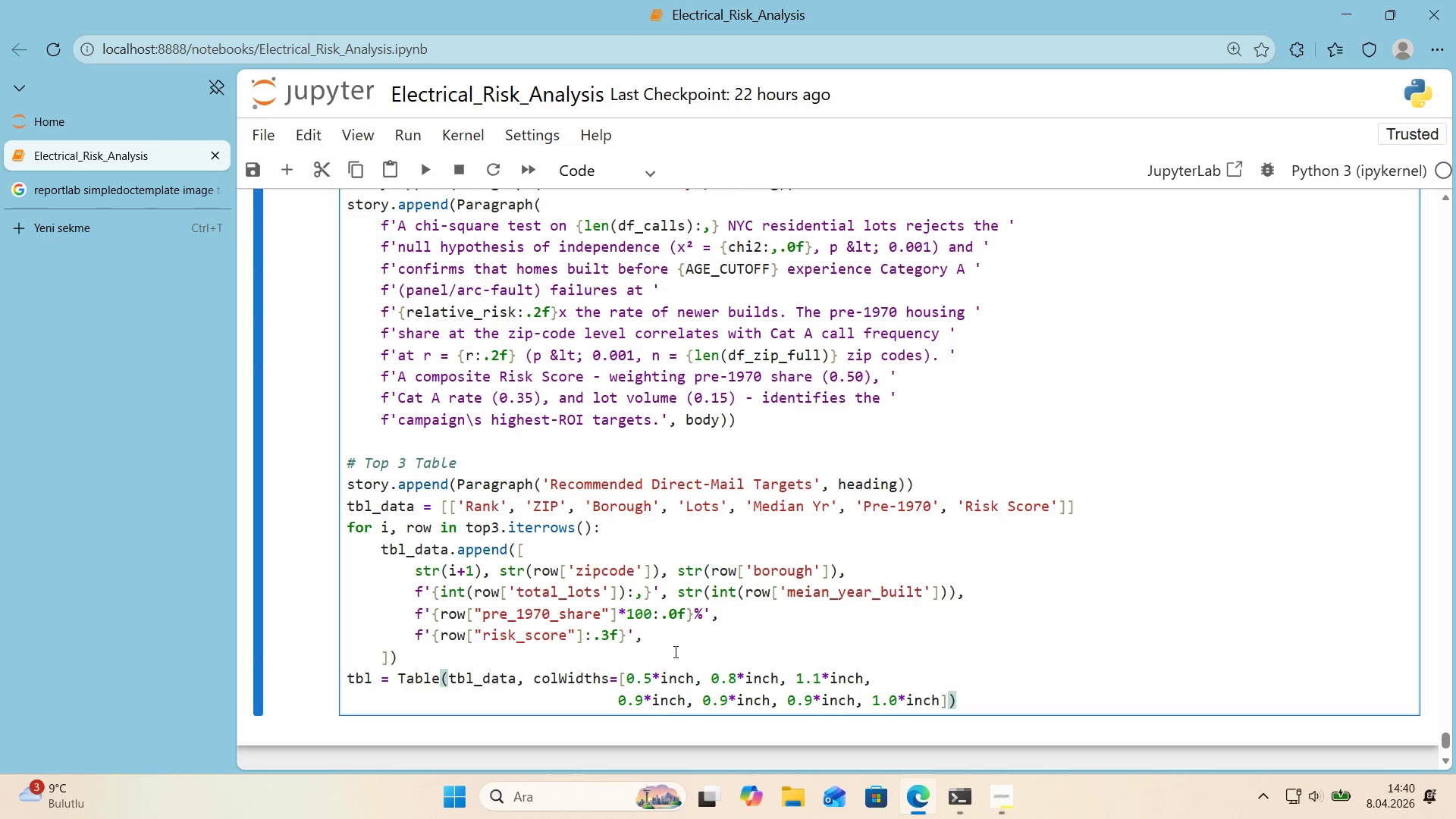 
key(Enter)
 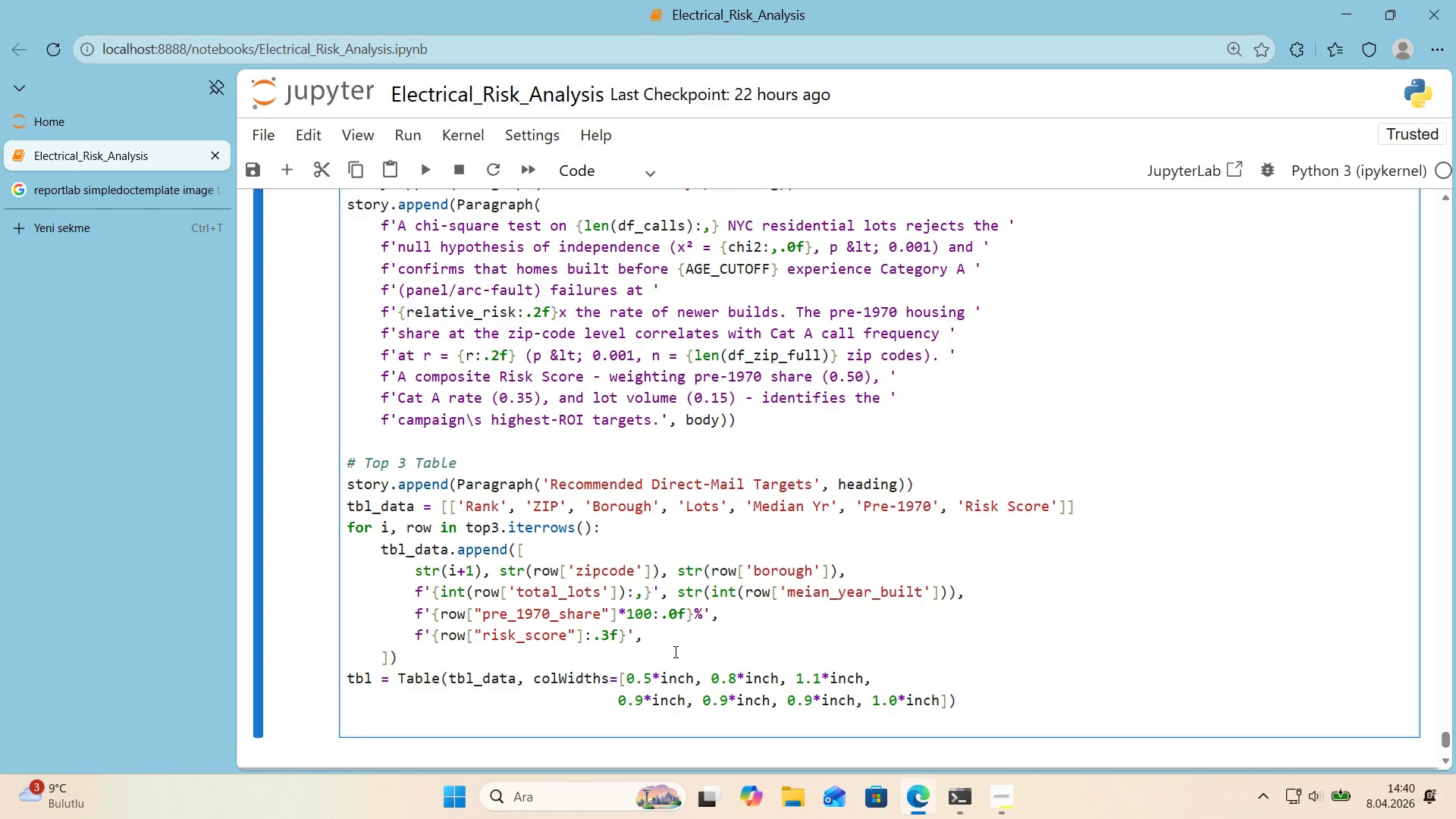 
type(tbl.setStyle*()
 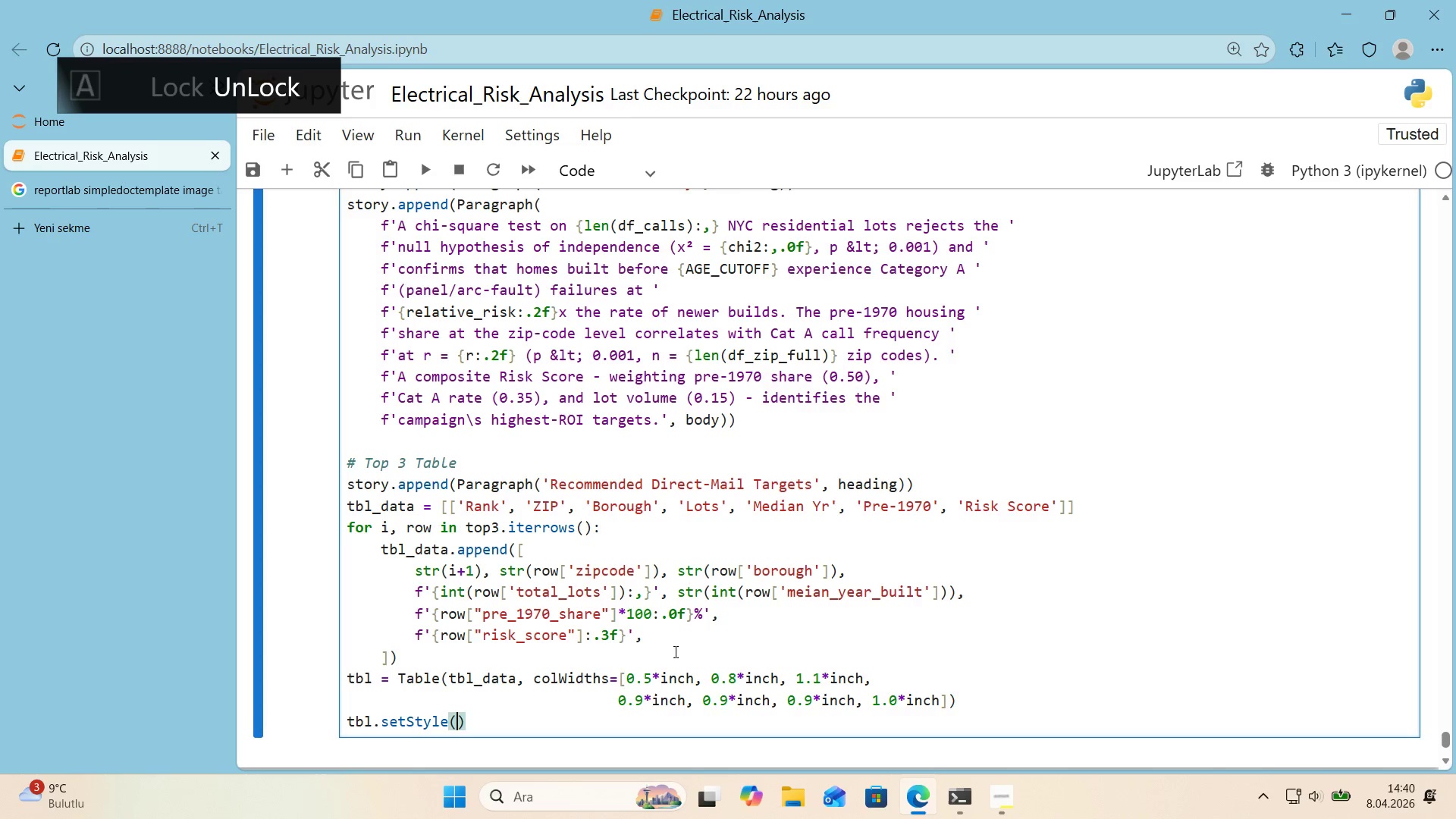 
 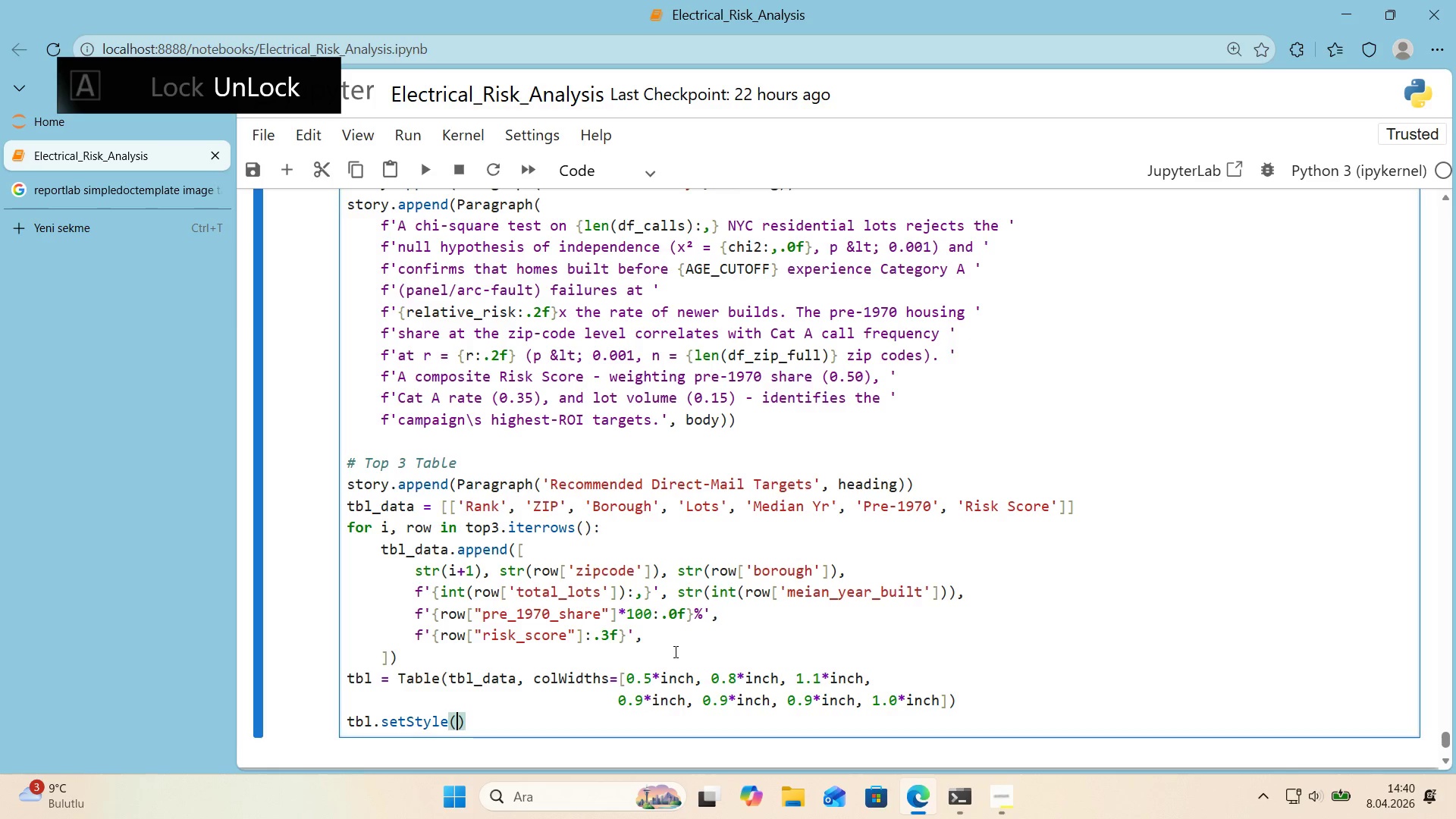 
key(ArrowLeft)
 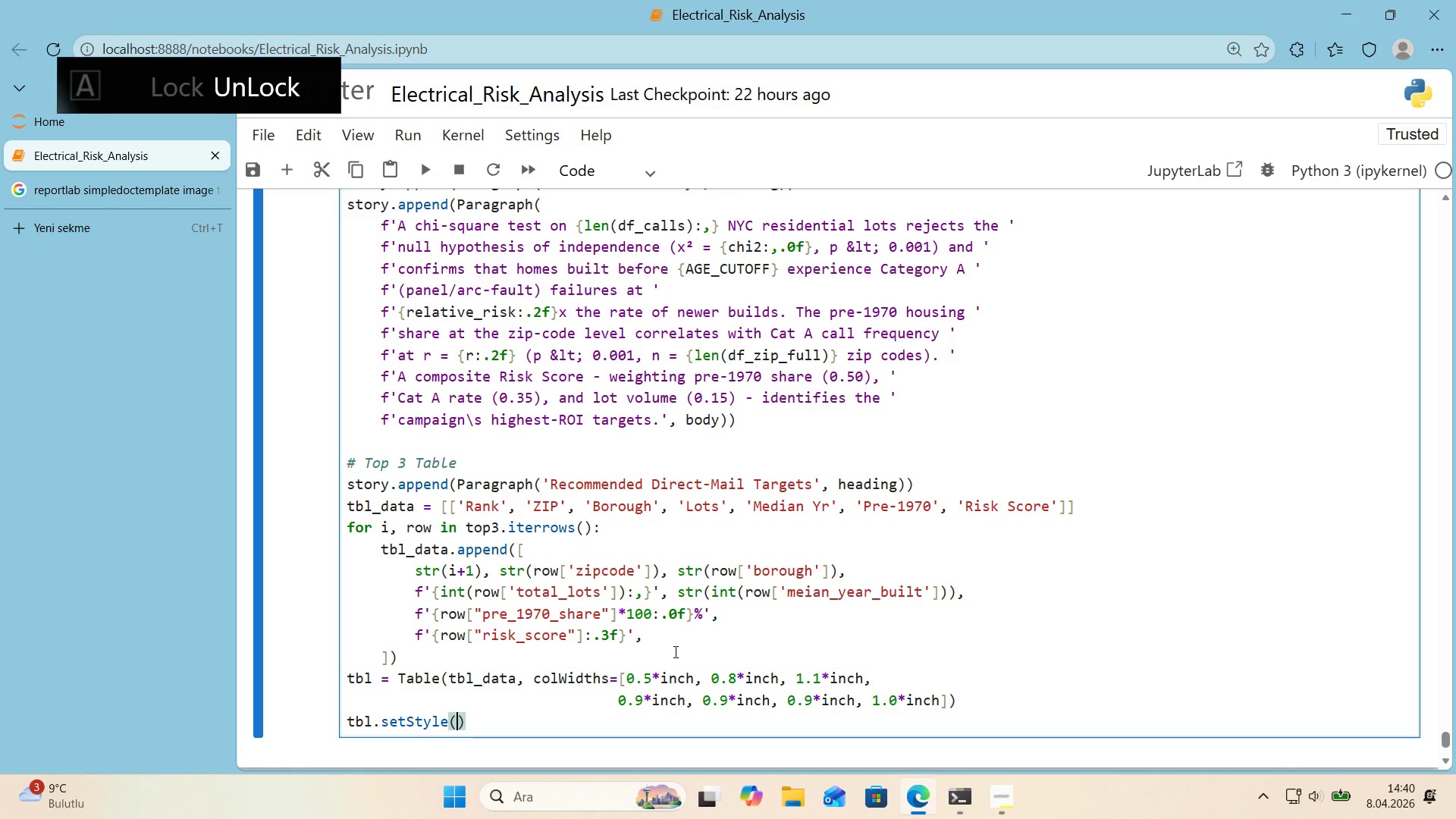 
type(TableStyle*()
 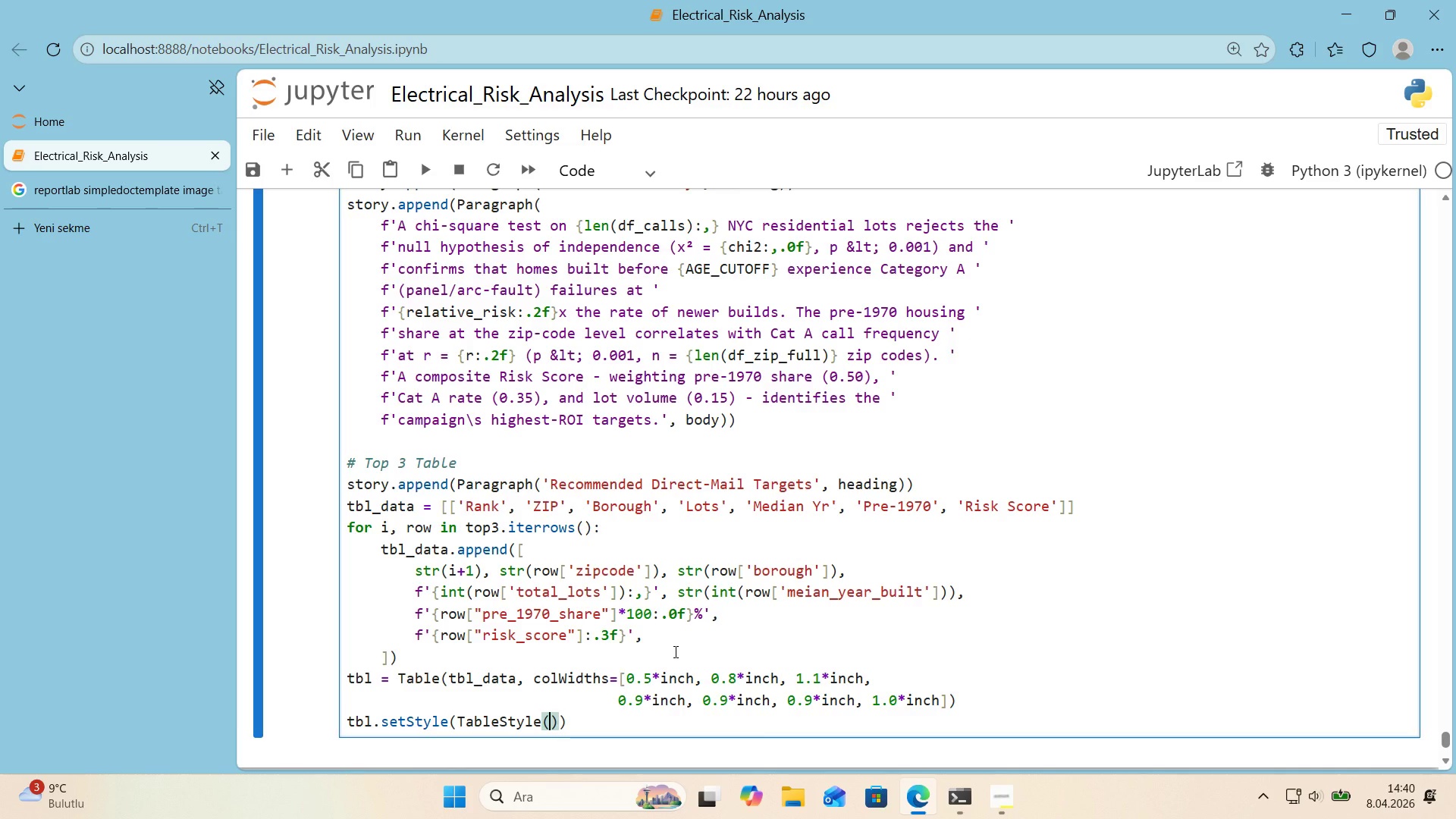 
 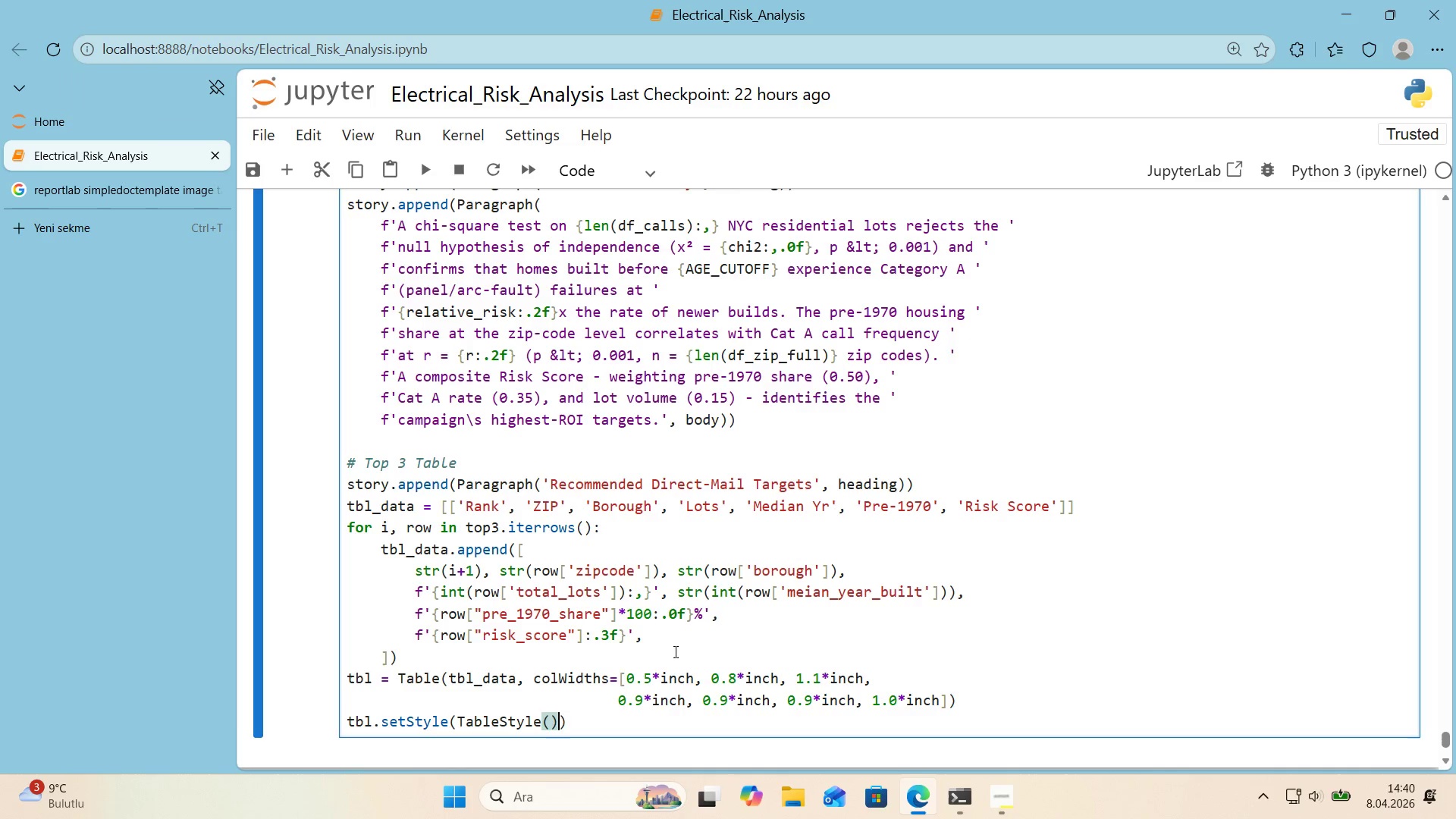 
key(ArrowLeft)
 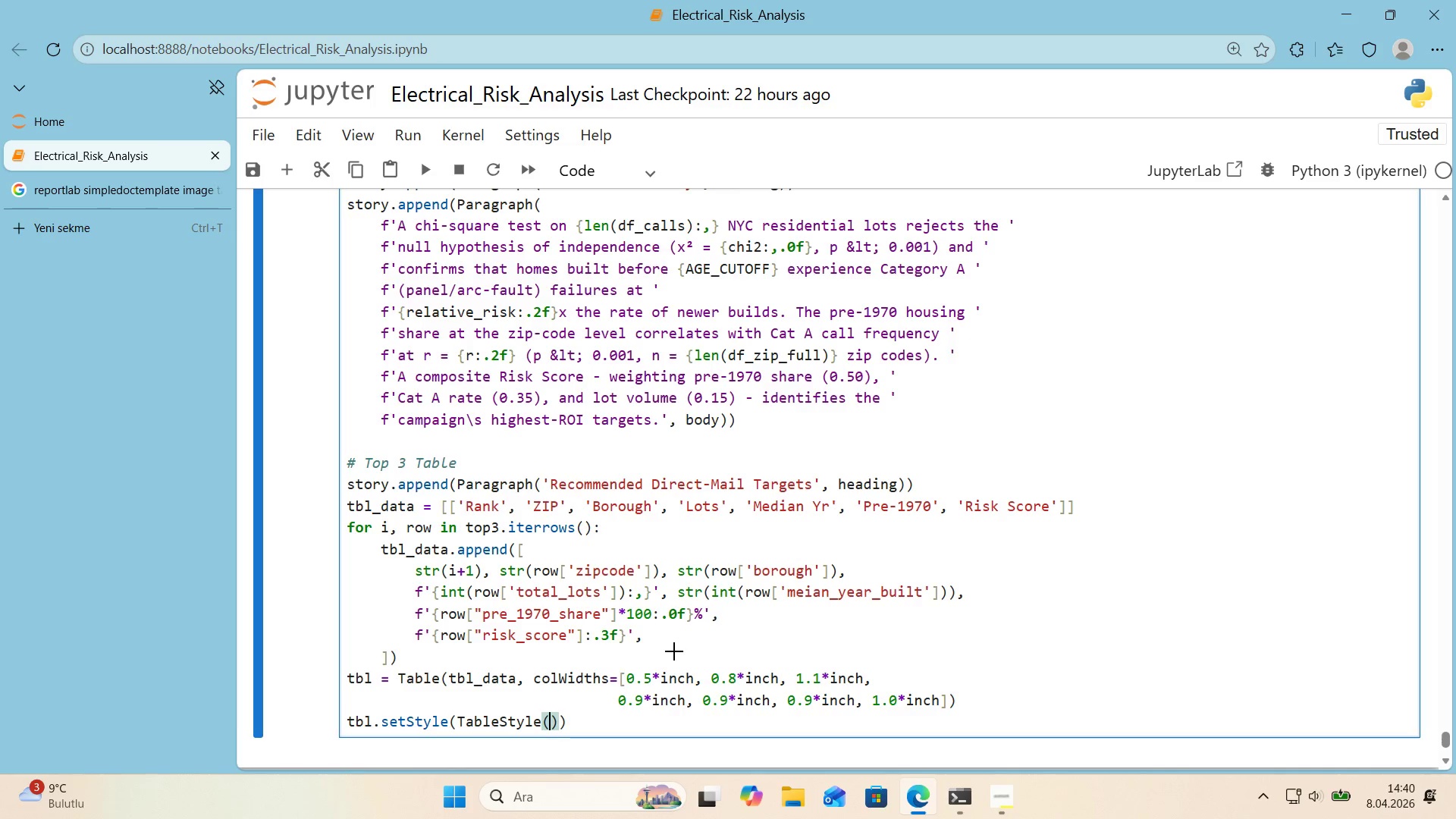 
key(Alt+Control+8)
 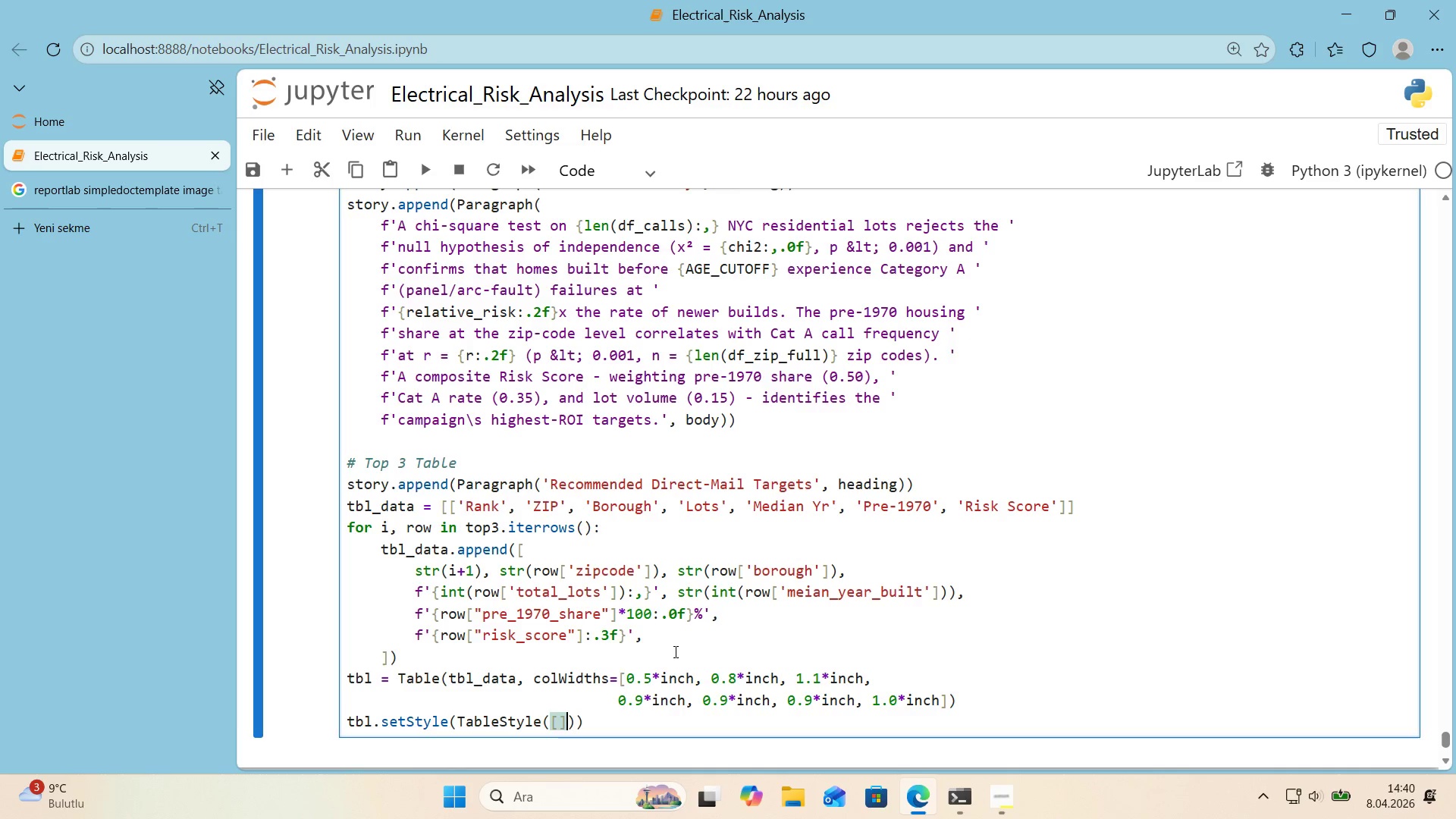 
key(Alt+Control+9)
 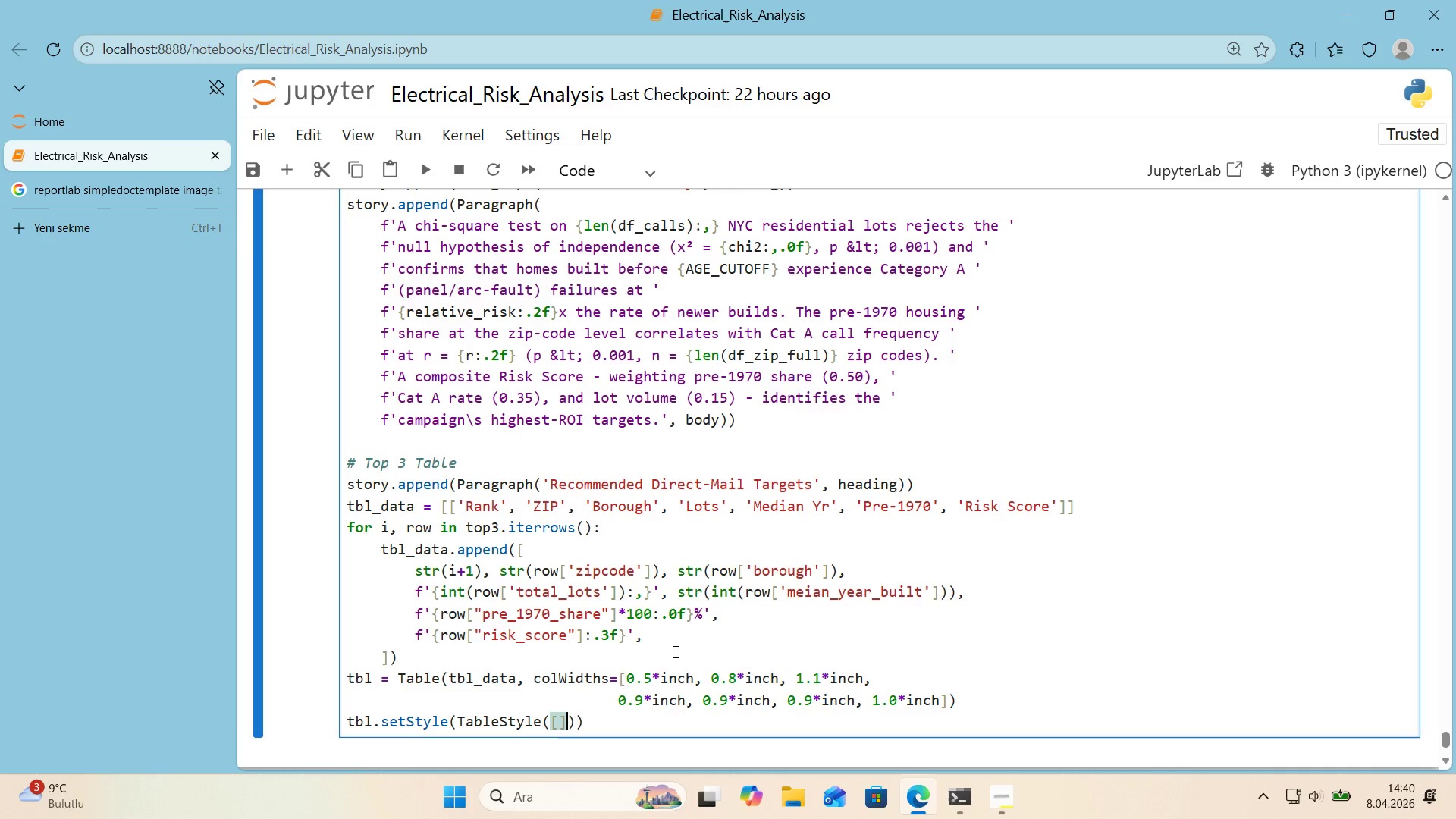 
key(Control+ControlRight)
 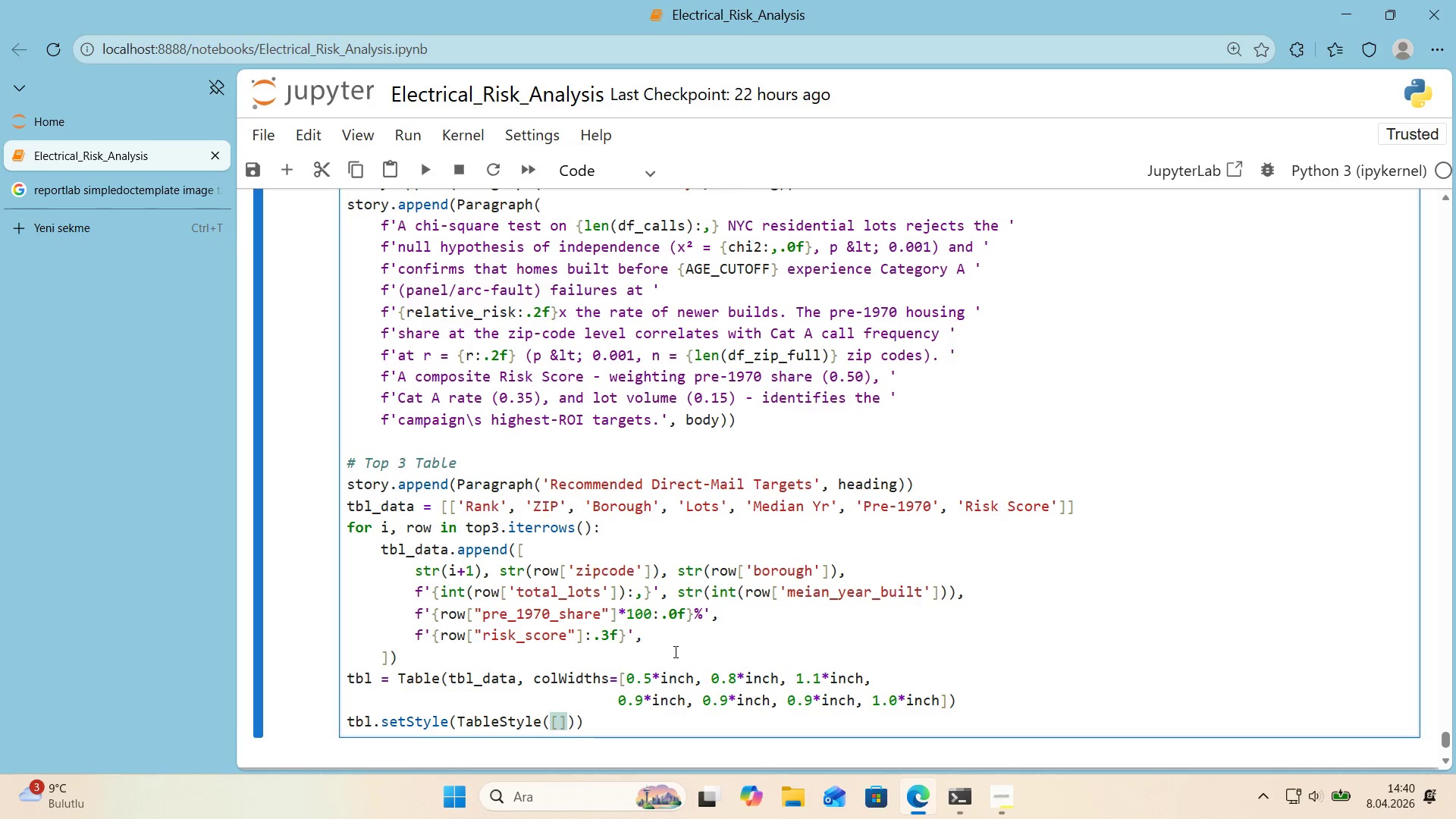 
key(ArrowLeft)
 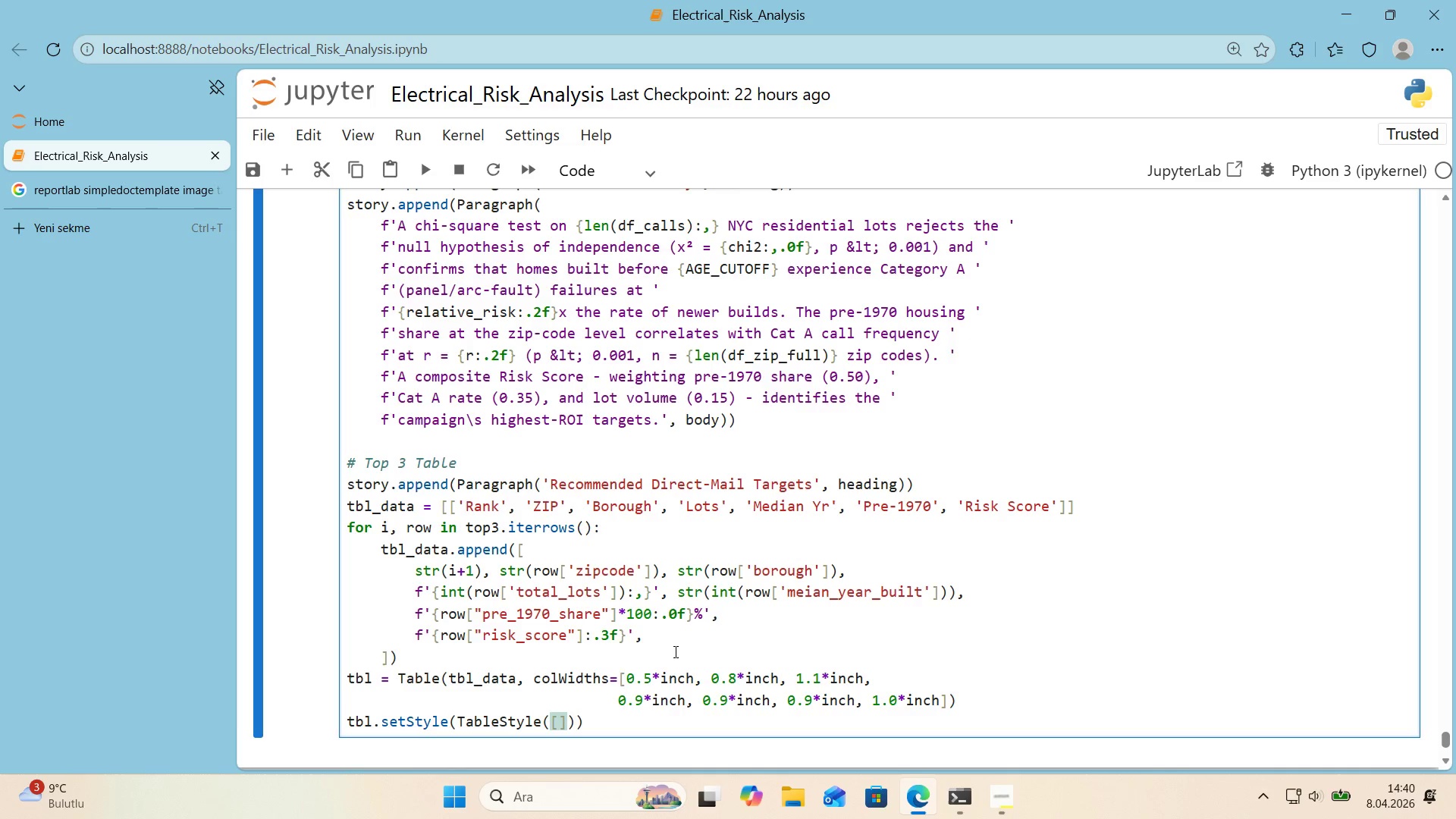 
key(Enter)
 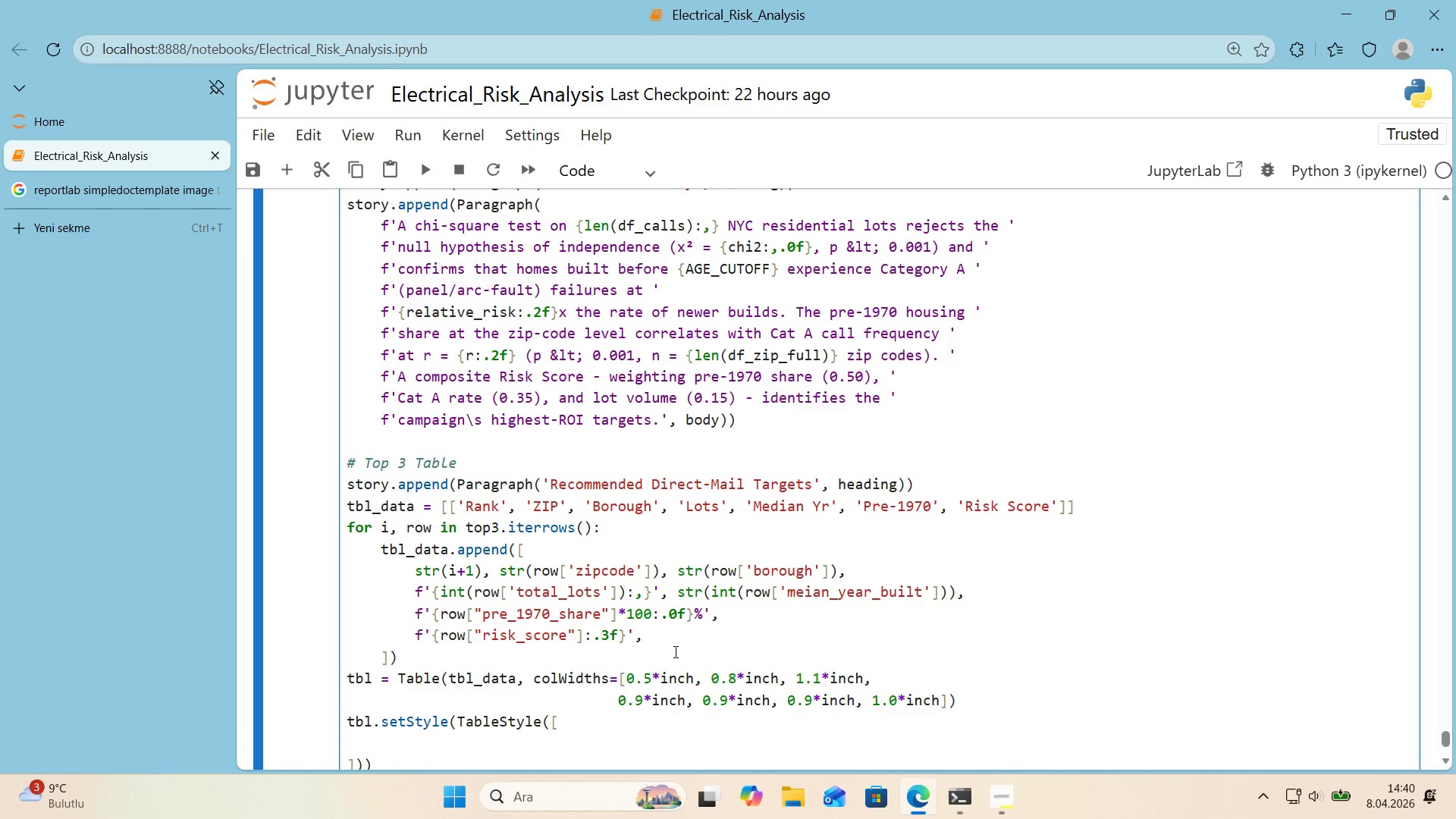 
type(*()
 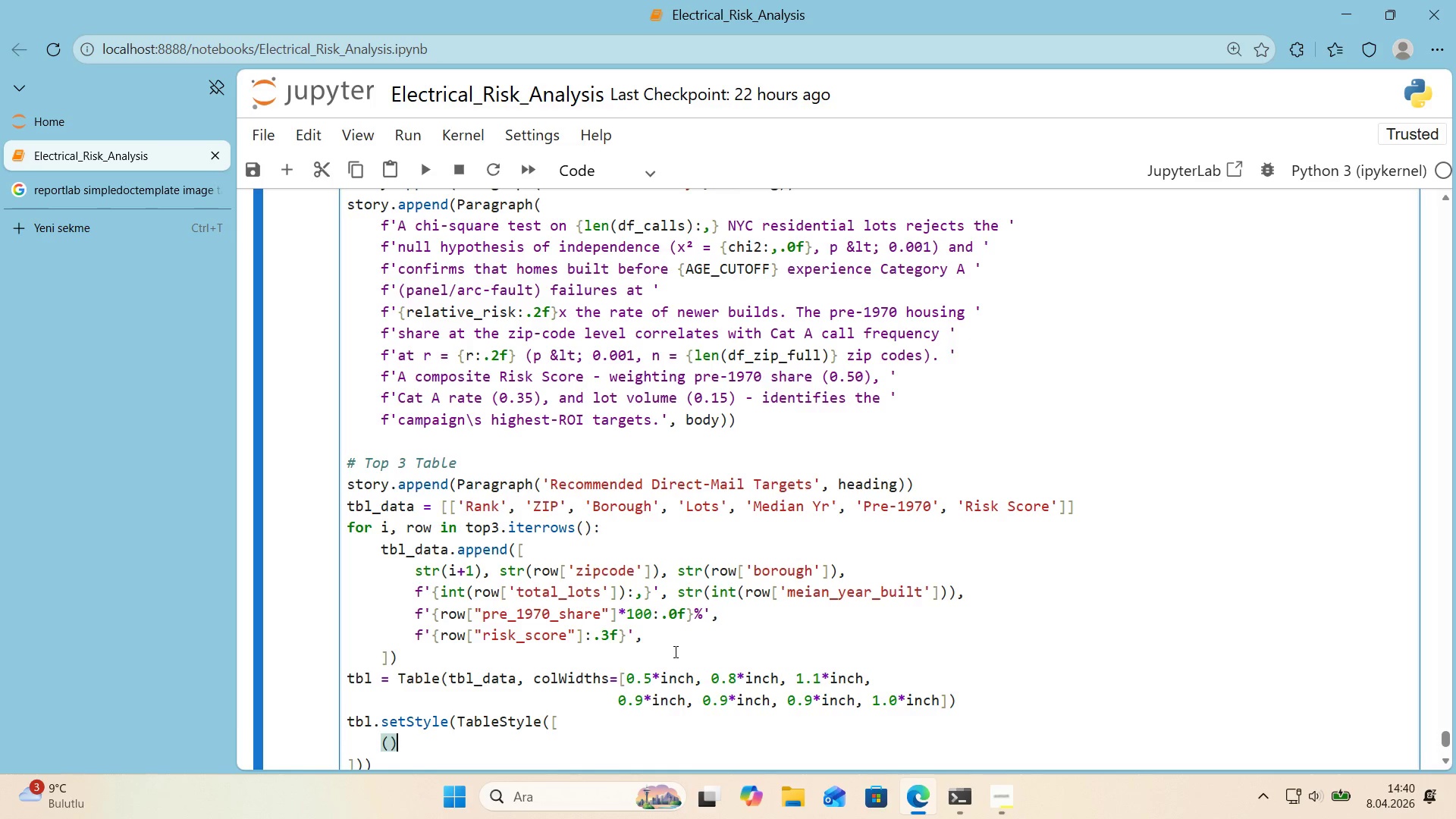 
key(ArrowLeft)
 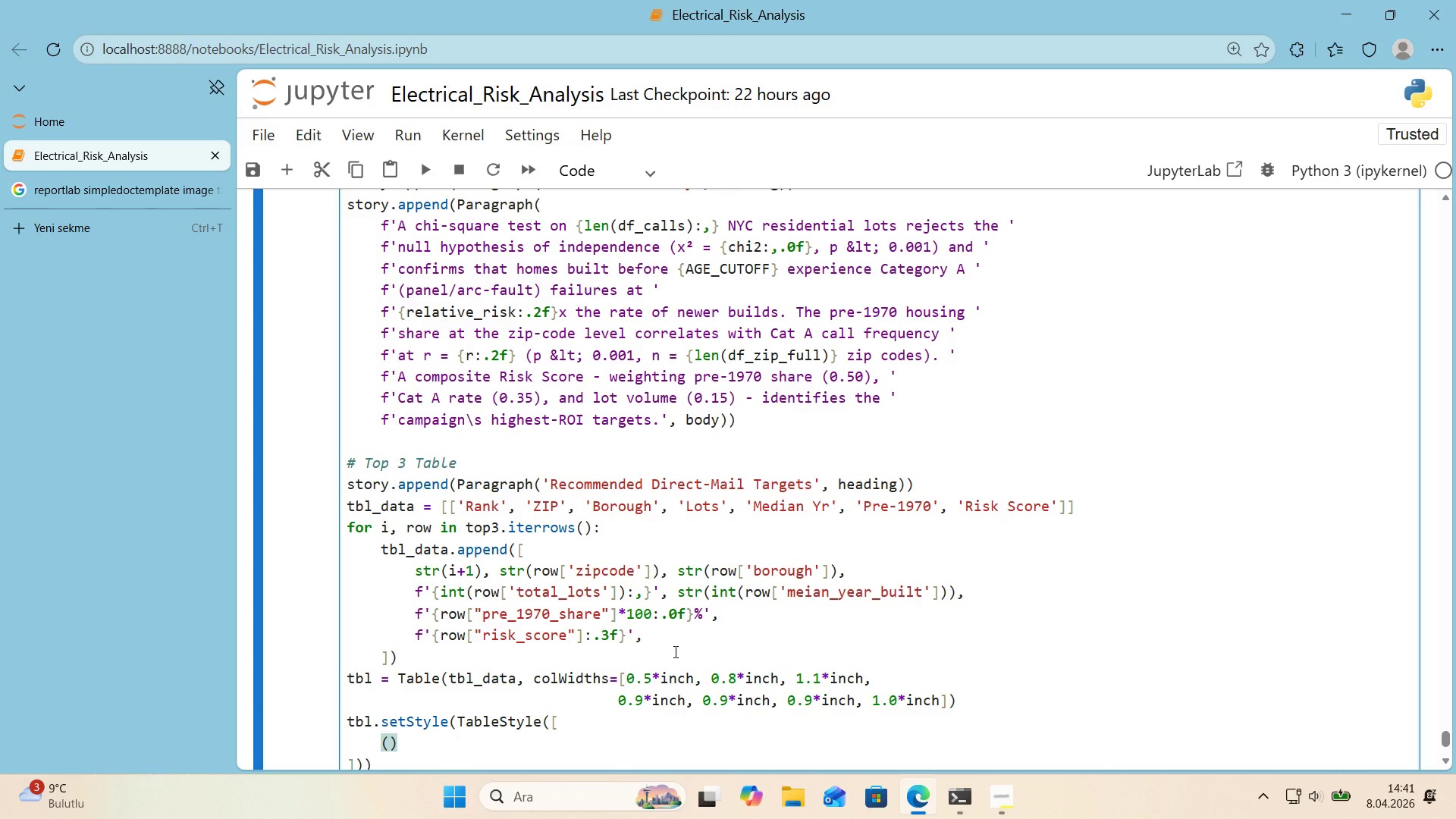 
wait(33.3)
 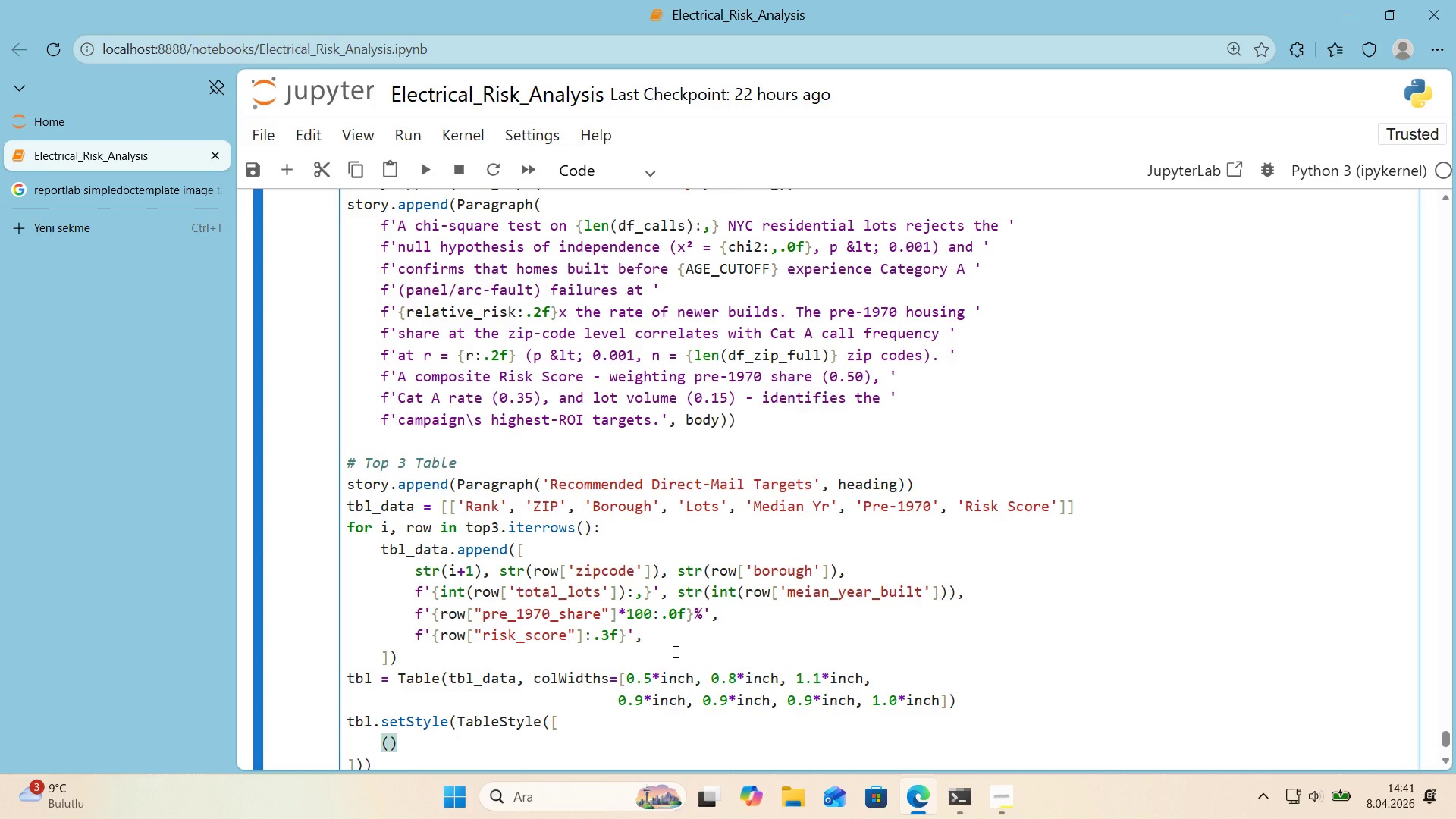 
scroll: coordinate [650, 585], scroll_direction: up, amount: 1.0
 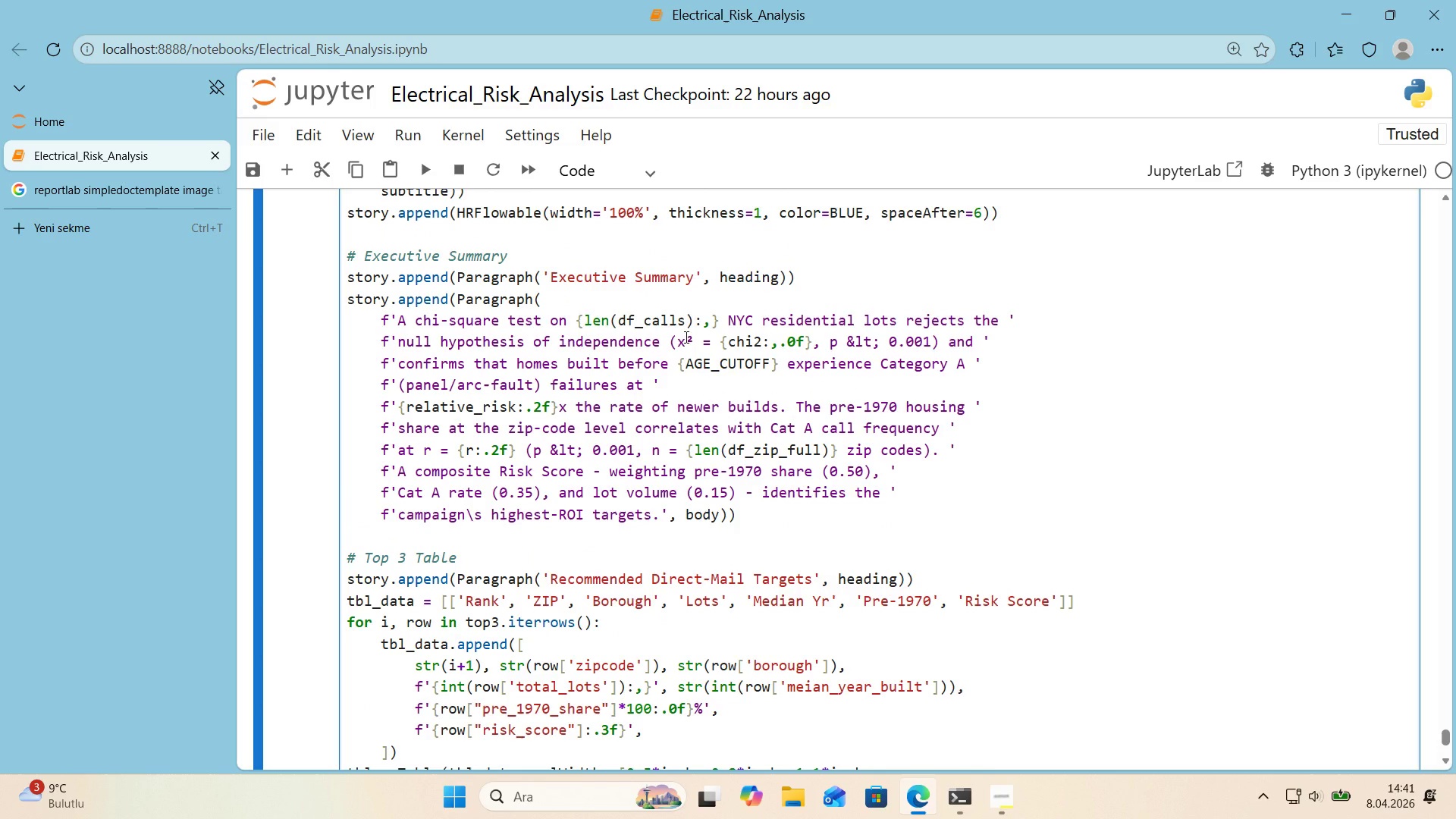 
wait(9.45)
 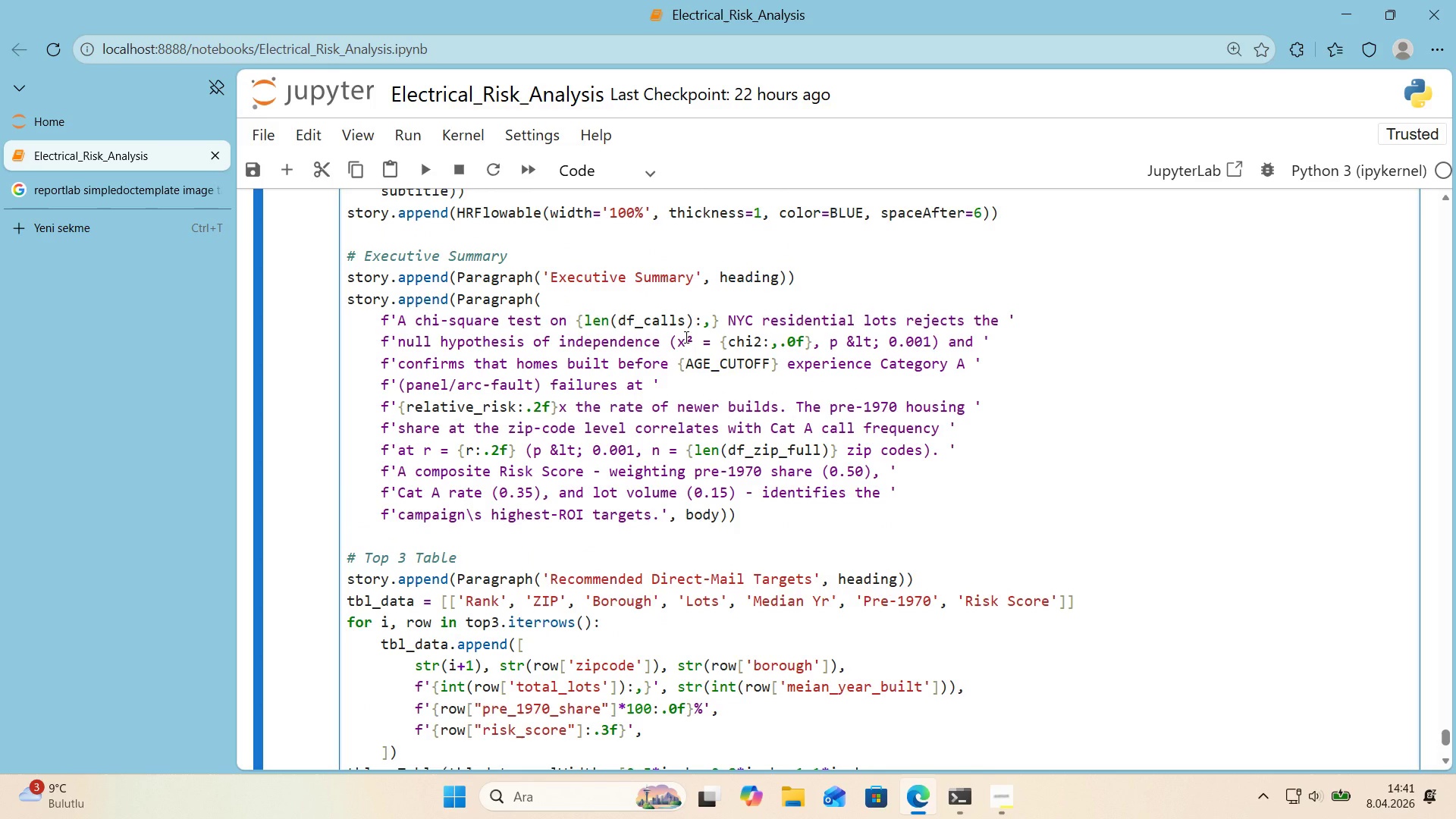 
left_click([473, 512])
 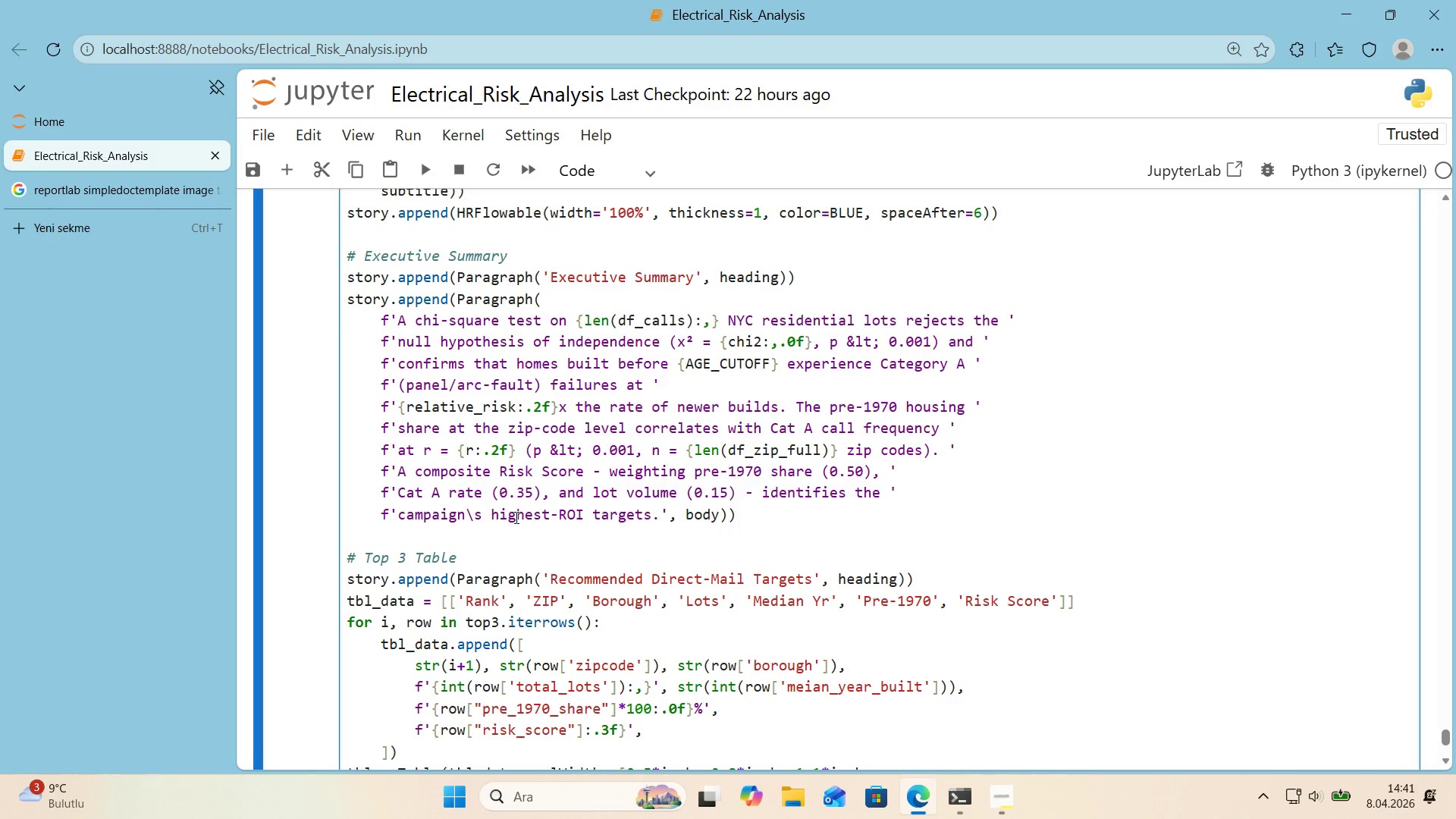 
key(Shift+ShiftRight)
 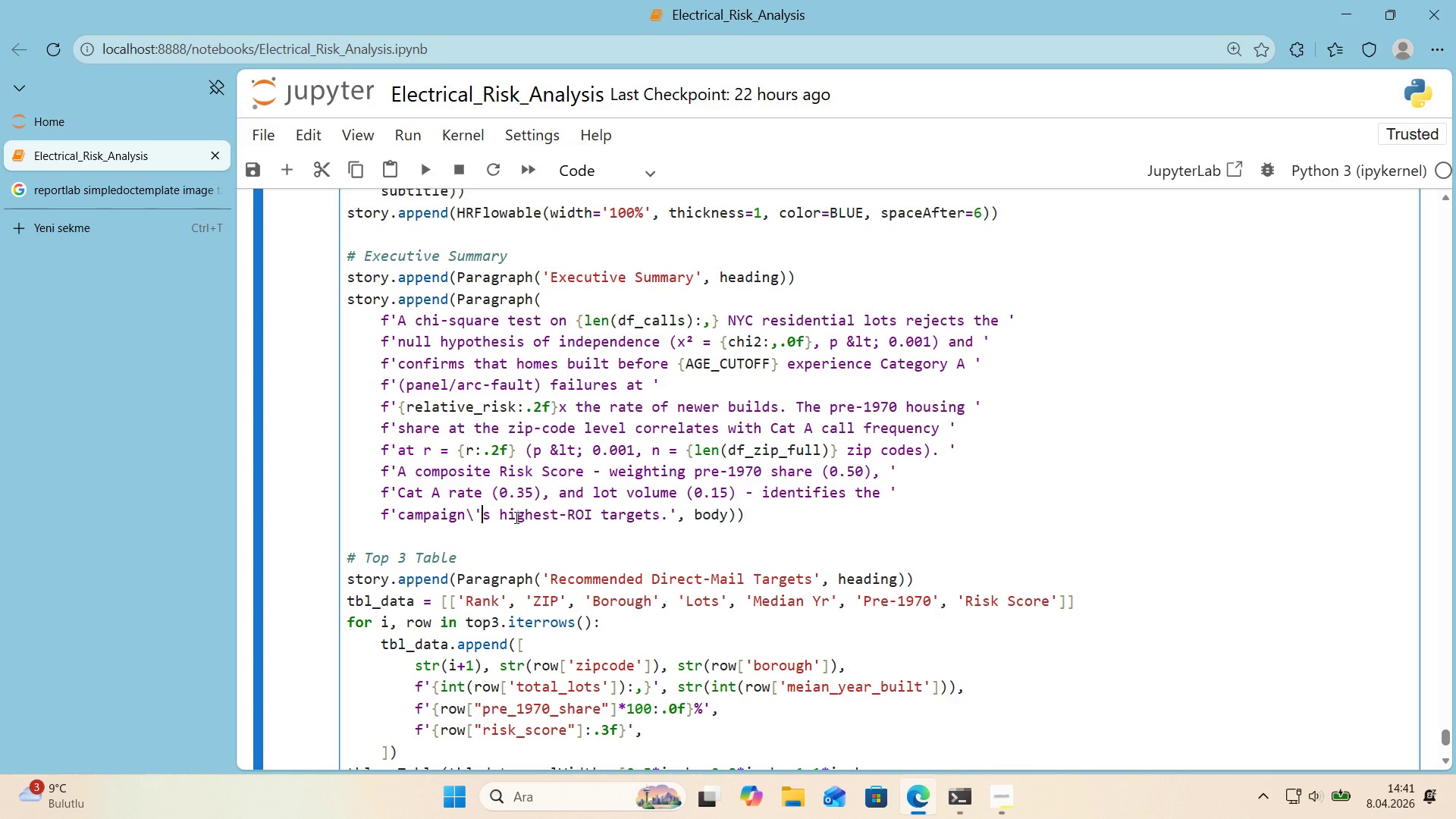 
key(Shift+2)
 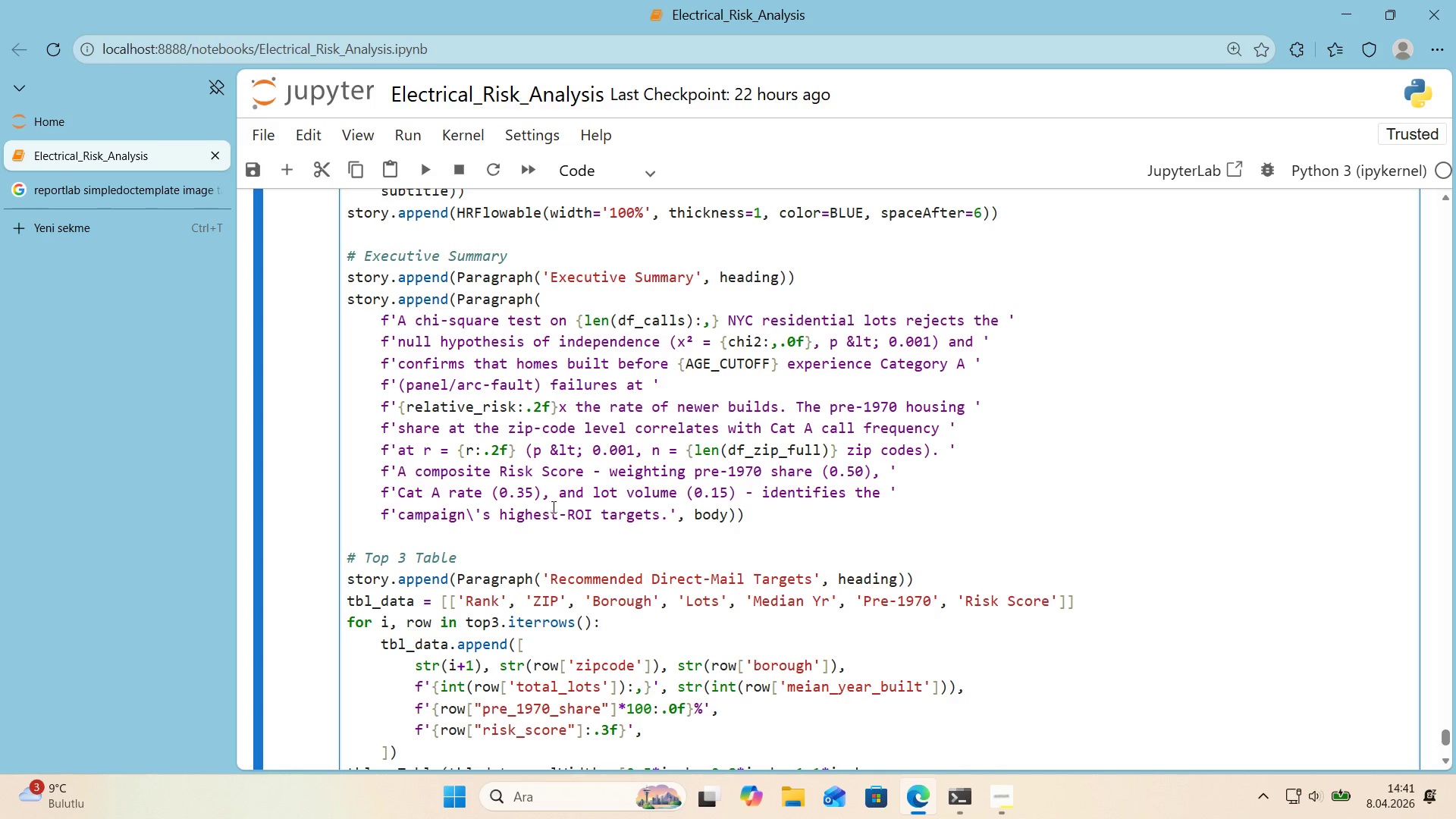 
left_click([846, 505])
 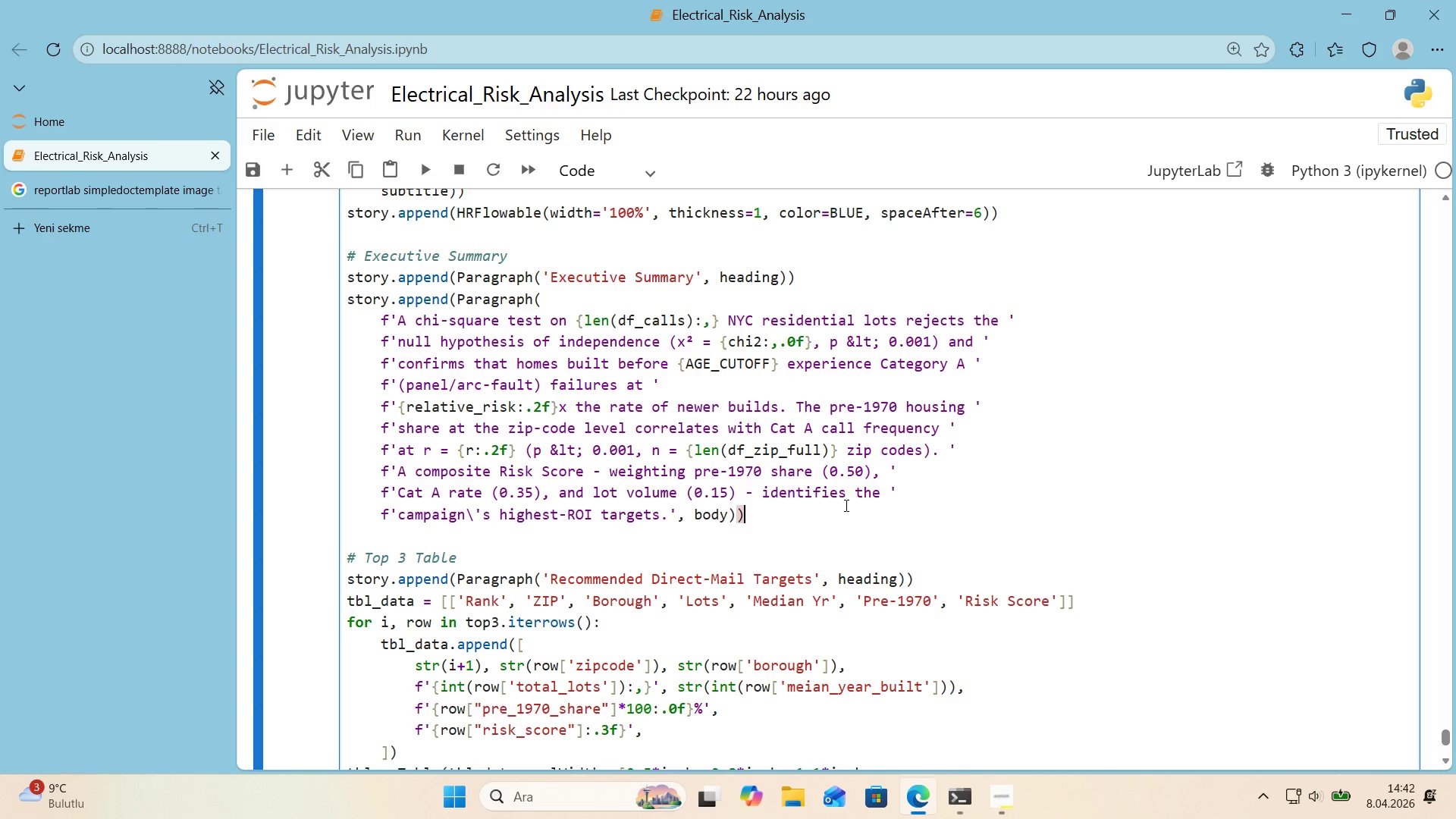 
wait(49.45)
 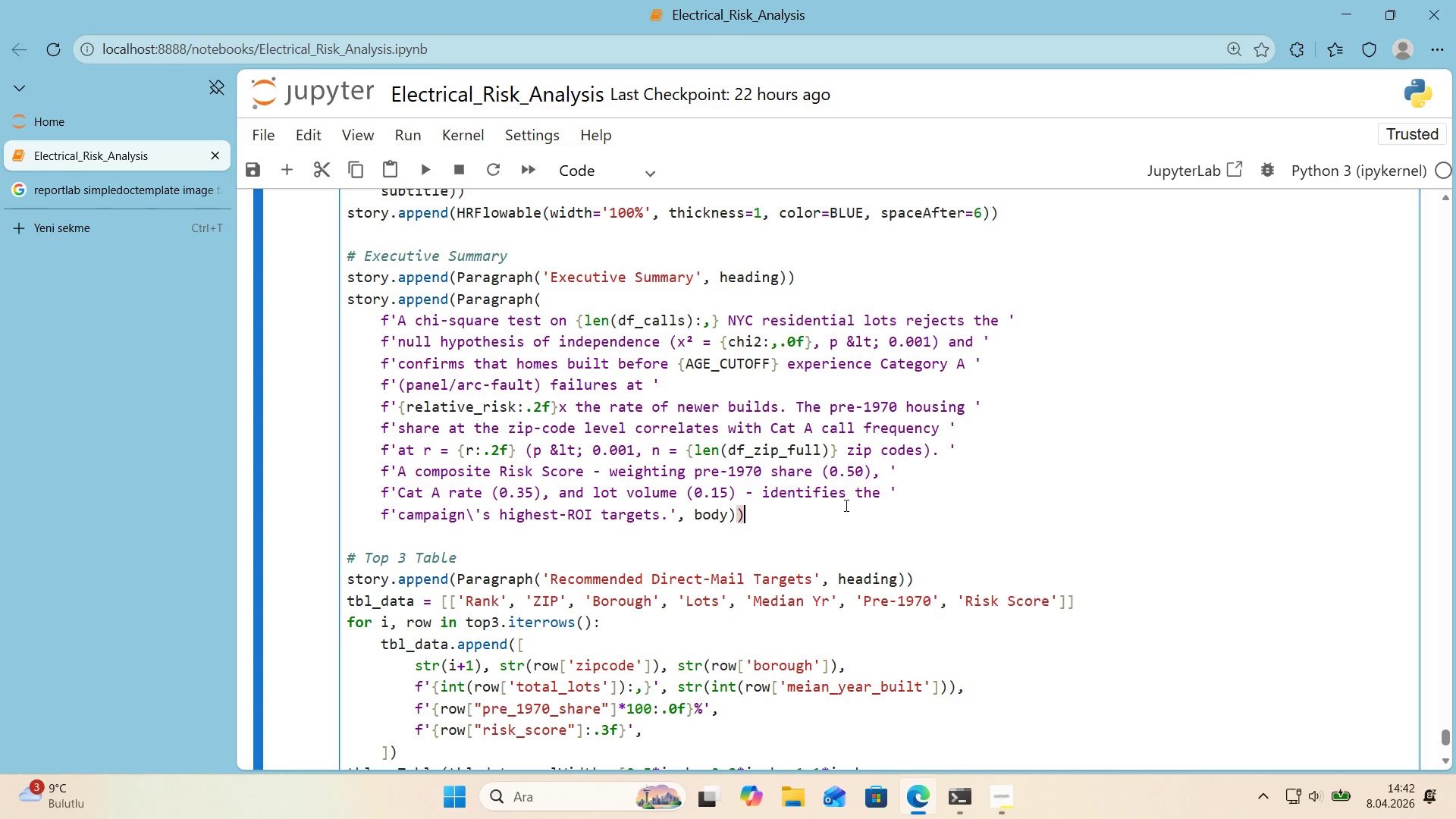 
scroll: coordinate [753, 521], scroll_direction: down, amount: 3.0
 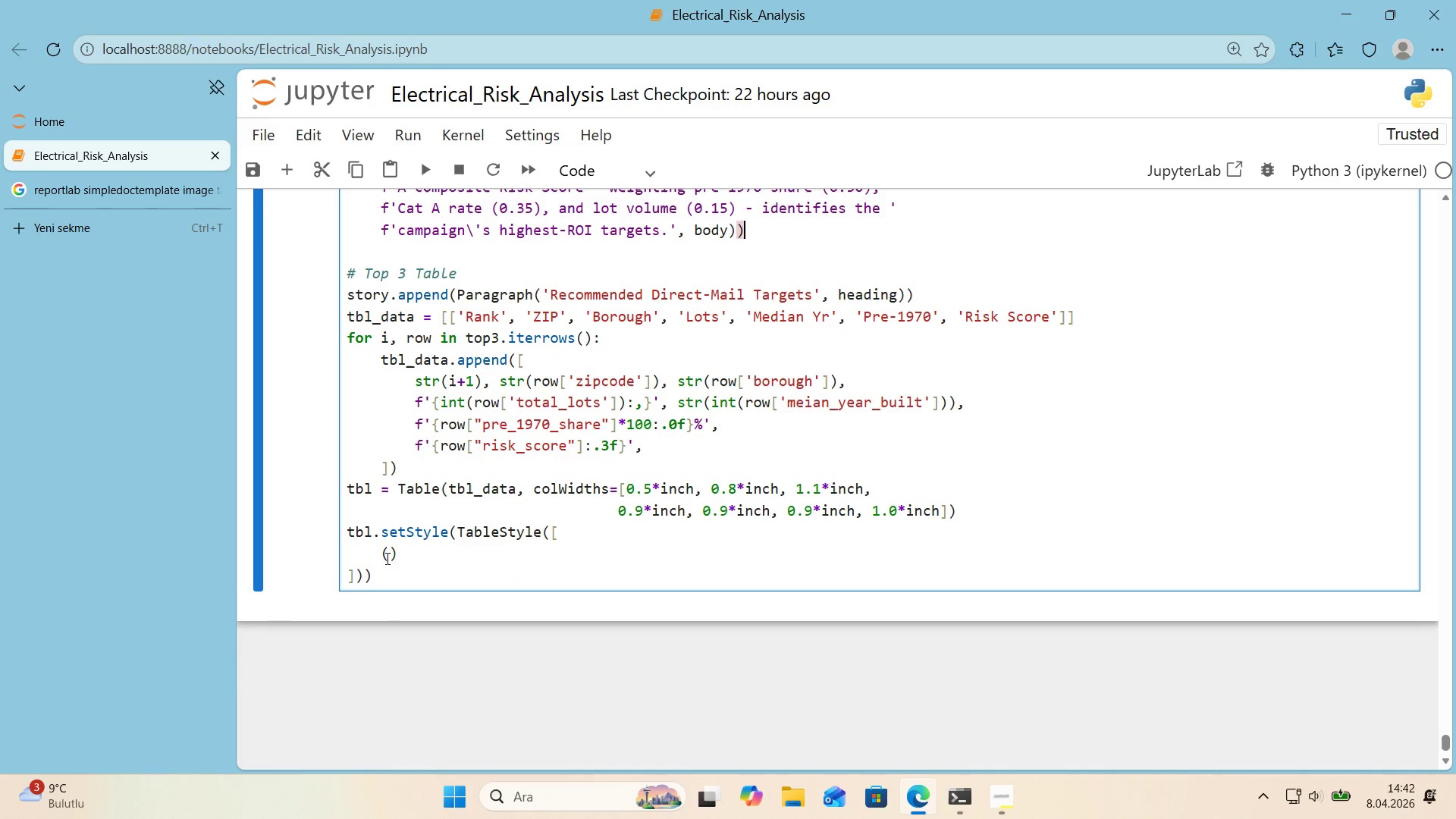 
left_click([389, 556])
 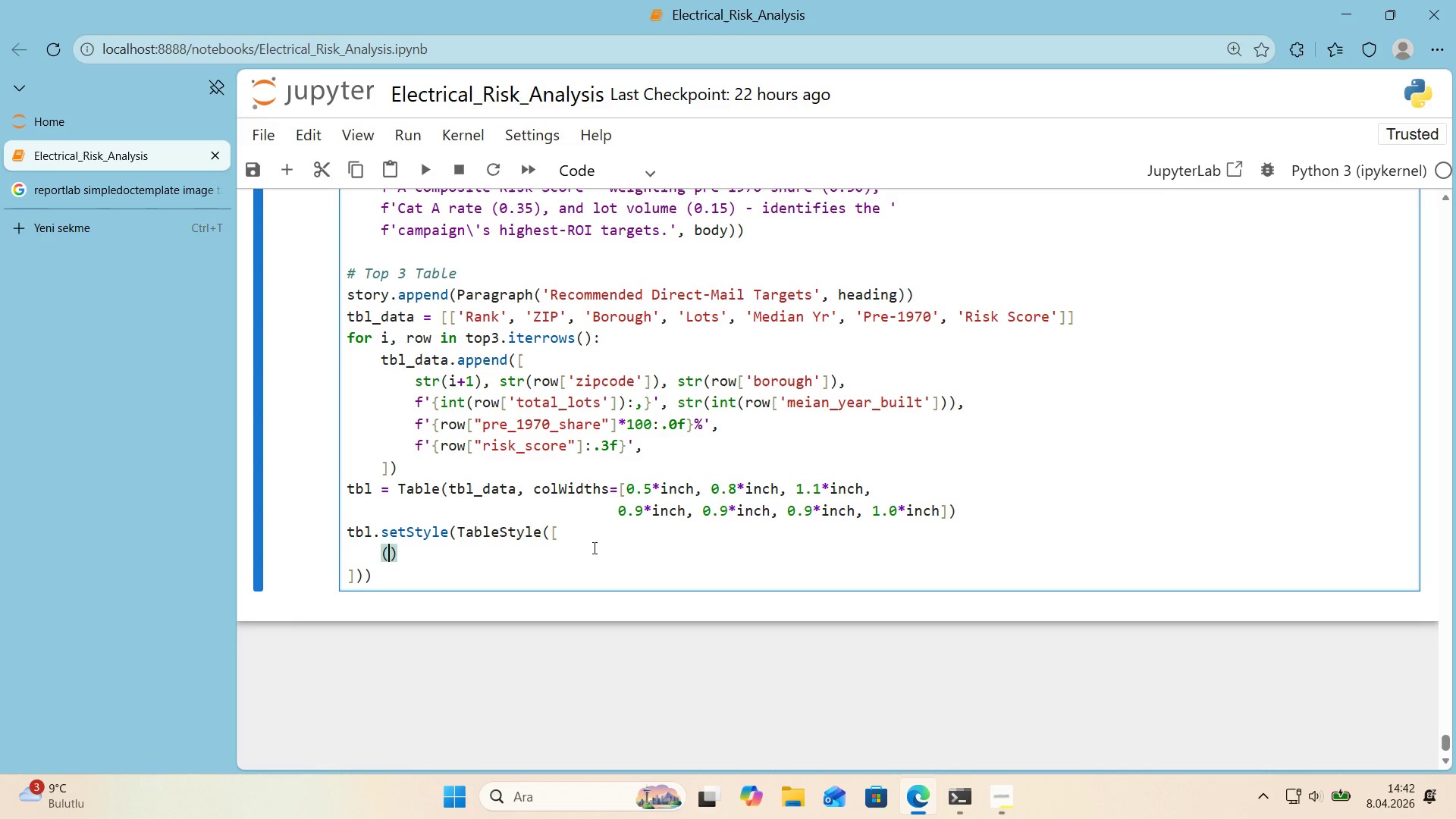 
type(@@)
 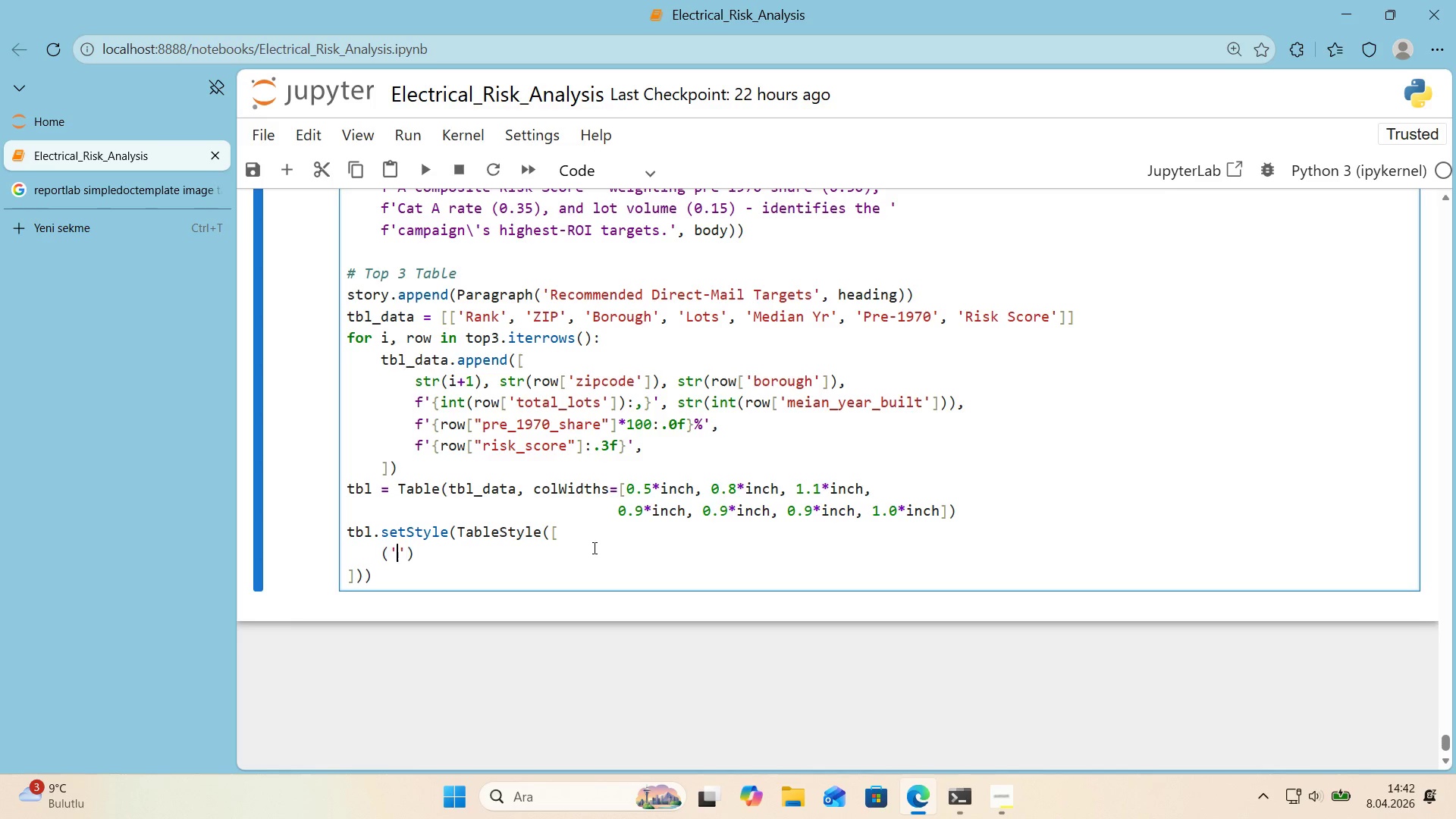 
key(ArrowLeft)
 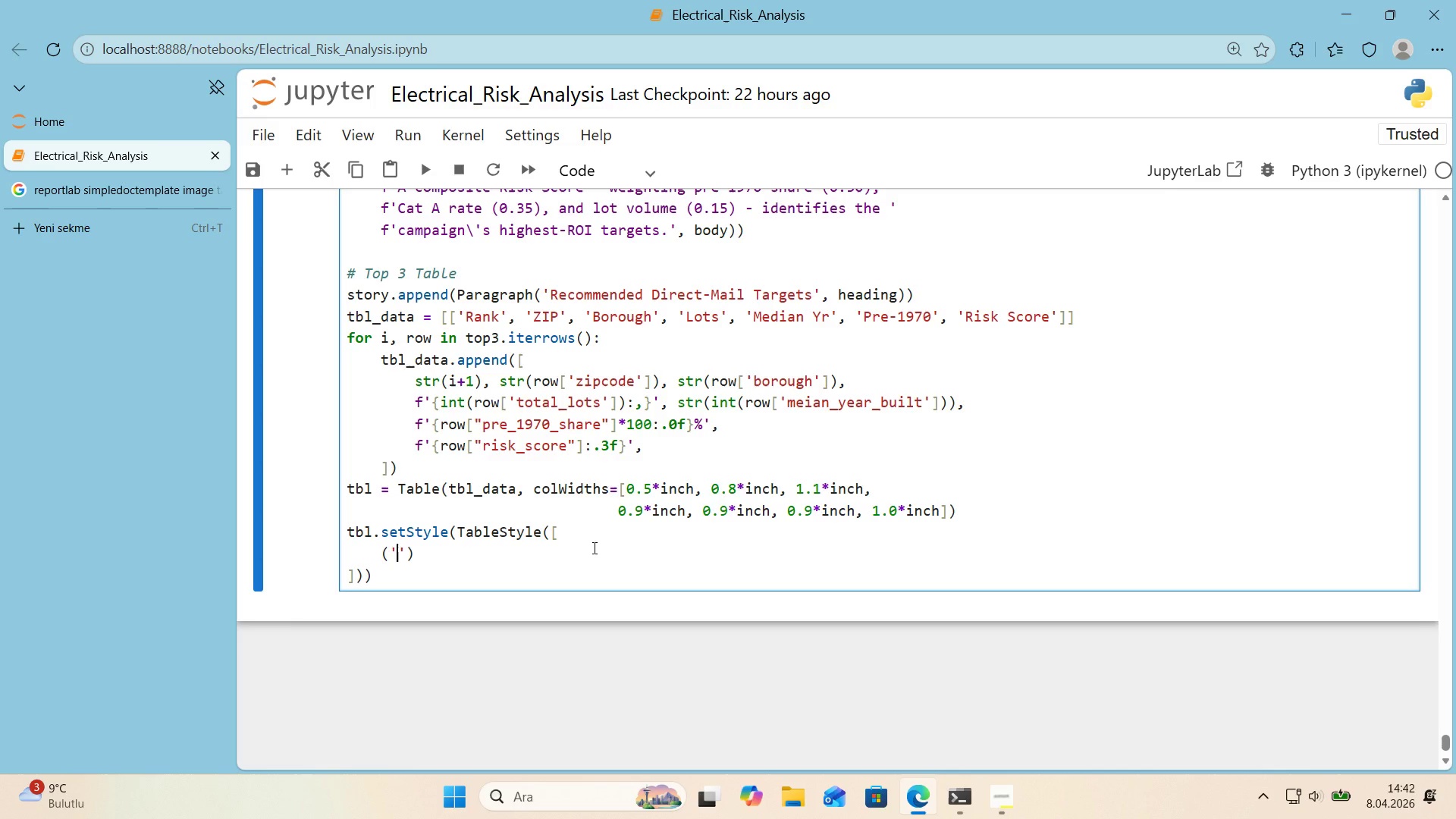 
type(BACKGROUND)
 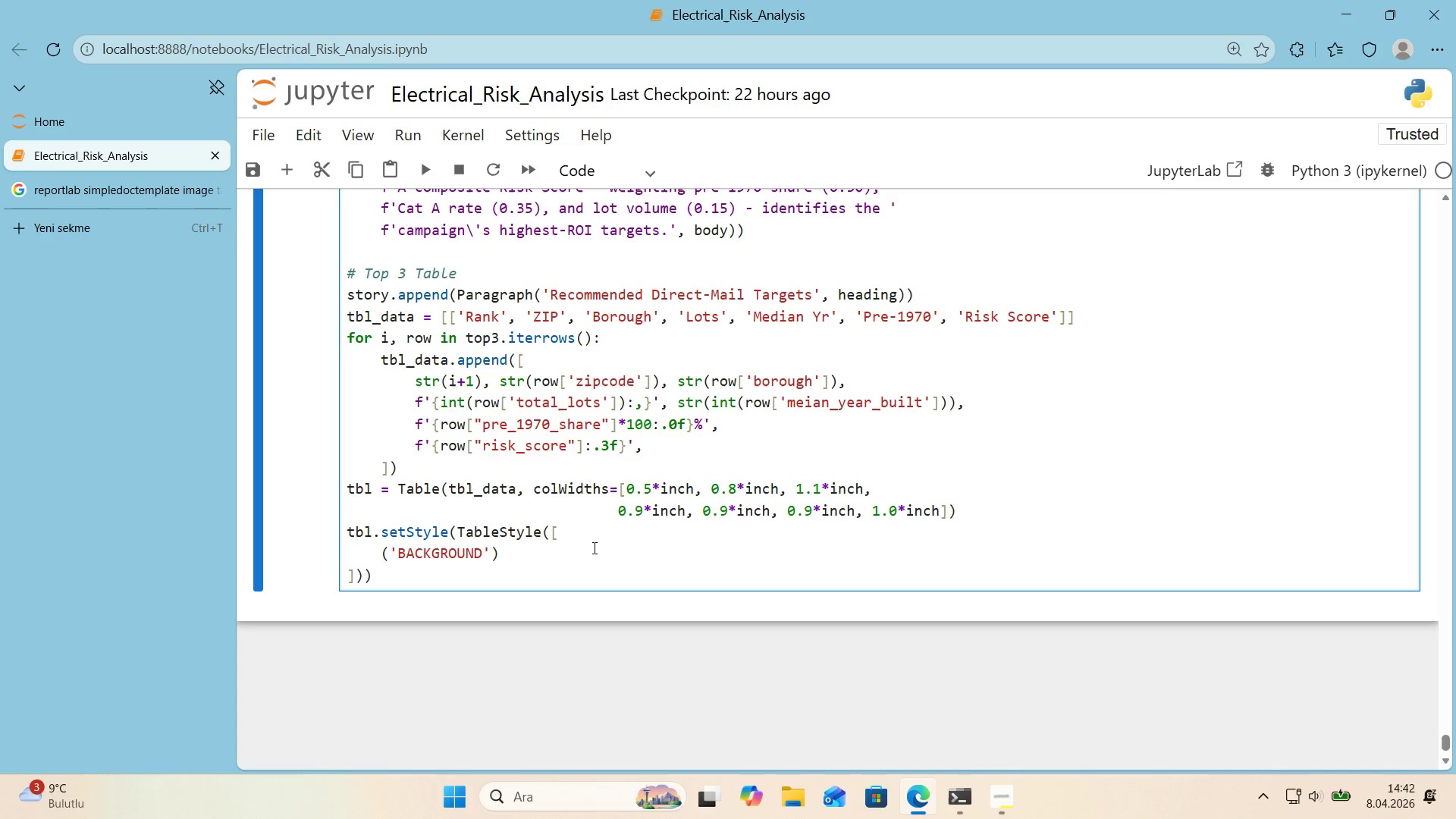 
key(ArrowRight)
 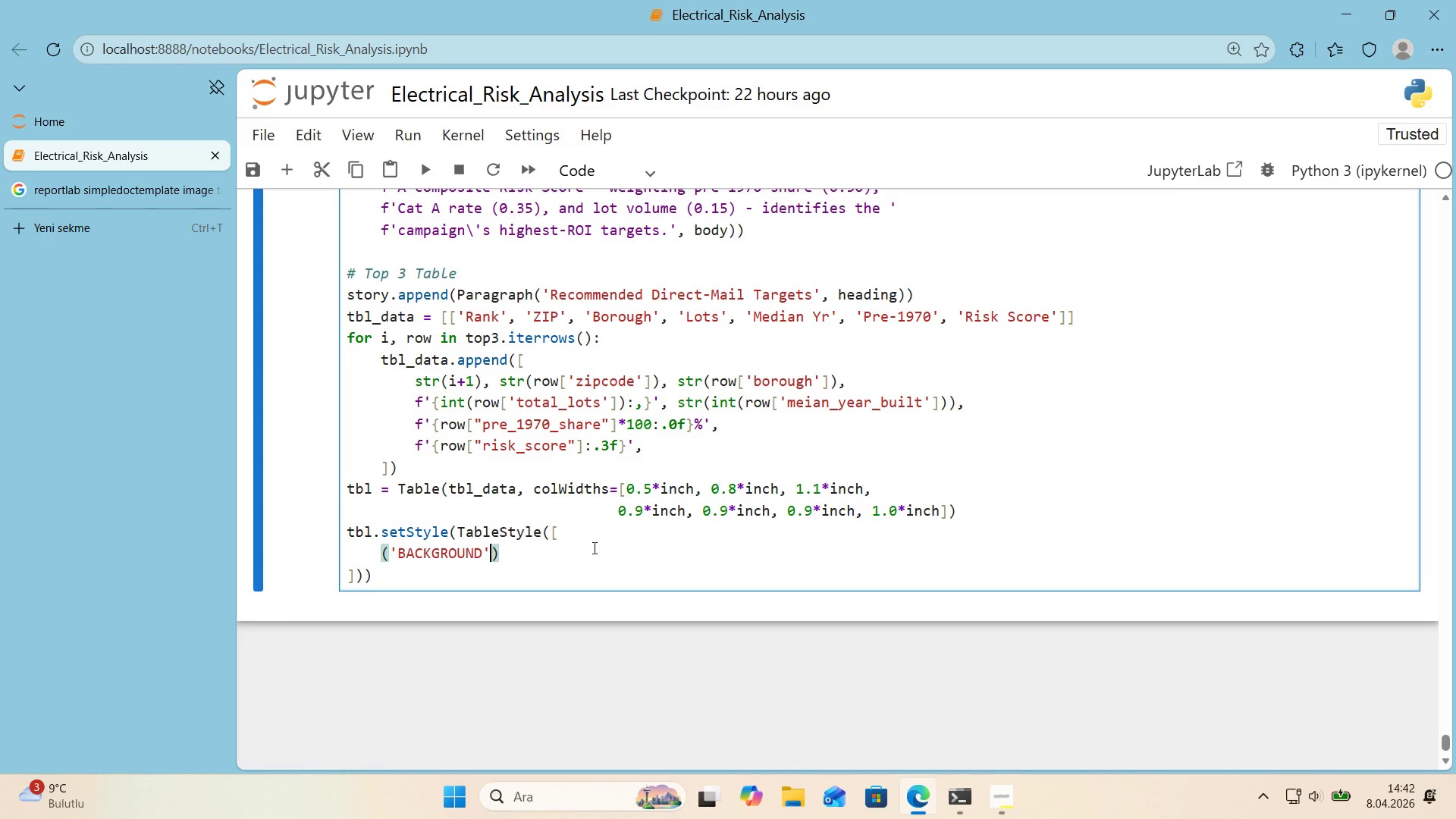 
type(, *()
 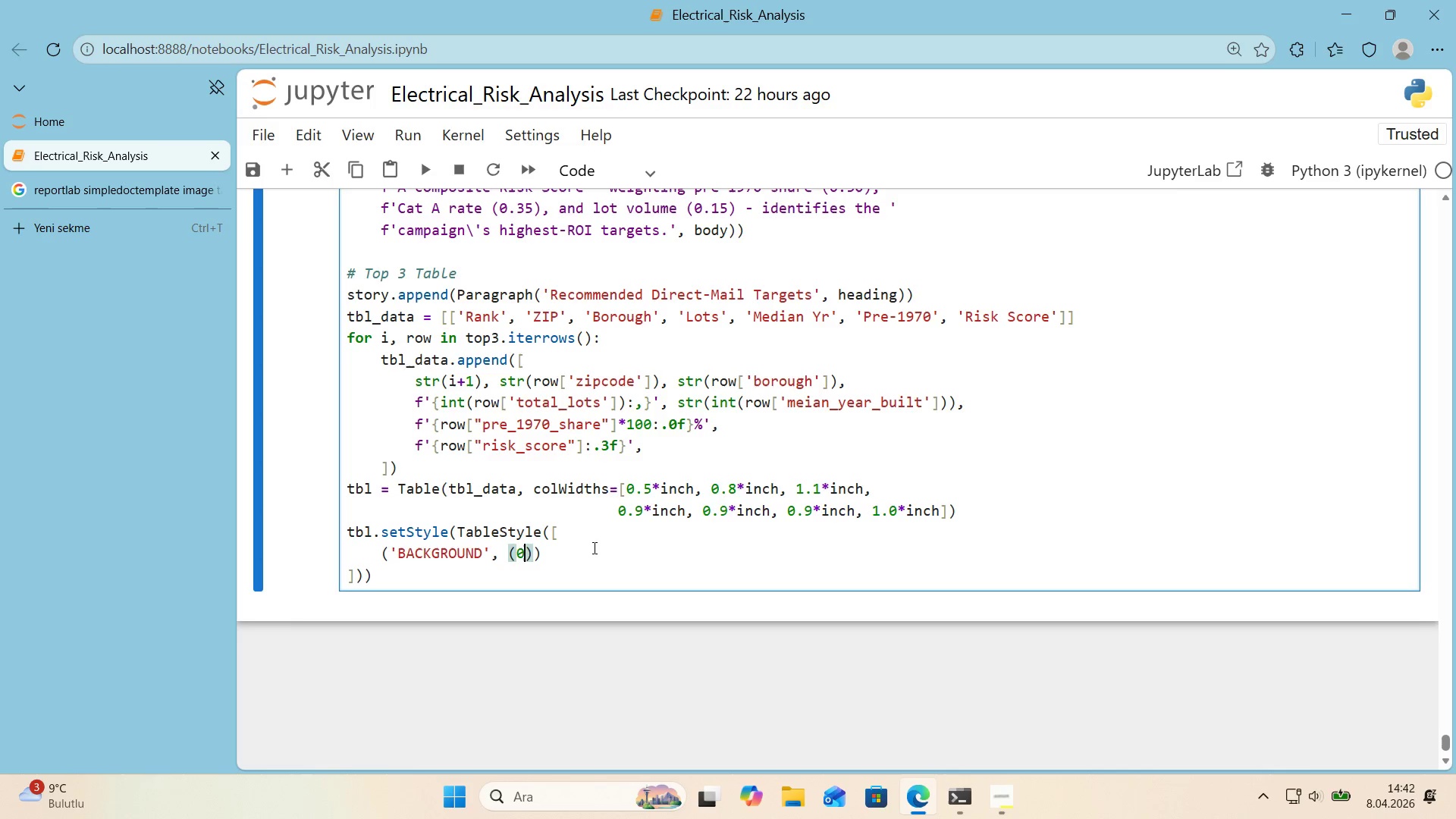 
 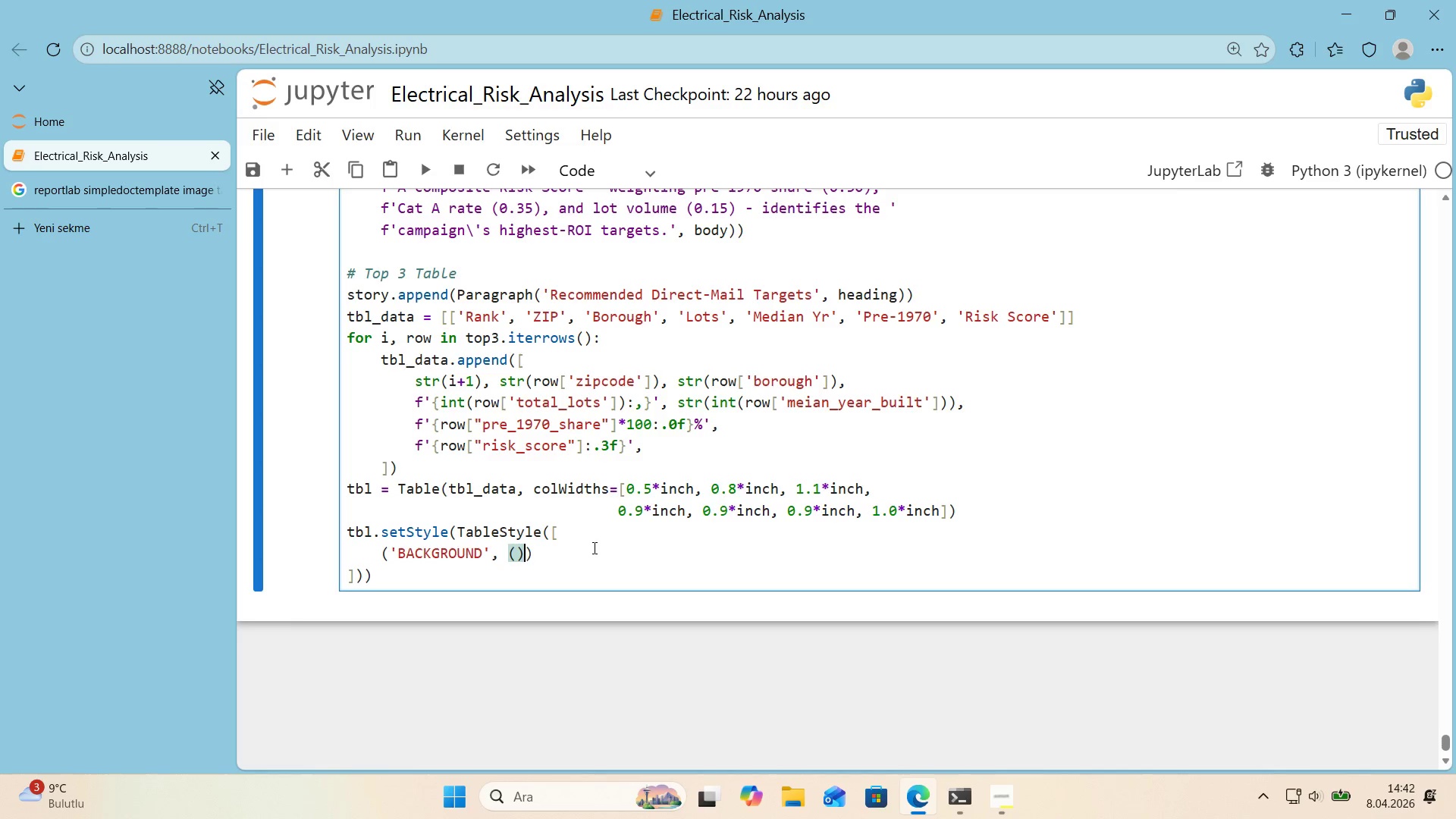 
key(ArrowLeft)
 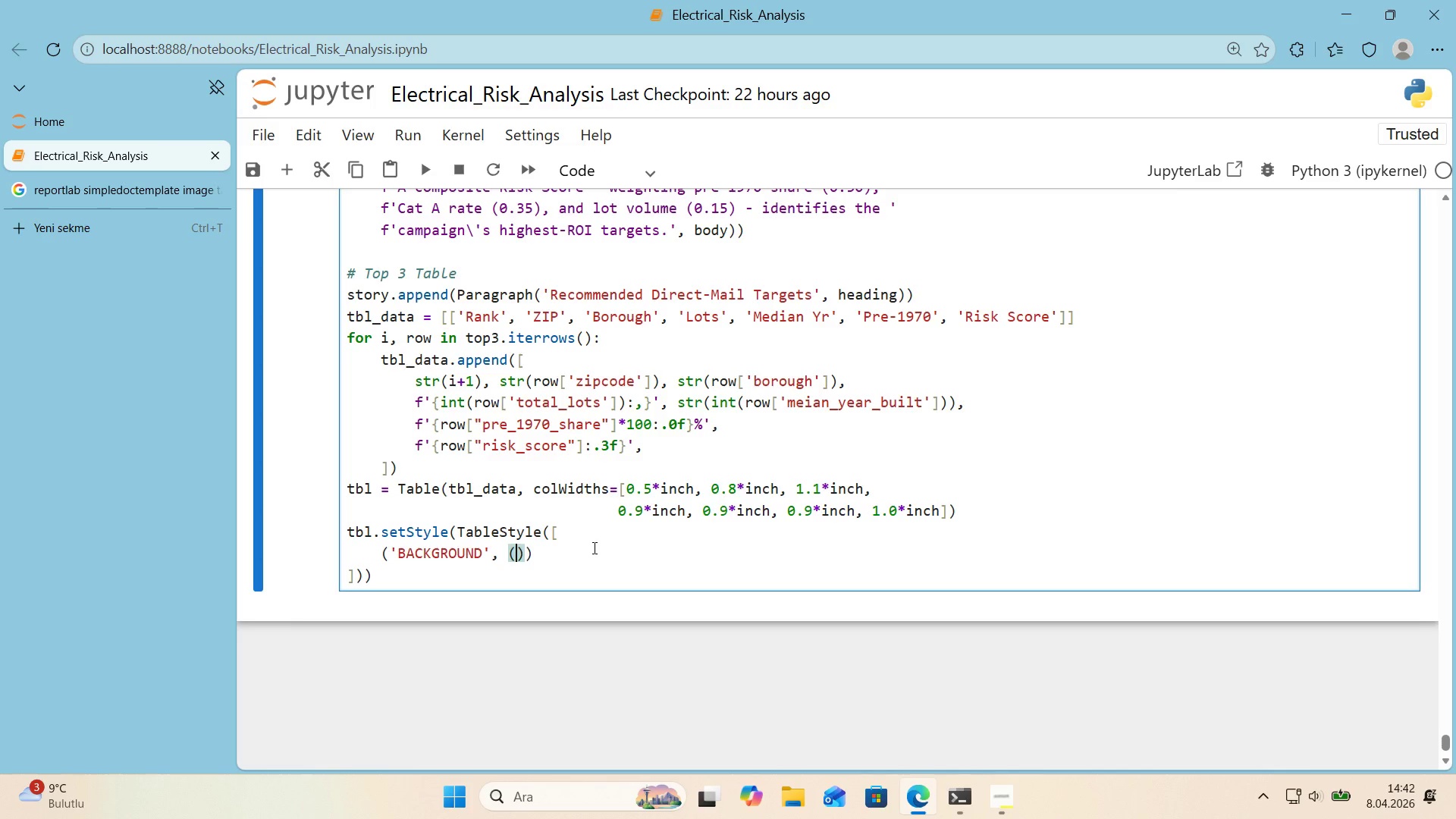 
key(Numpad0)
 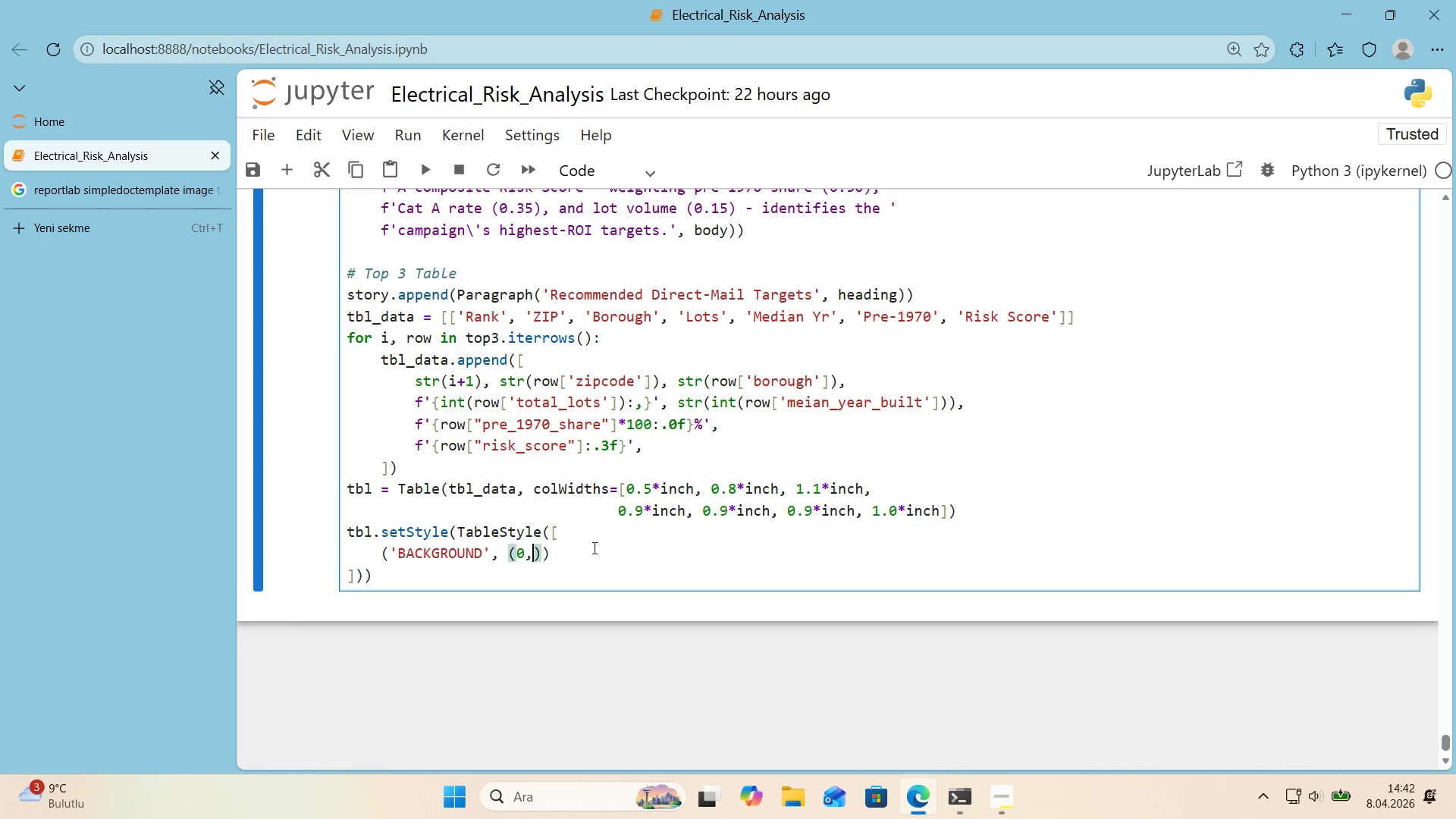 
key(Comma)
 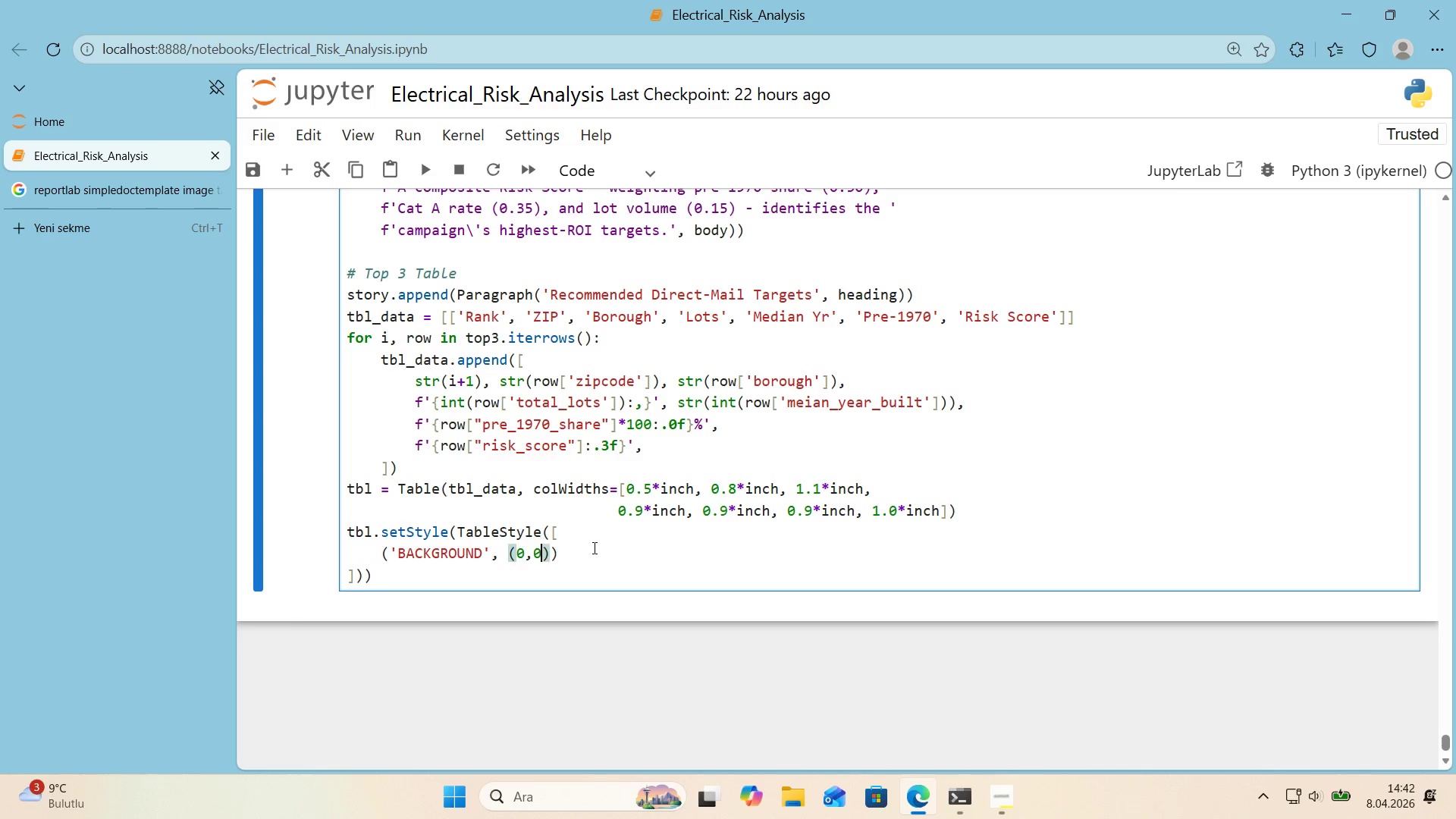 
key(Numpad0)
 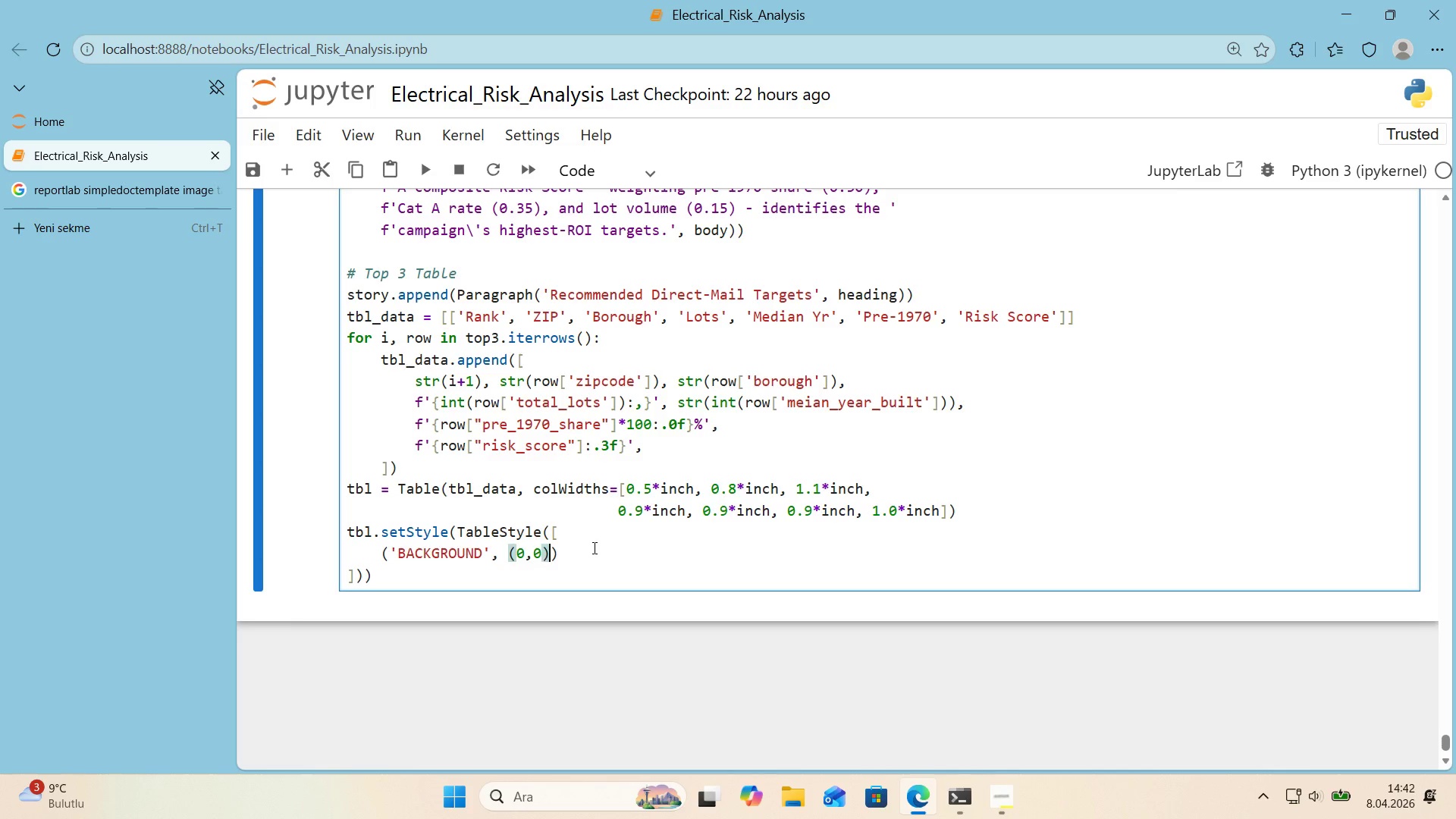 
key(ArrowRight)
 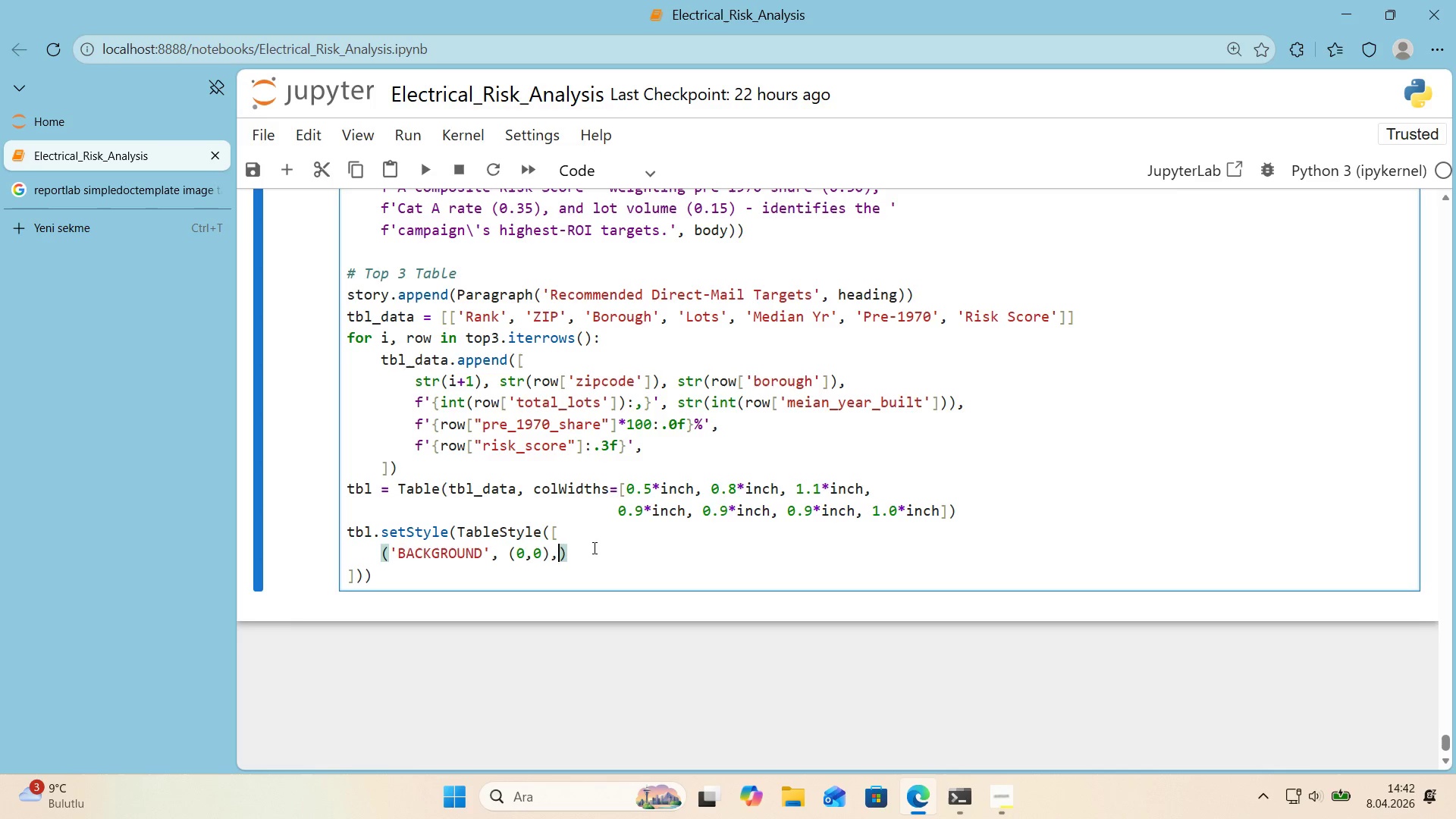 
type(, *()
 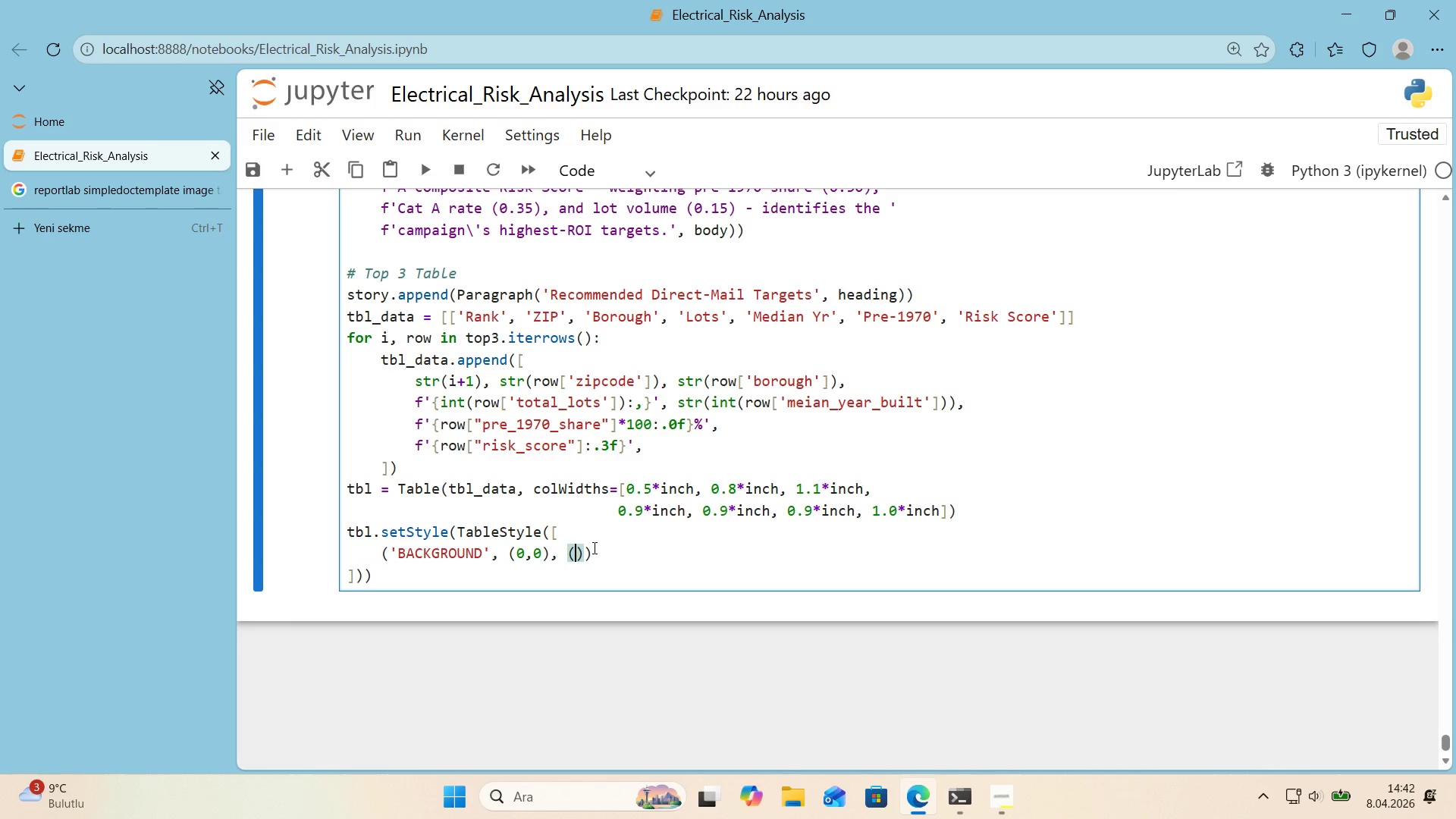 
key(ArrowLeft)
 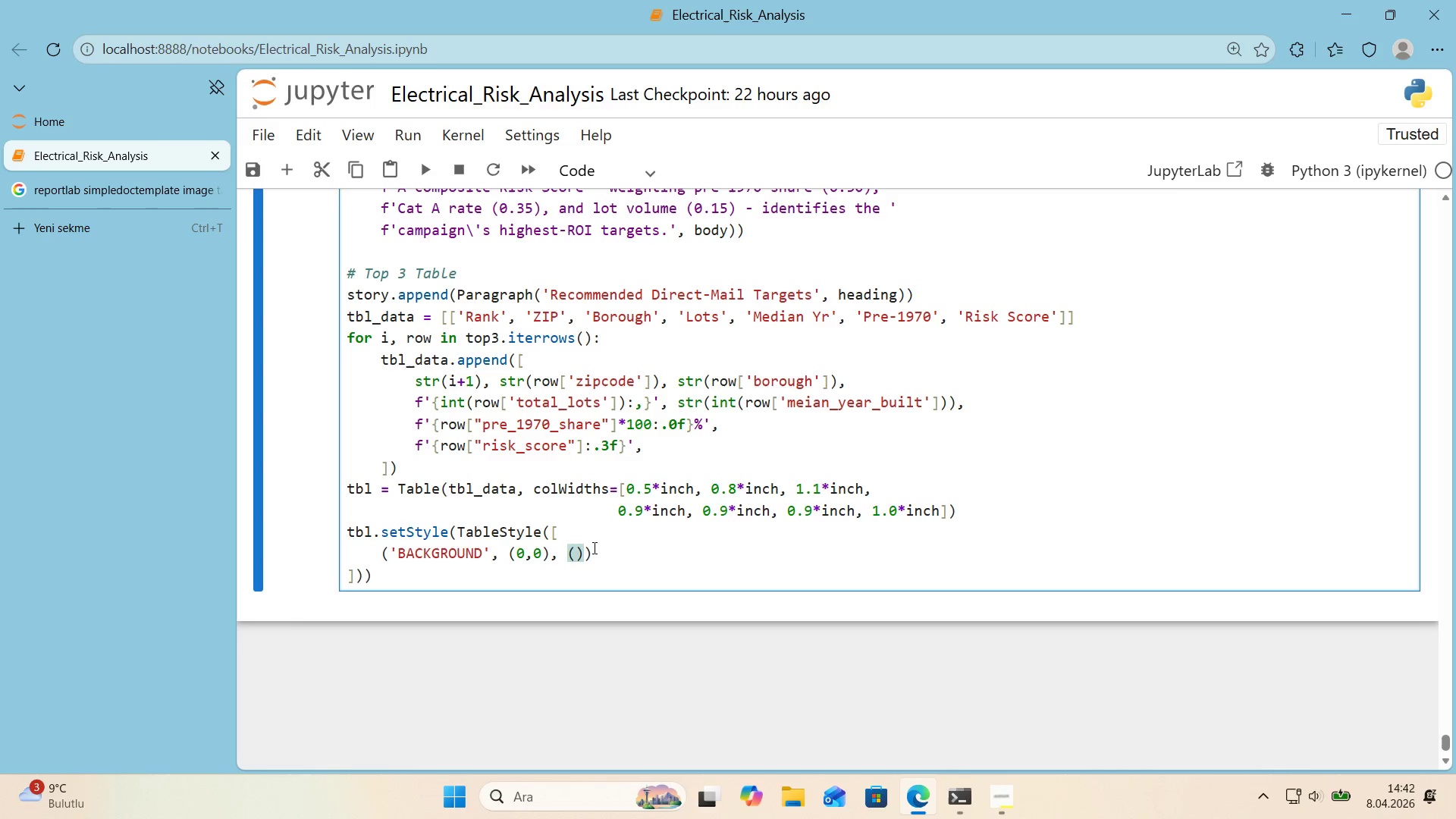 
key(NumpadSubtract)
 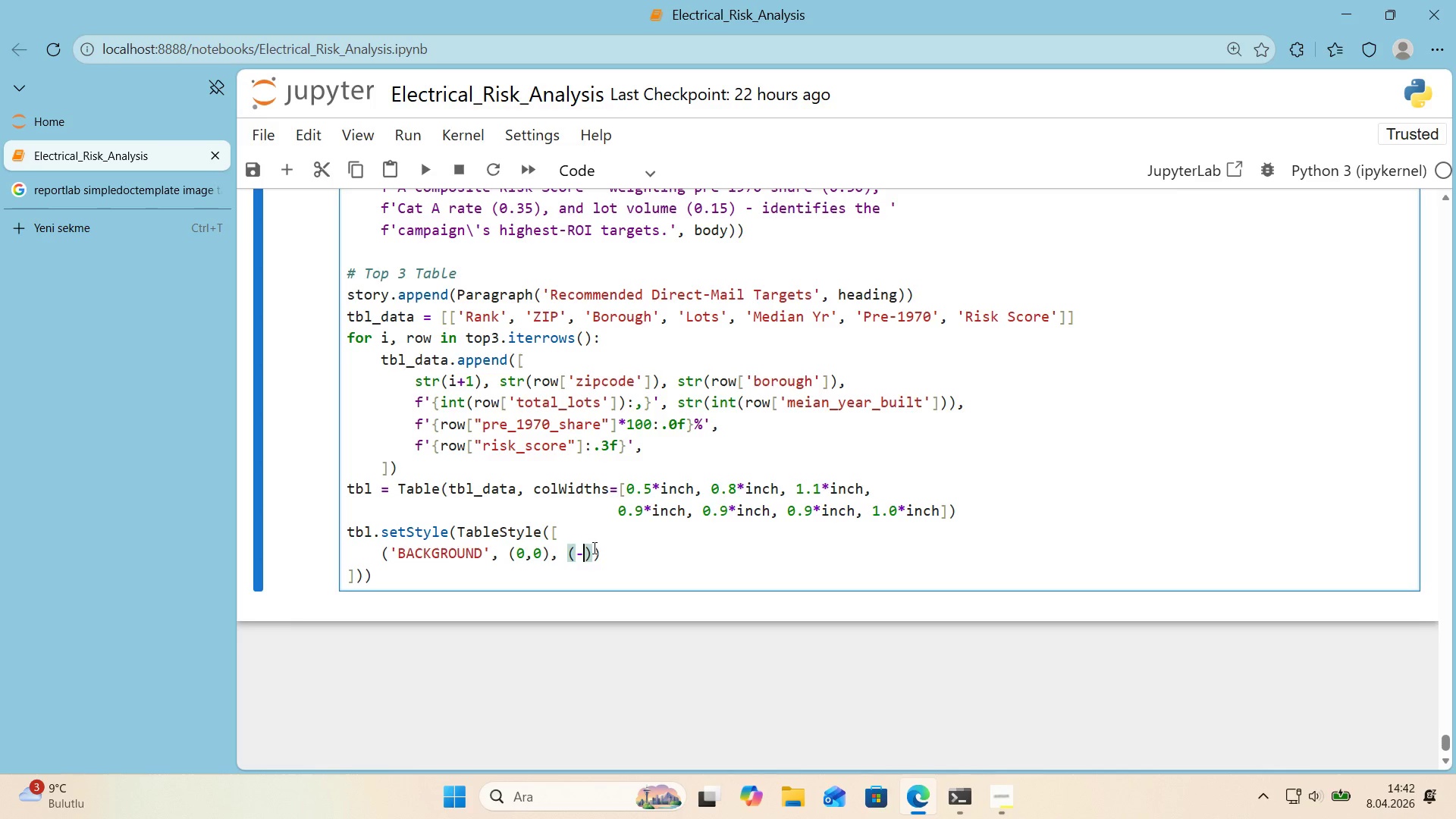 
key(Numpad1)
 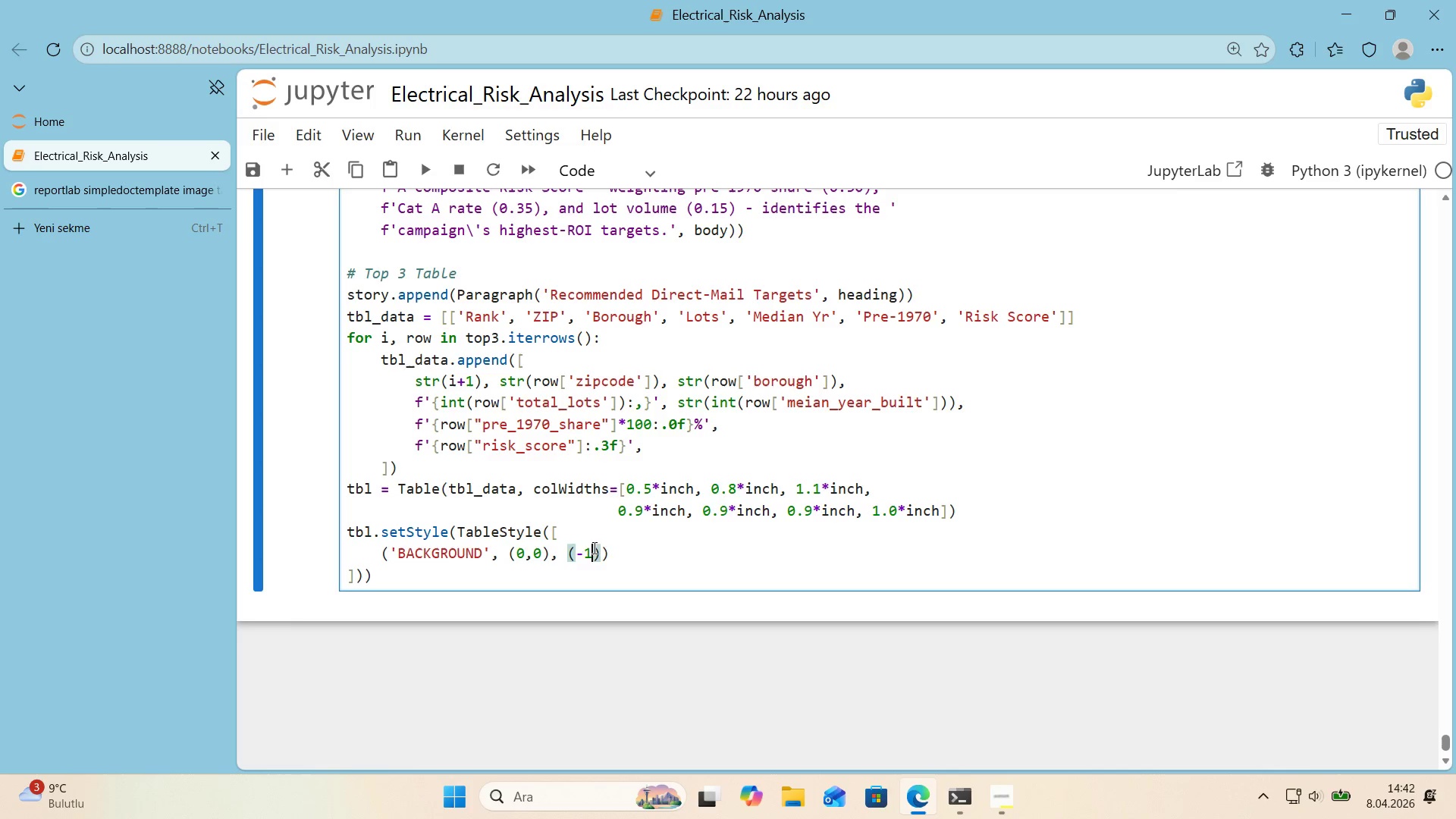 
key(Comma)
 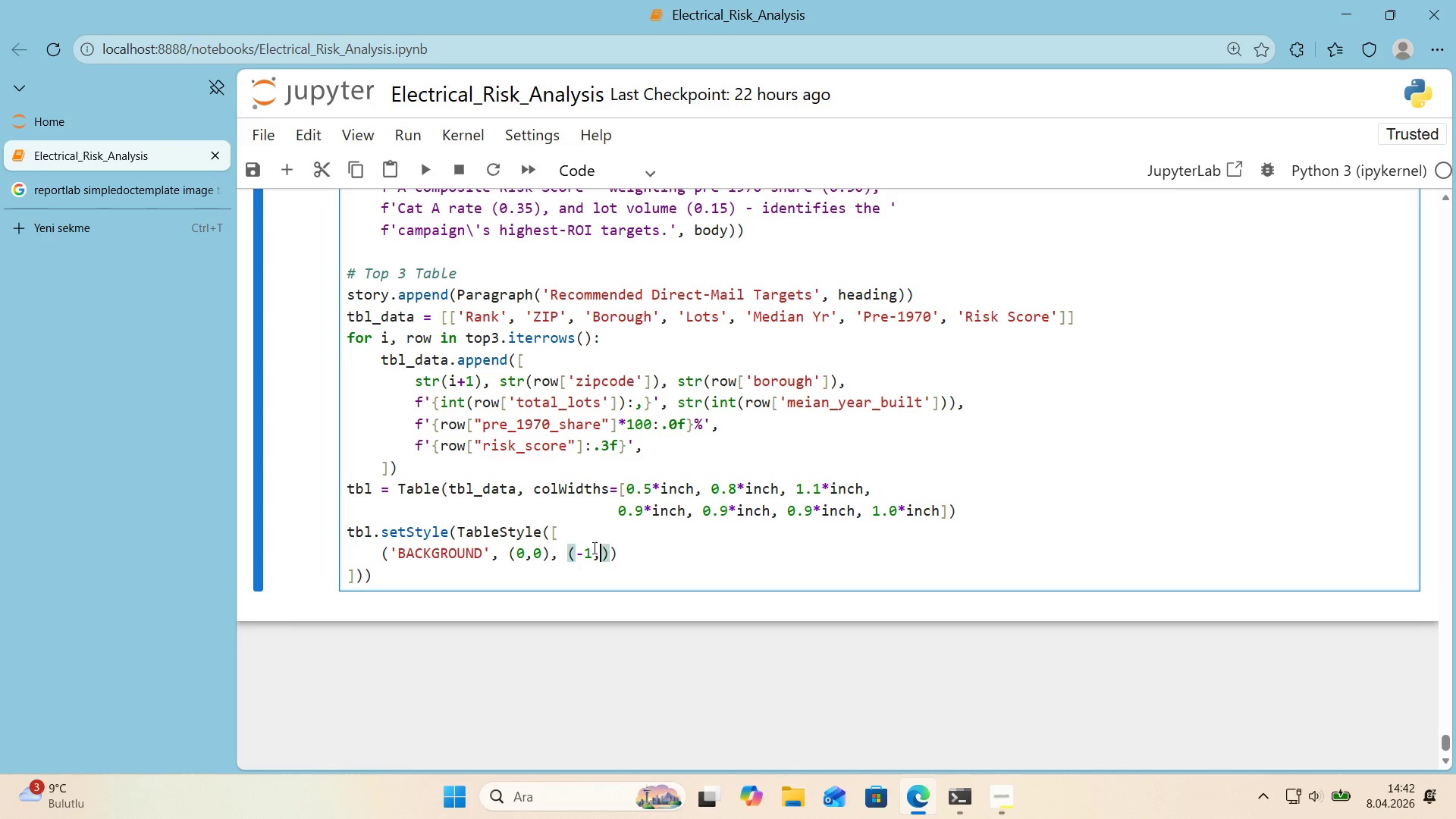 
key(Numpad0)
 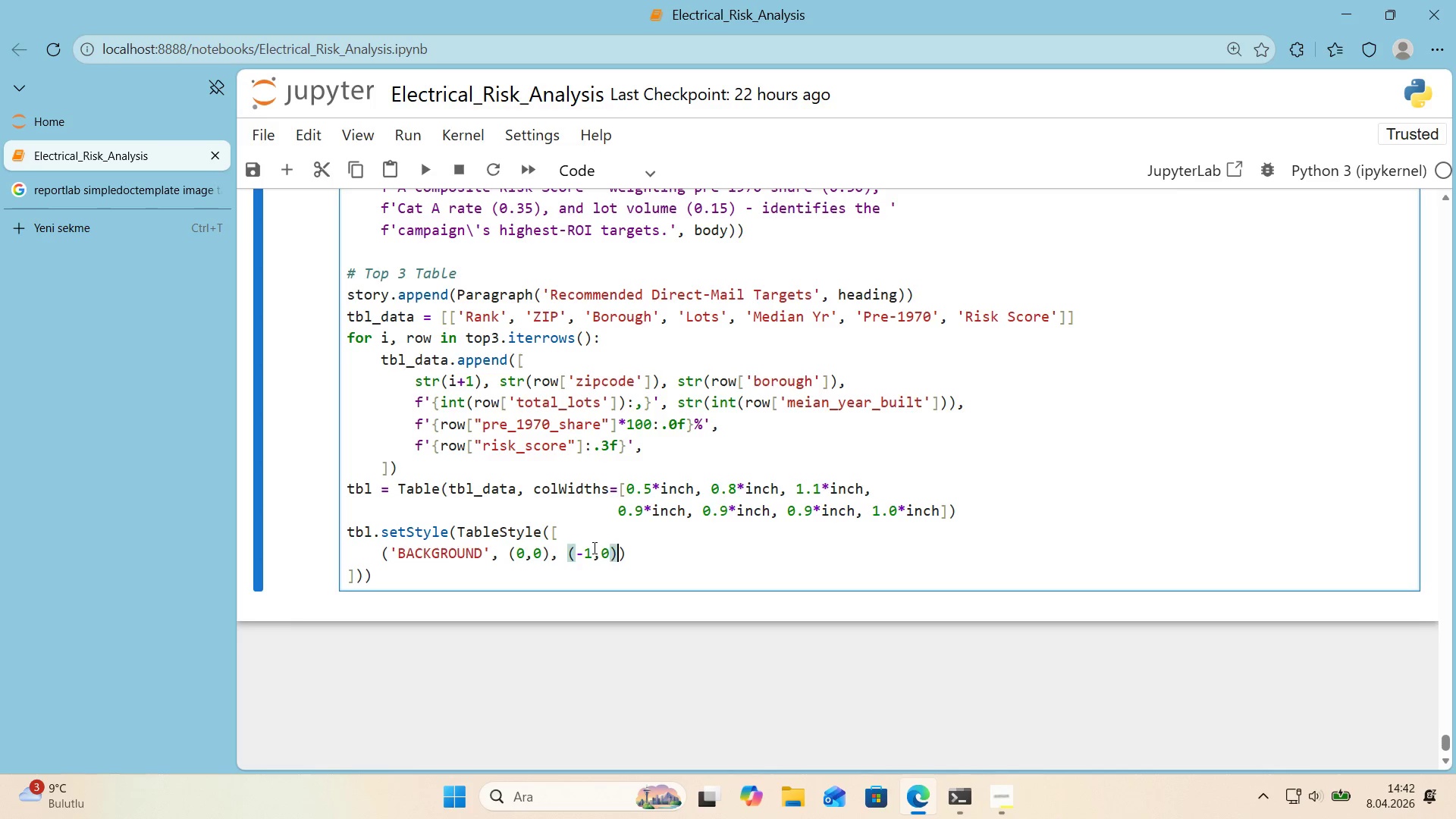 
key(ArrowRight)
 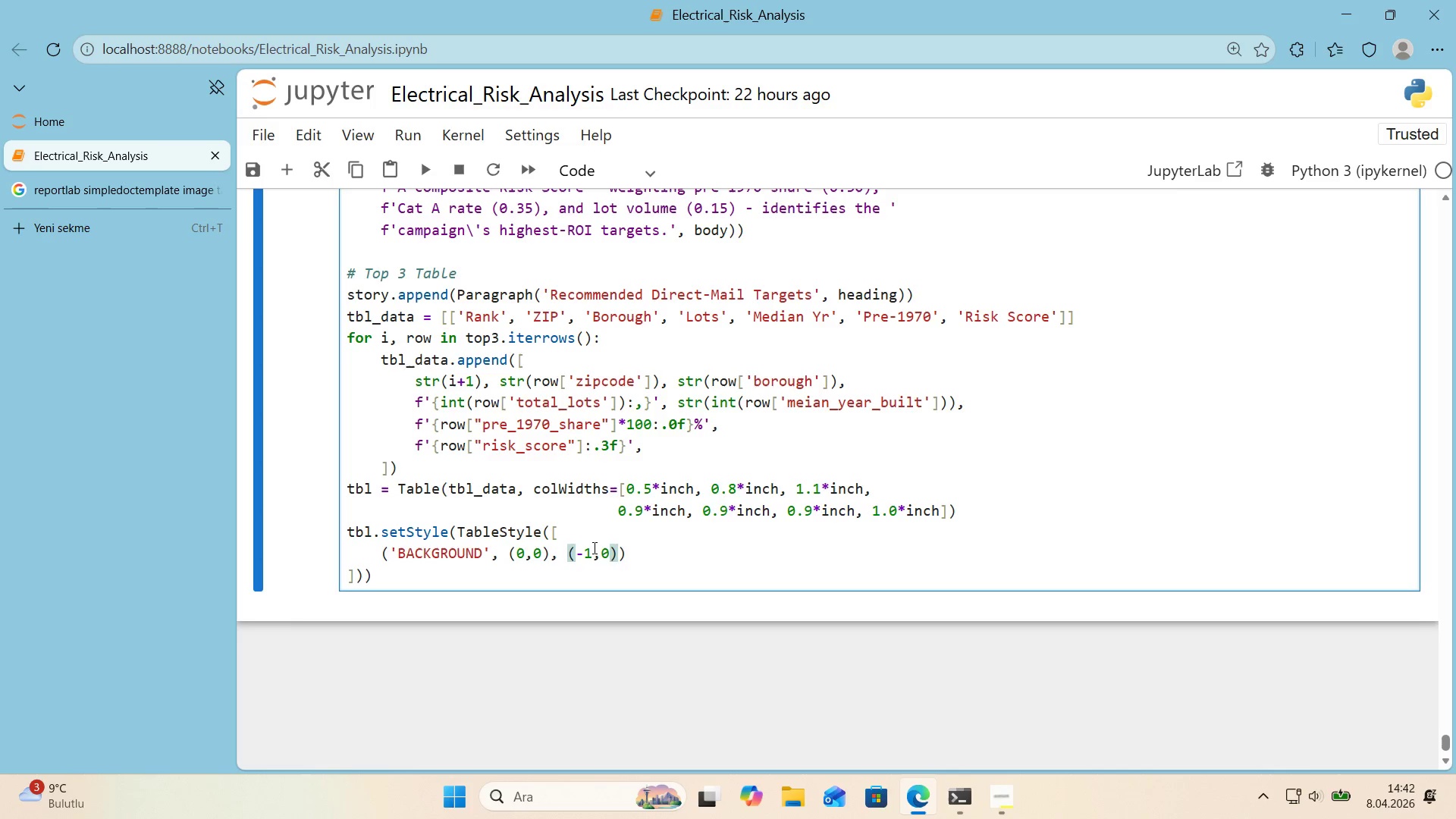 
type(, blue)
key(Backspace)
key(Backspace)
key(Backspace)
key(Backspace)
type(BLUE)
 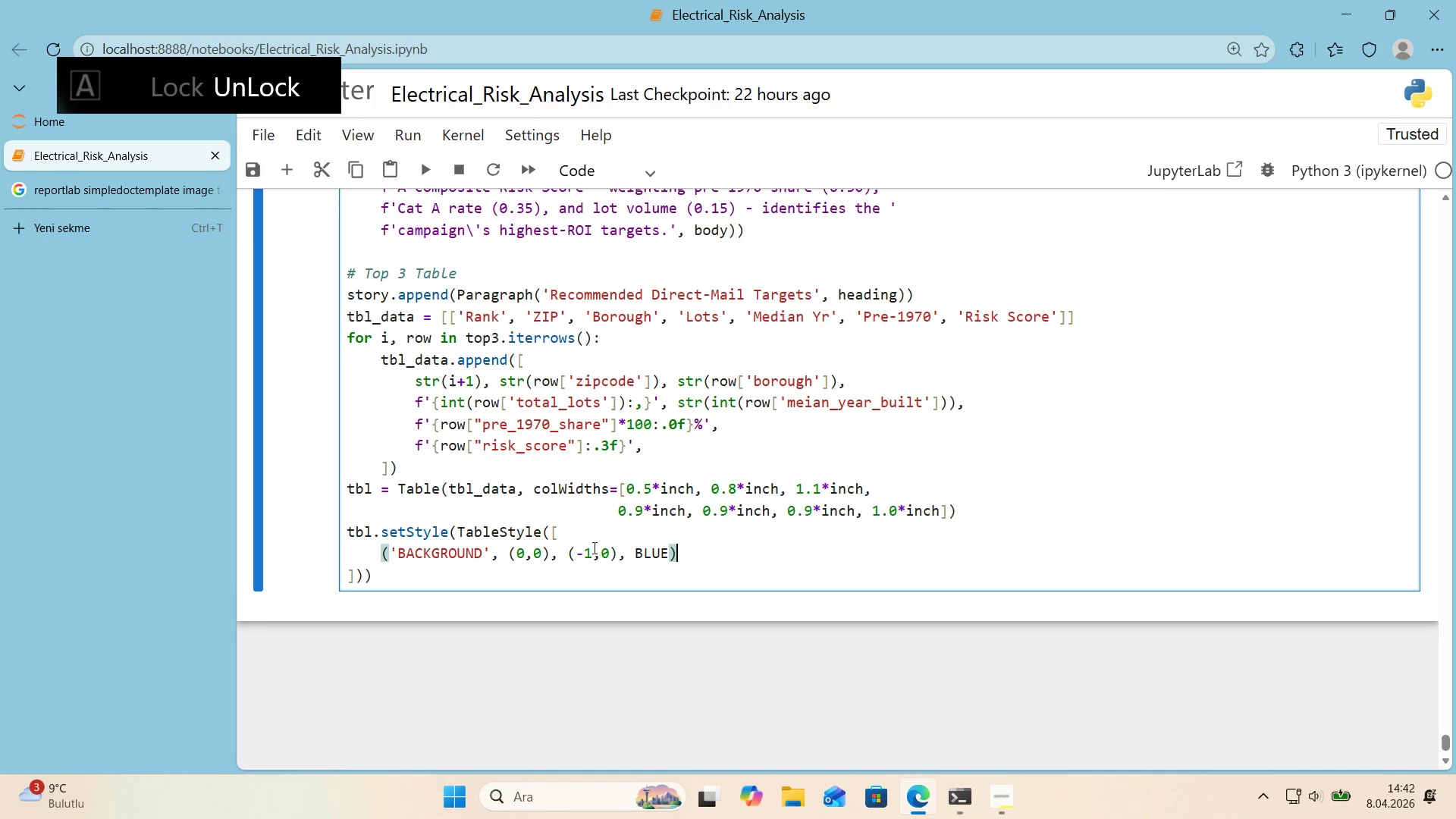 
key(ArrowRight)
 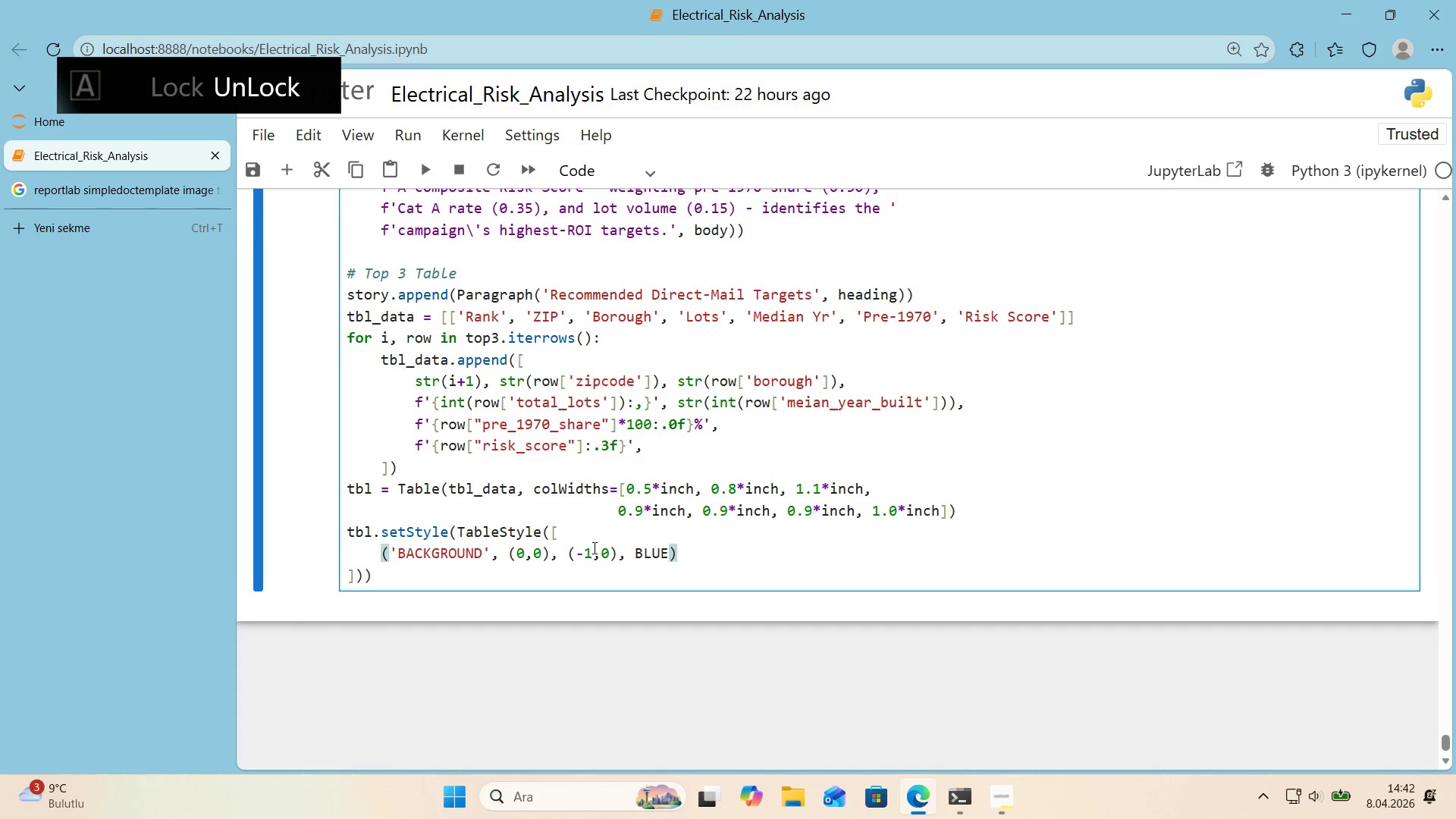 
key(Comma)
 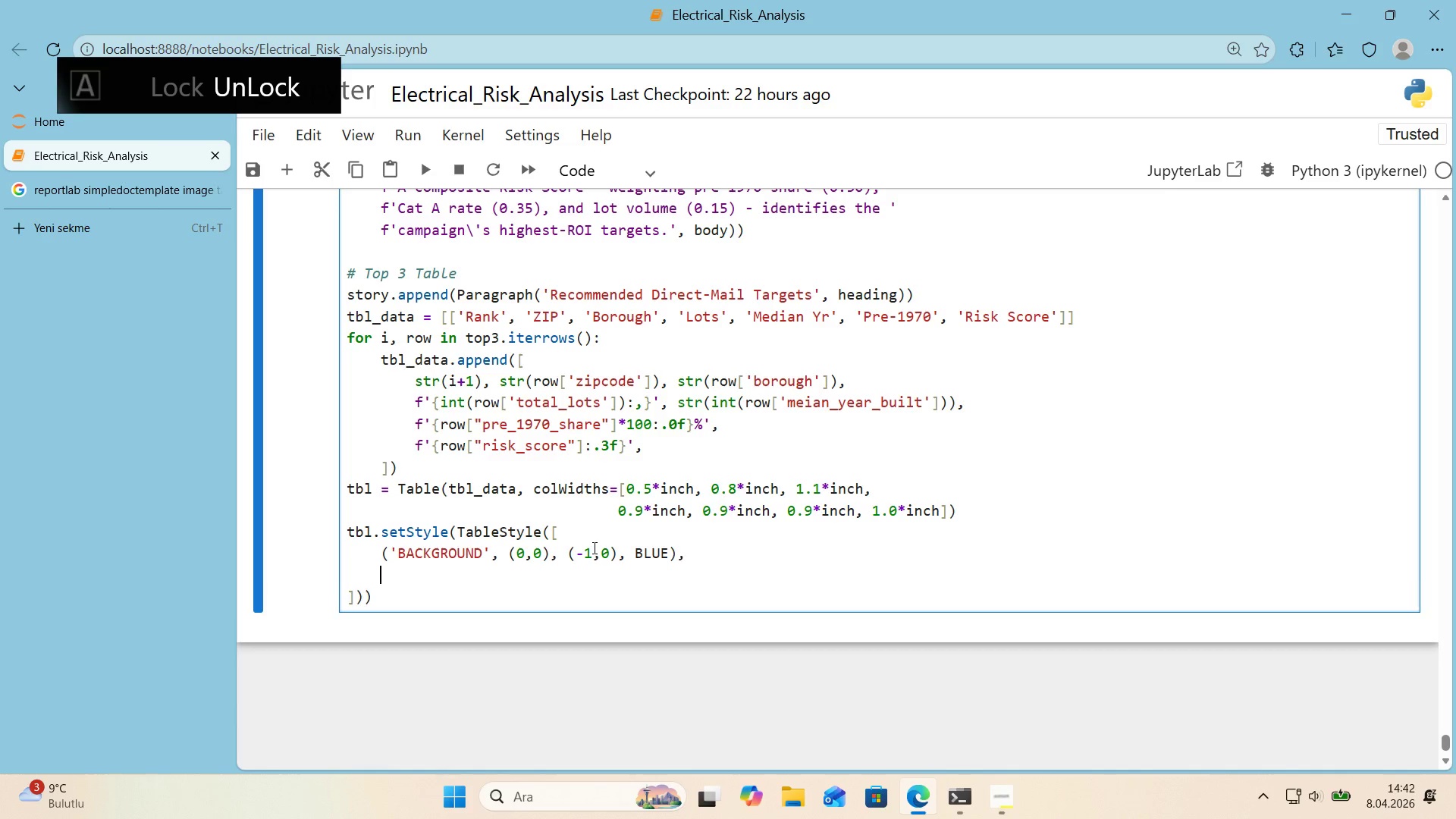 
key(Enter)
 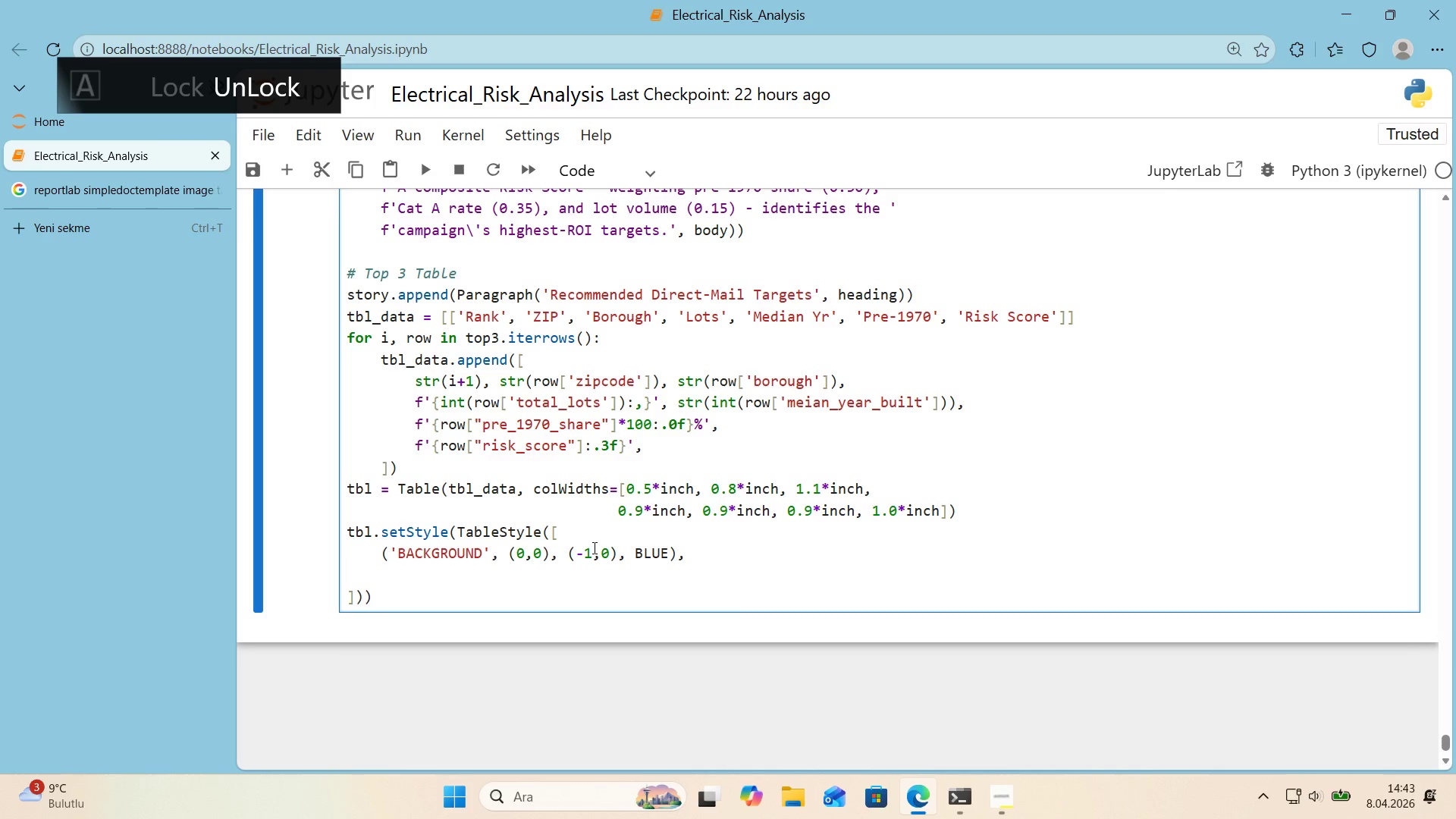 
type(*()
 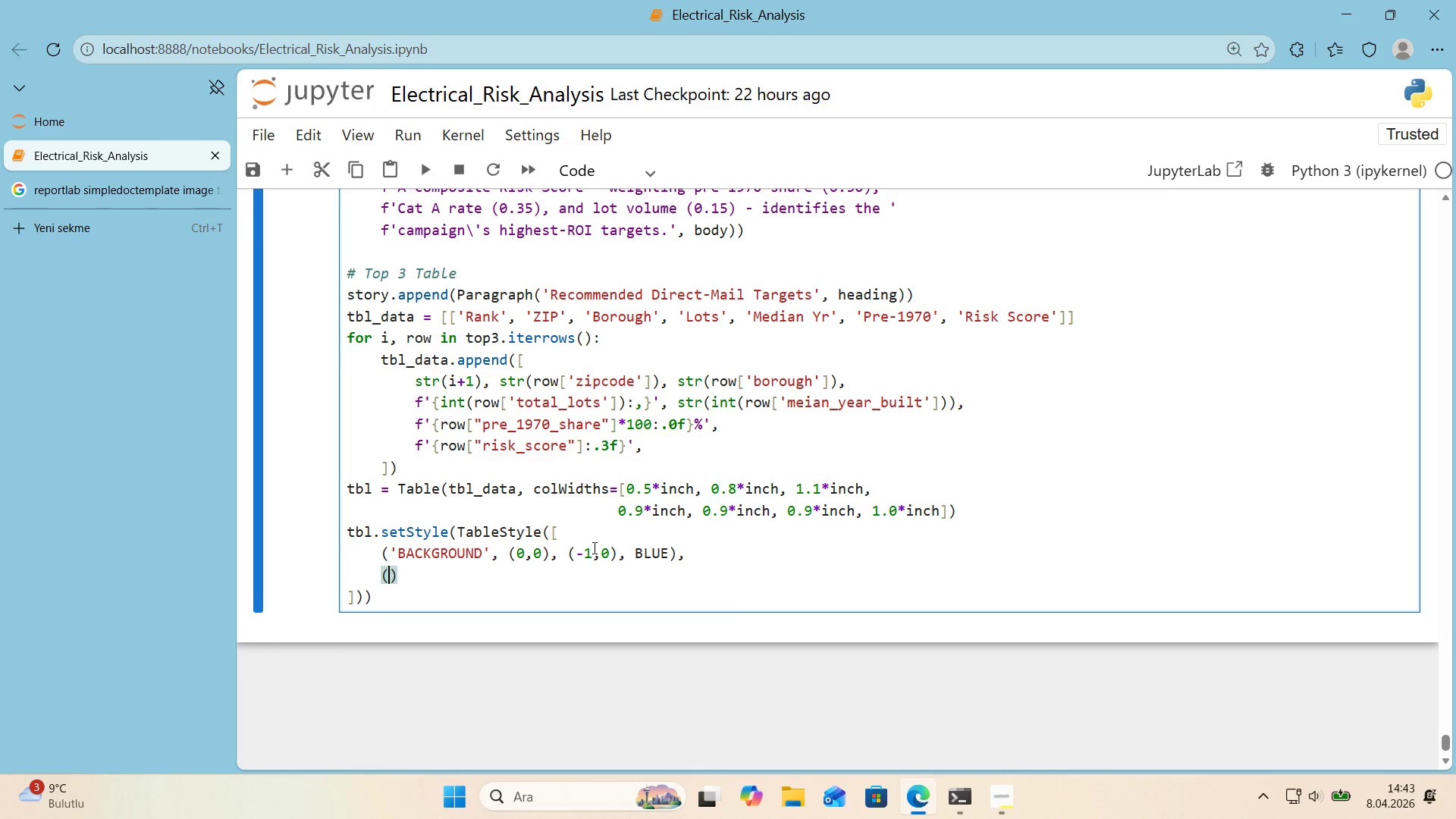 
key(ArrowLeft)
 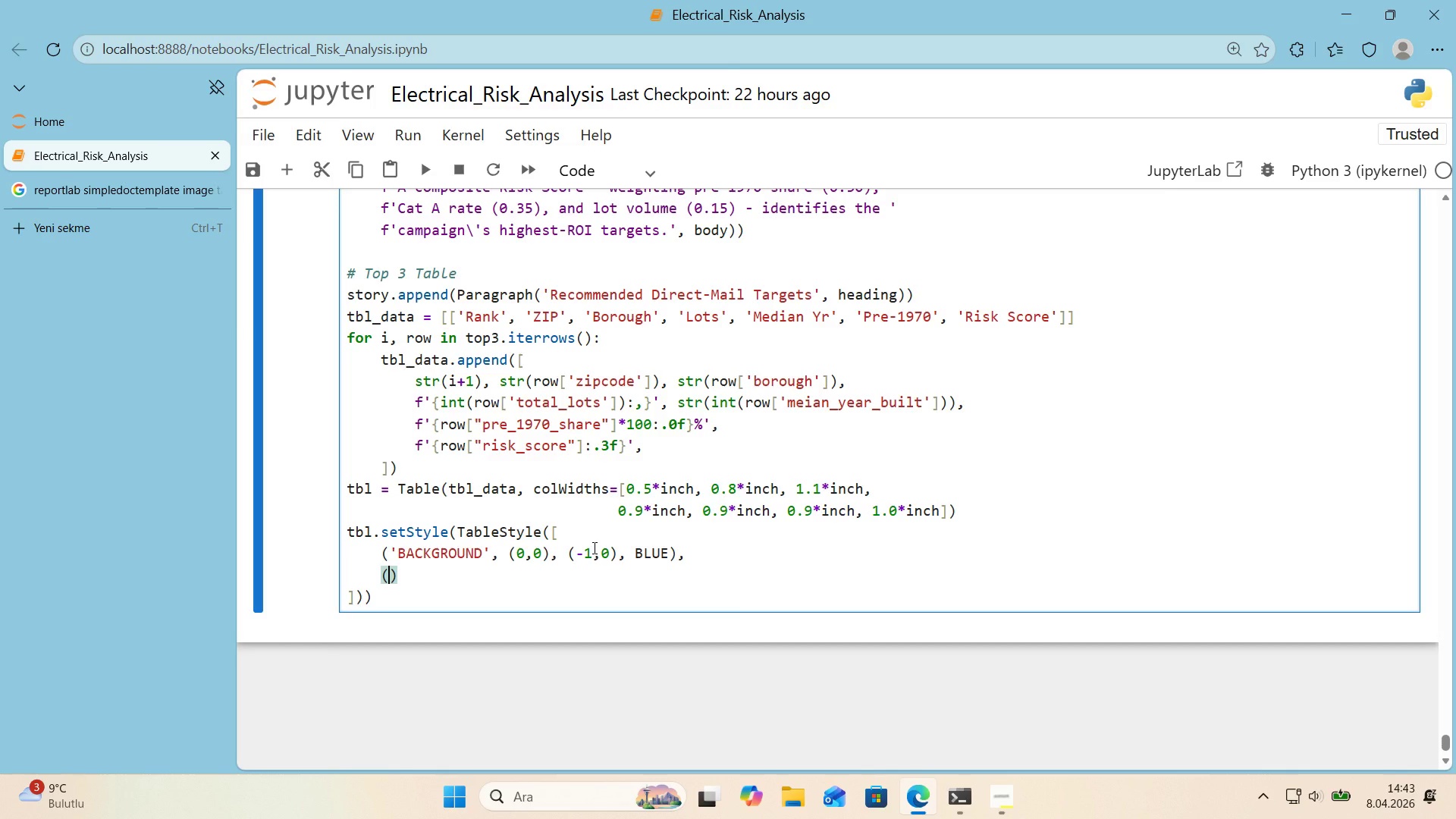 
type(@@)
 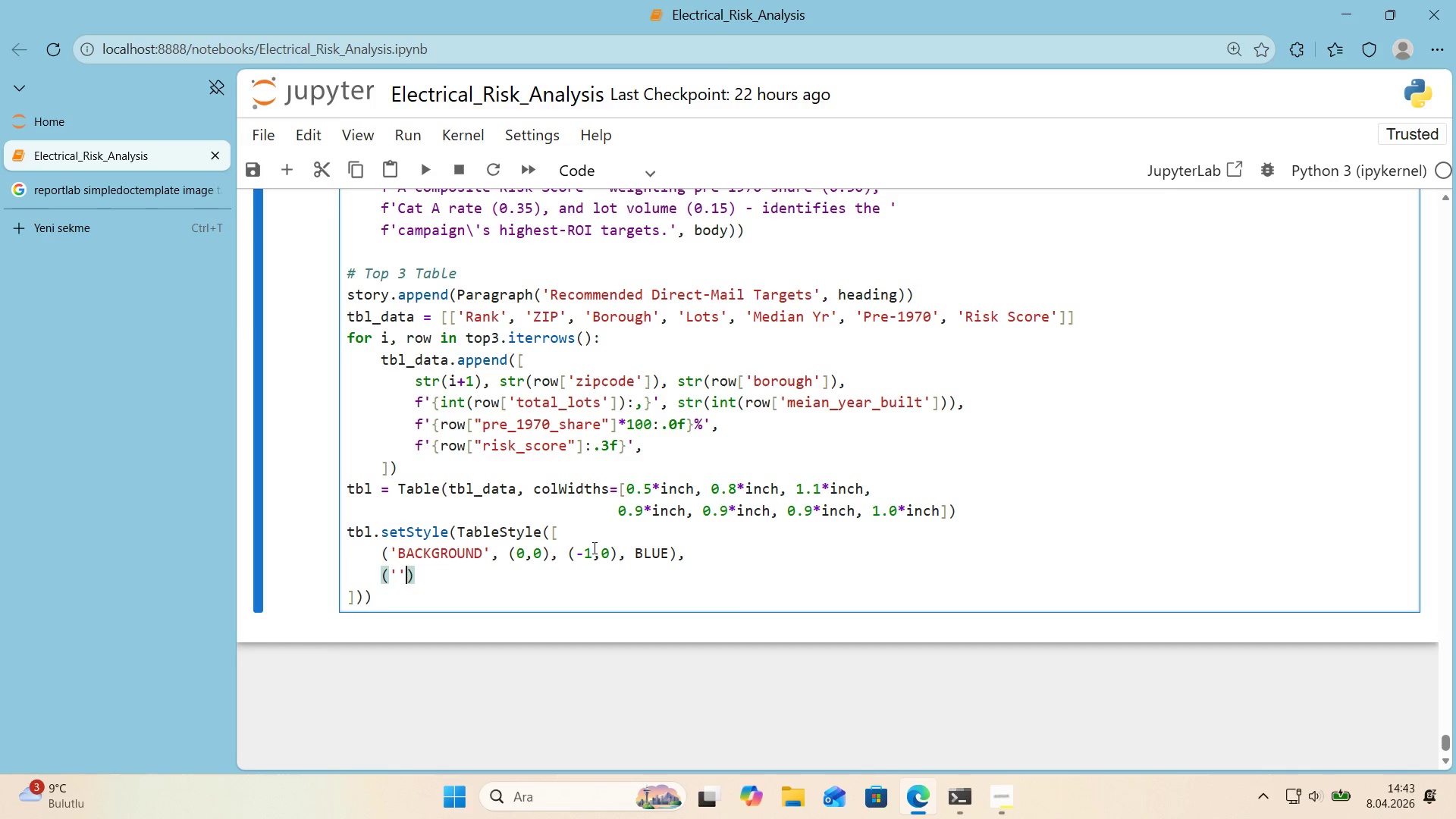 
key(ArrowLeft)
 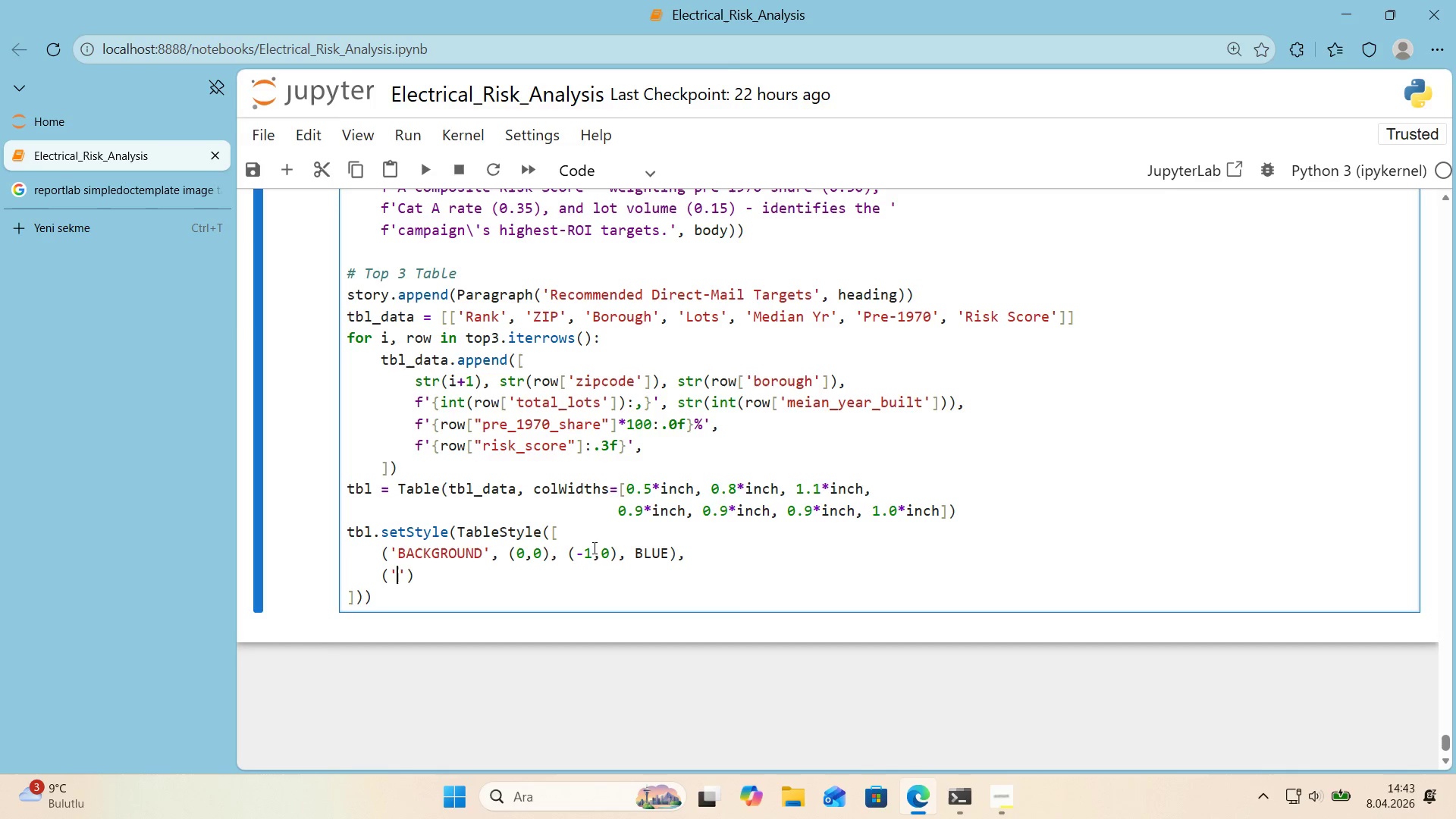 
type(TEXTCOLOR)
 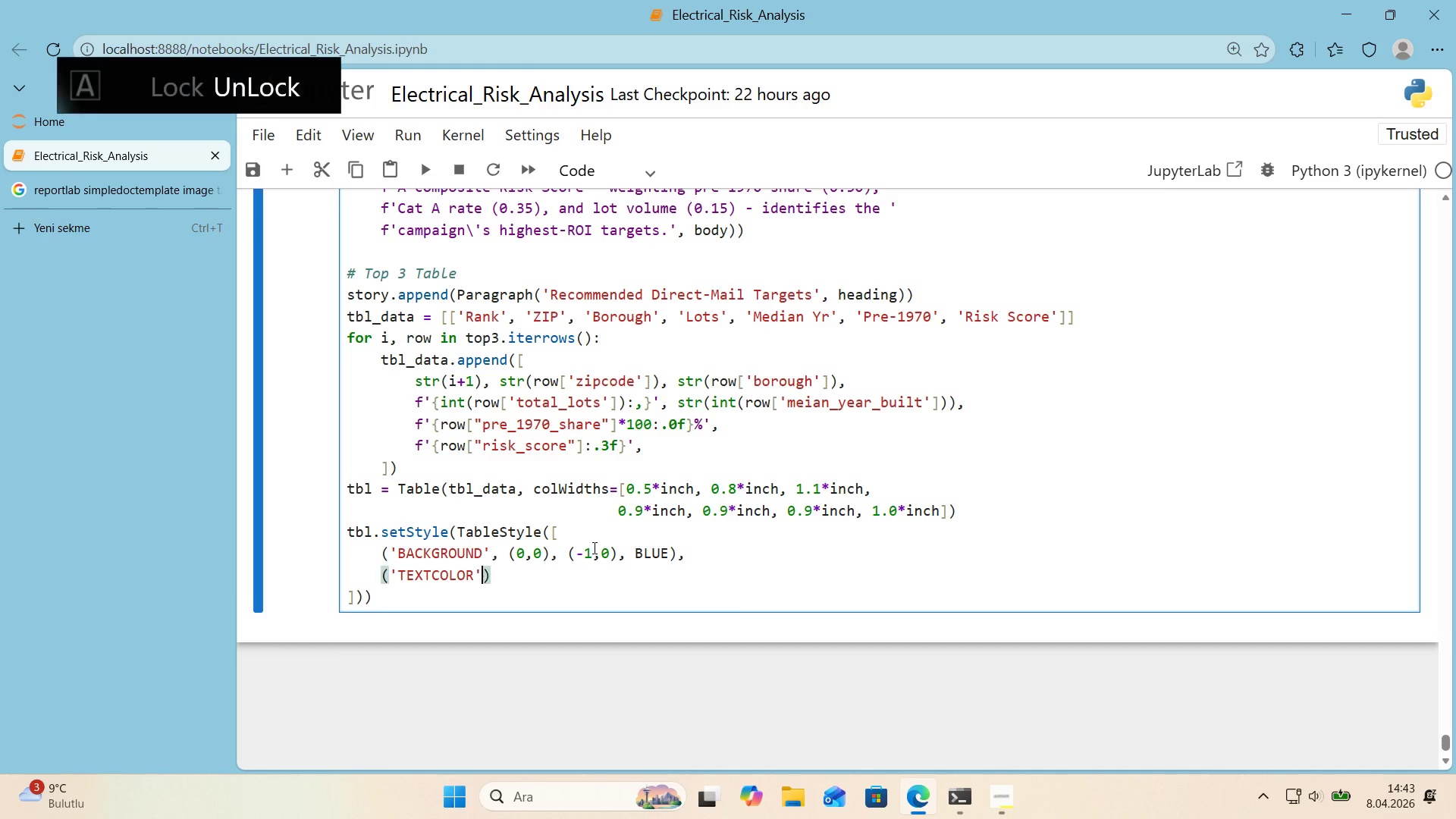 
key(ArrowRight)
 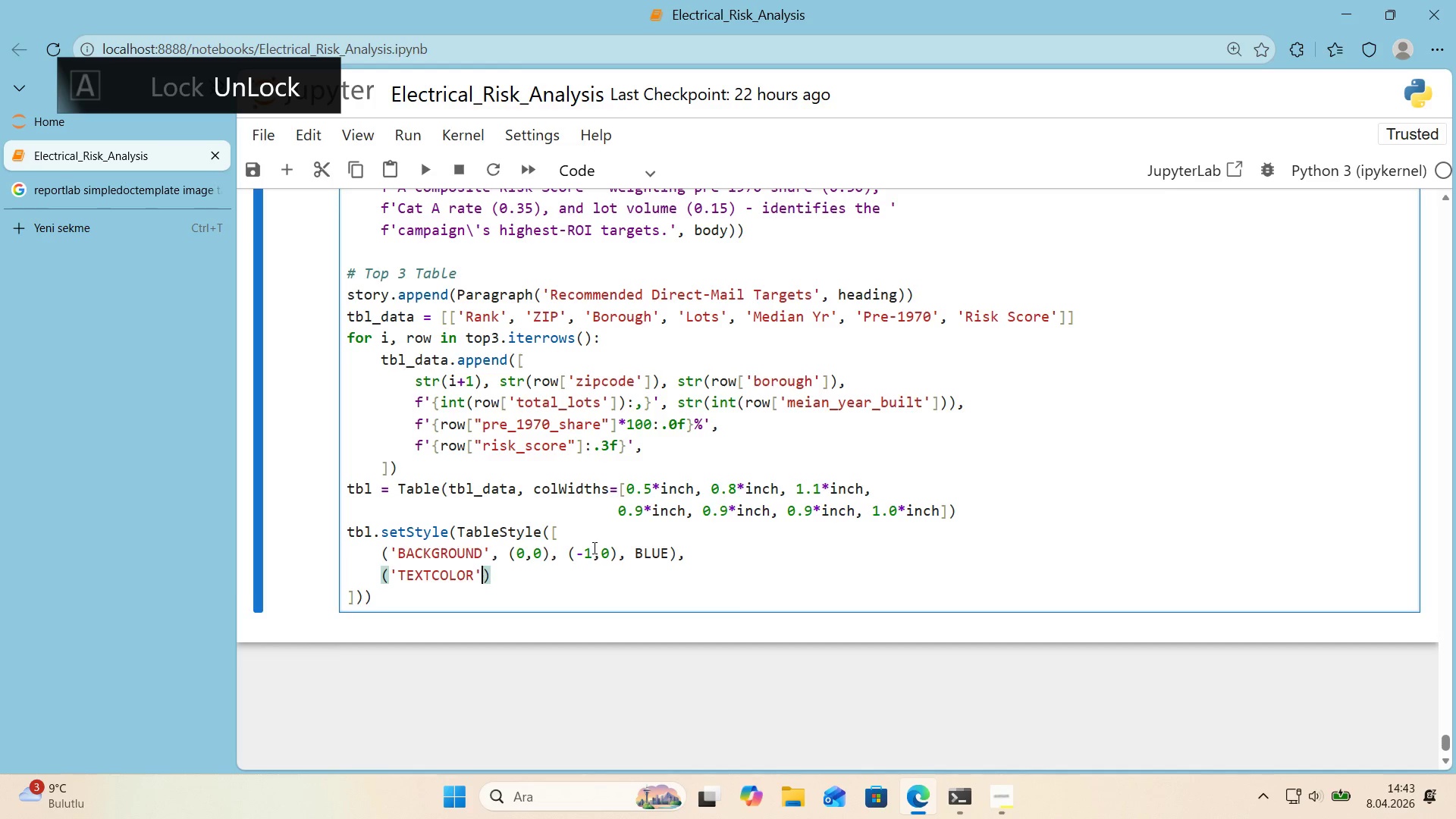 
type(, *()
 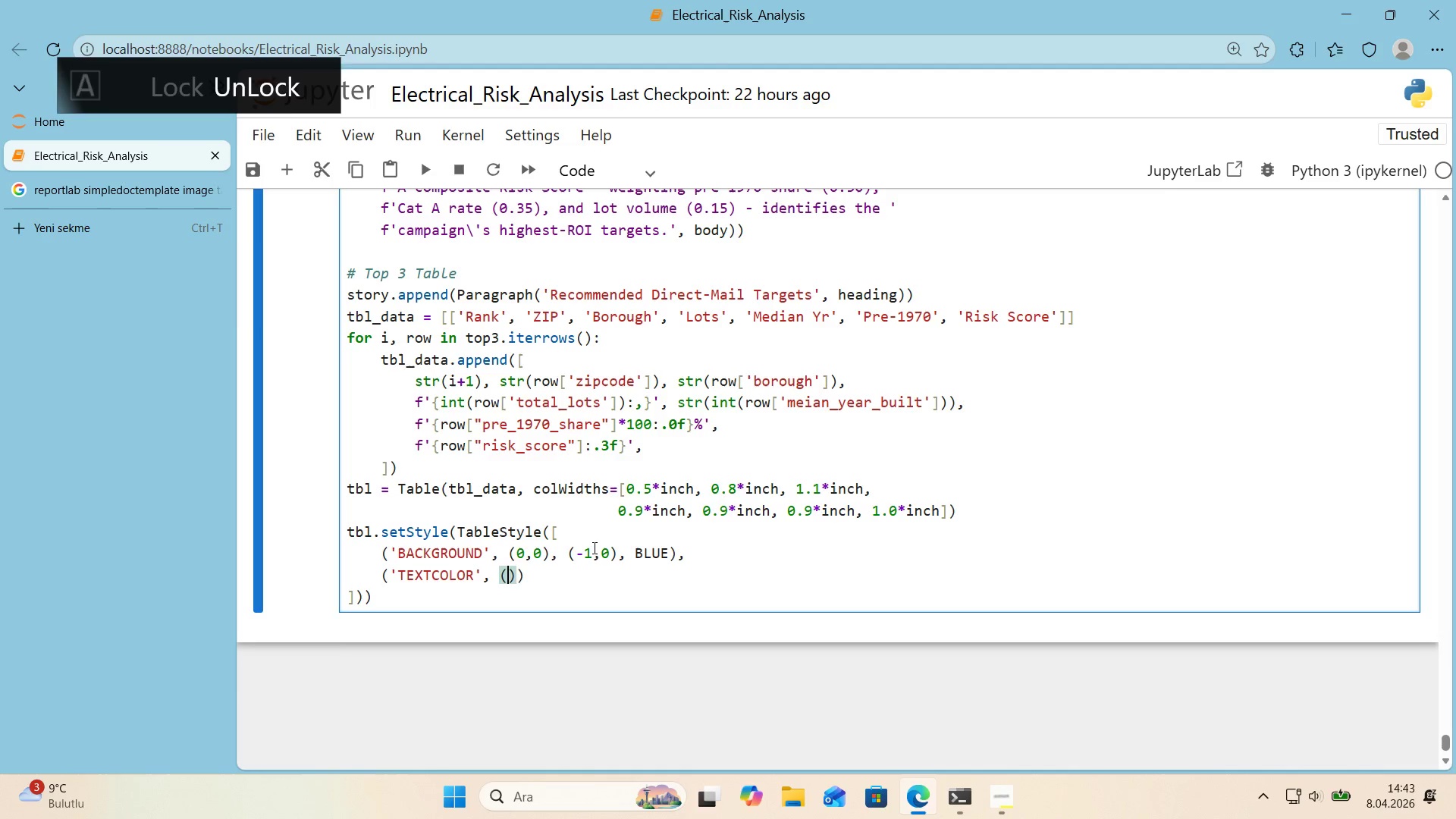 
 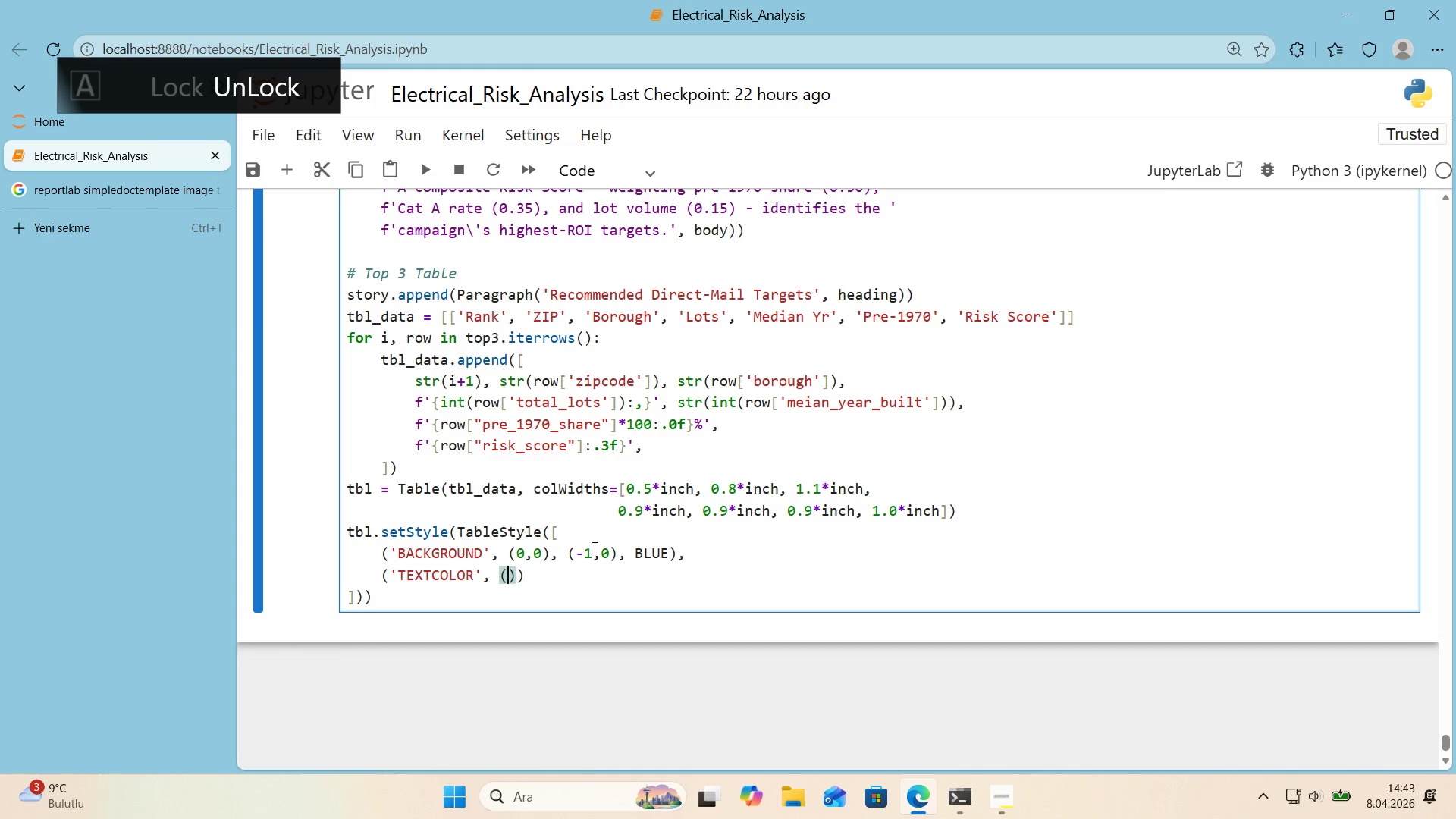 
key(ArrowLeft)
 